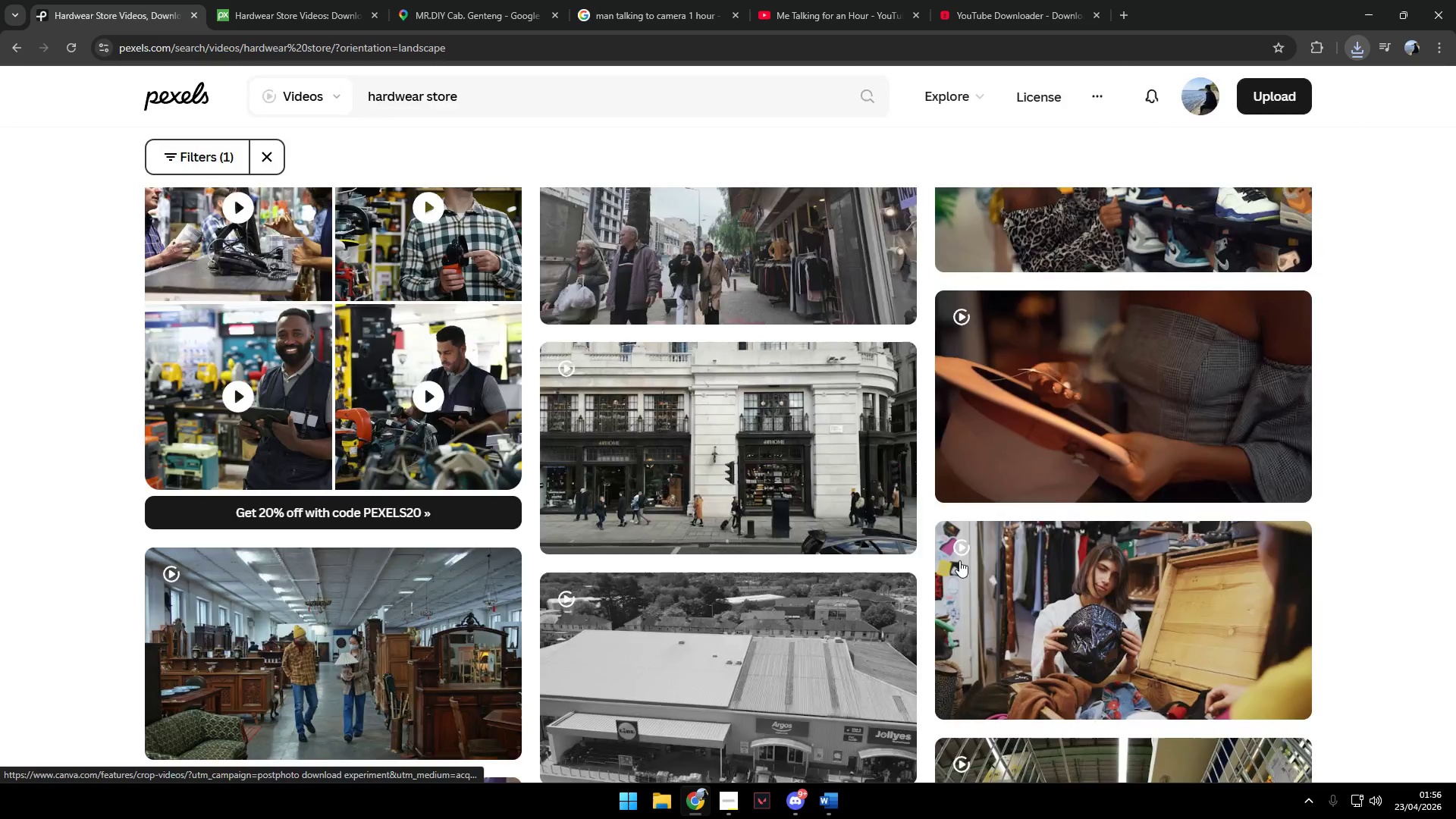 
scroll: coordinate [1023, 582], scroll_direction: down, amount: 9.0
 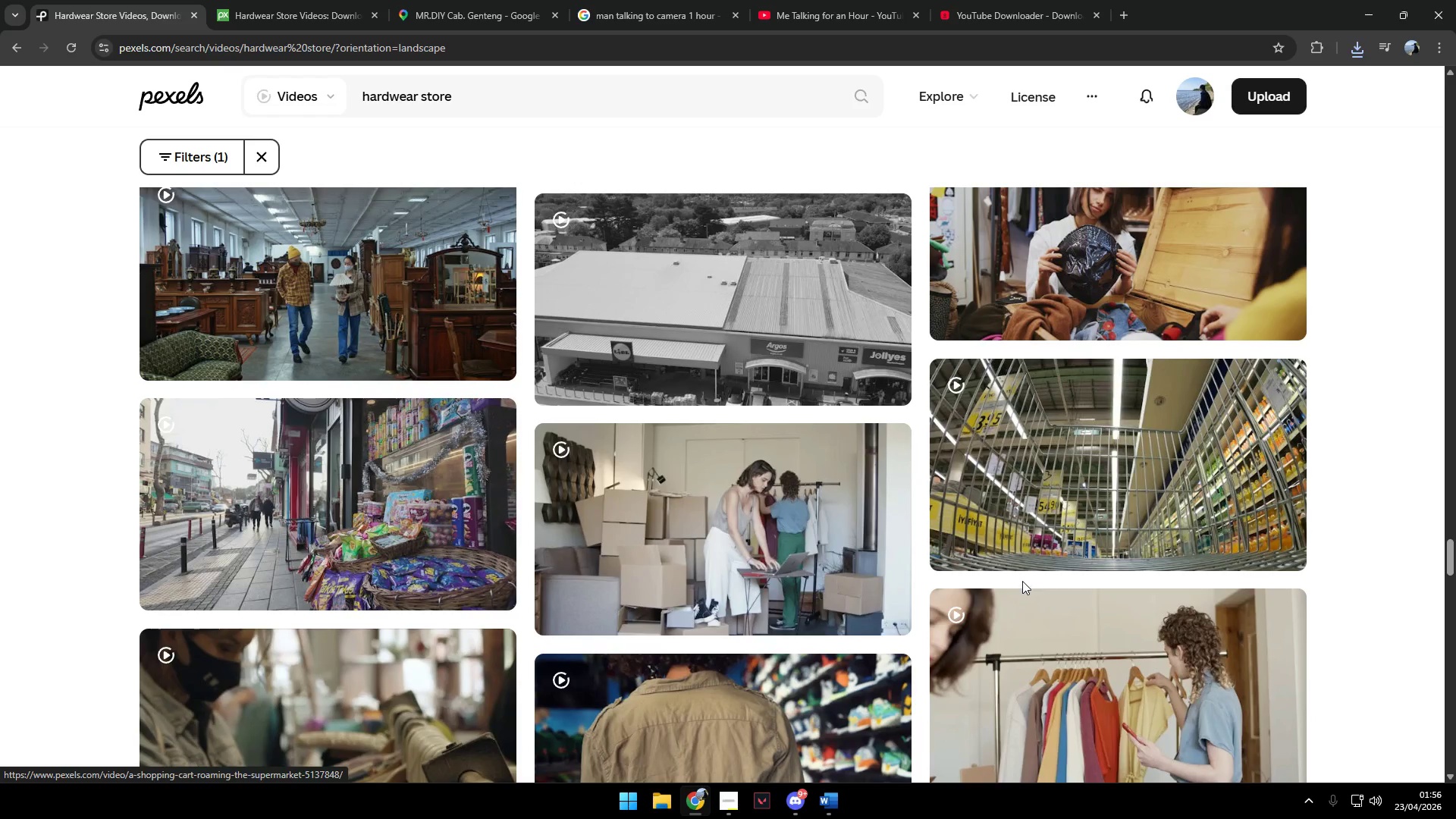 
mouse_move([794, 344])
 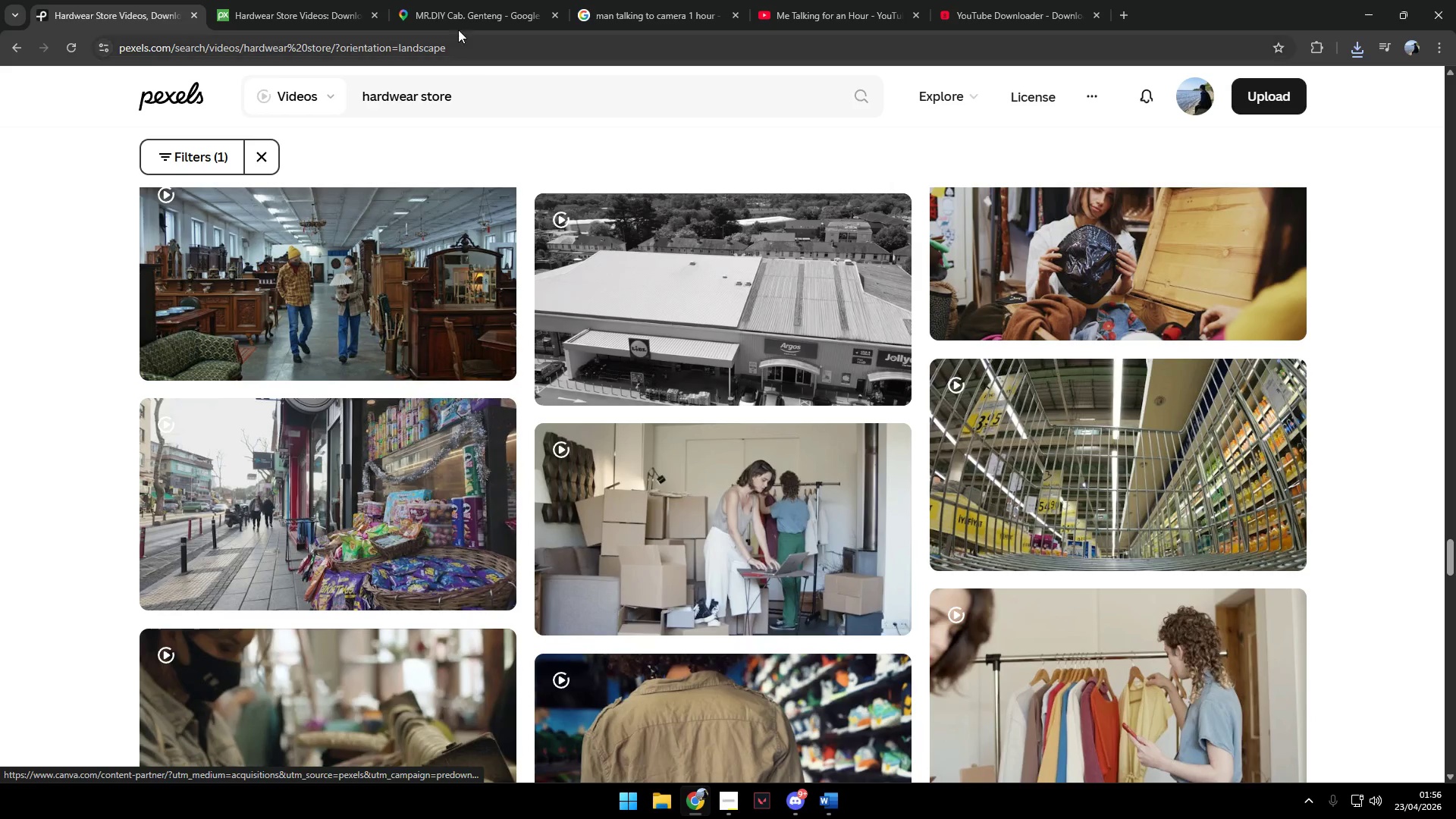 
left_click([458, 17])
 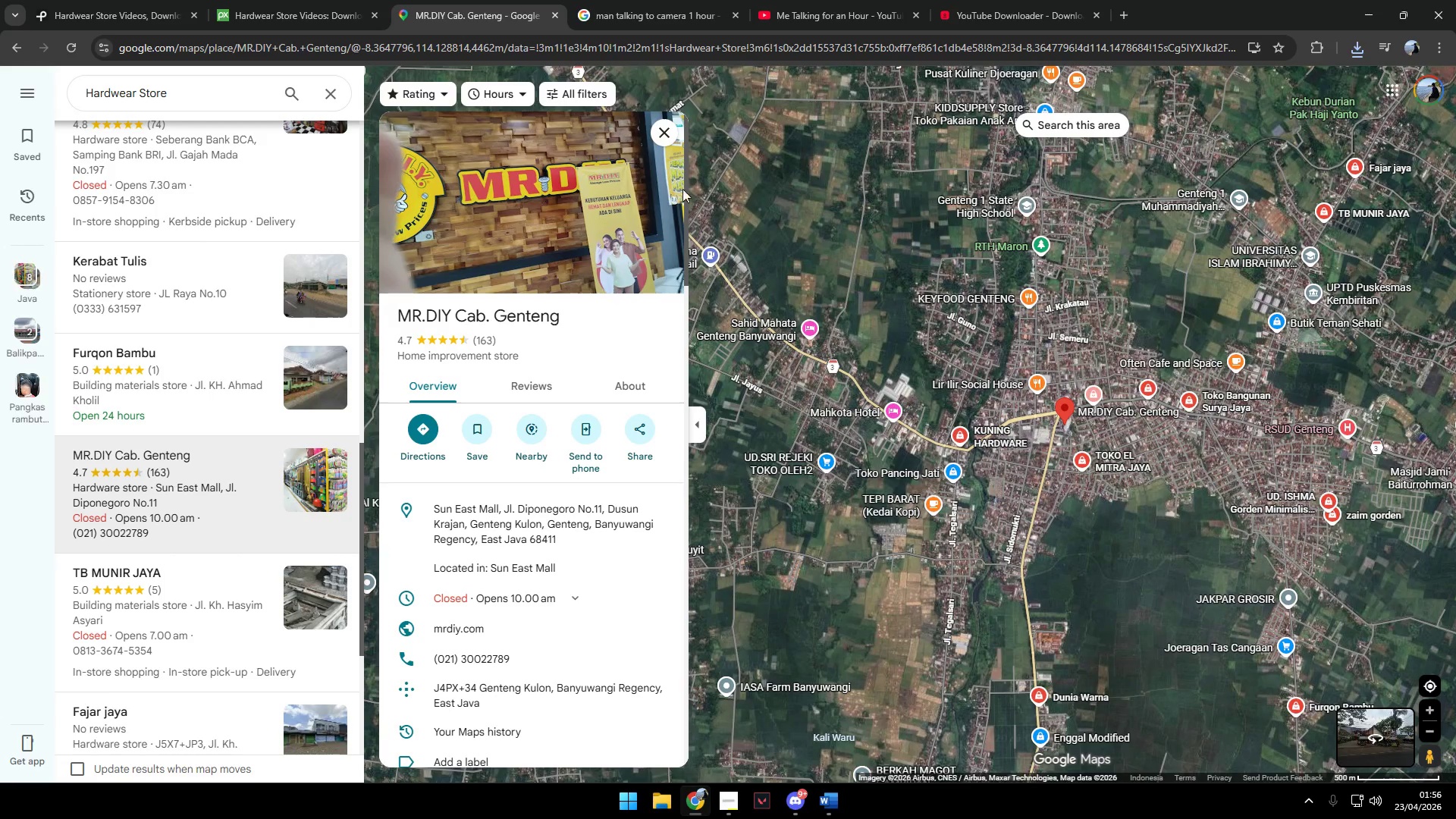 
left_click([658, 130])
 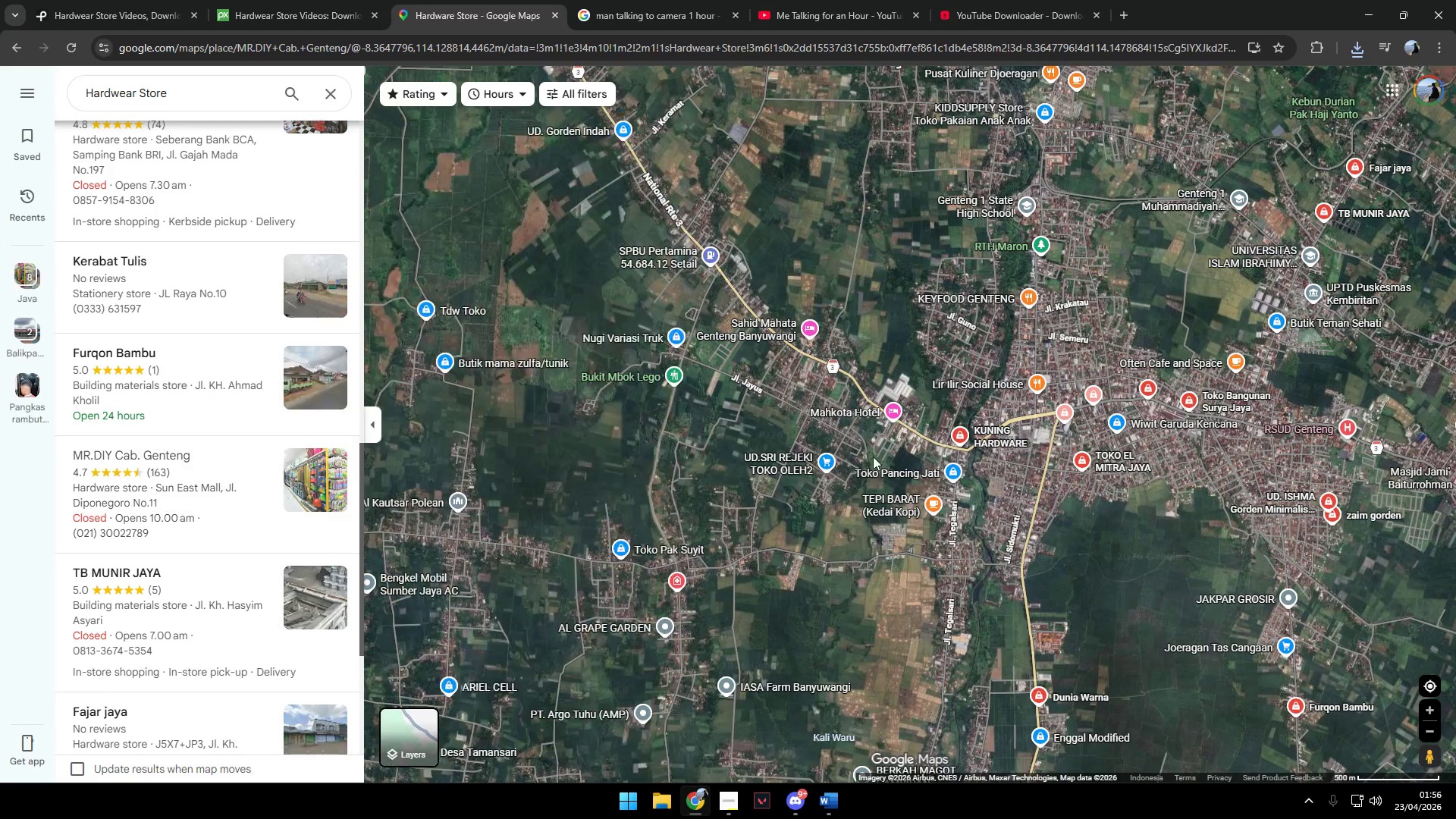 
scroll: coordinate [883, 455], scroll_direction: down, amount: 21.0
 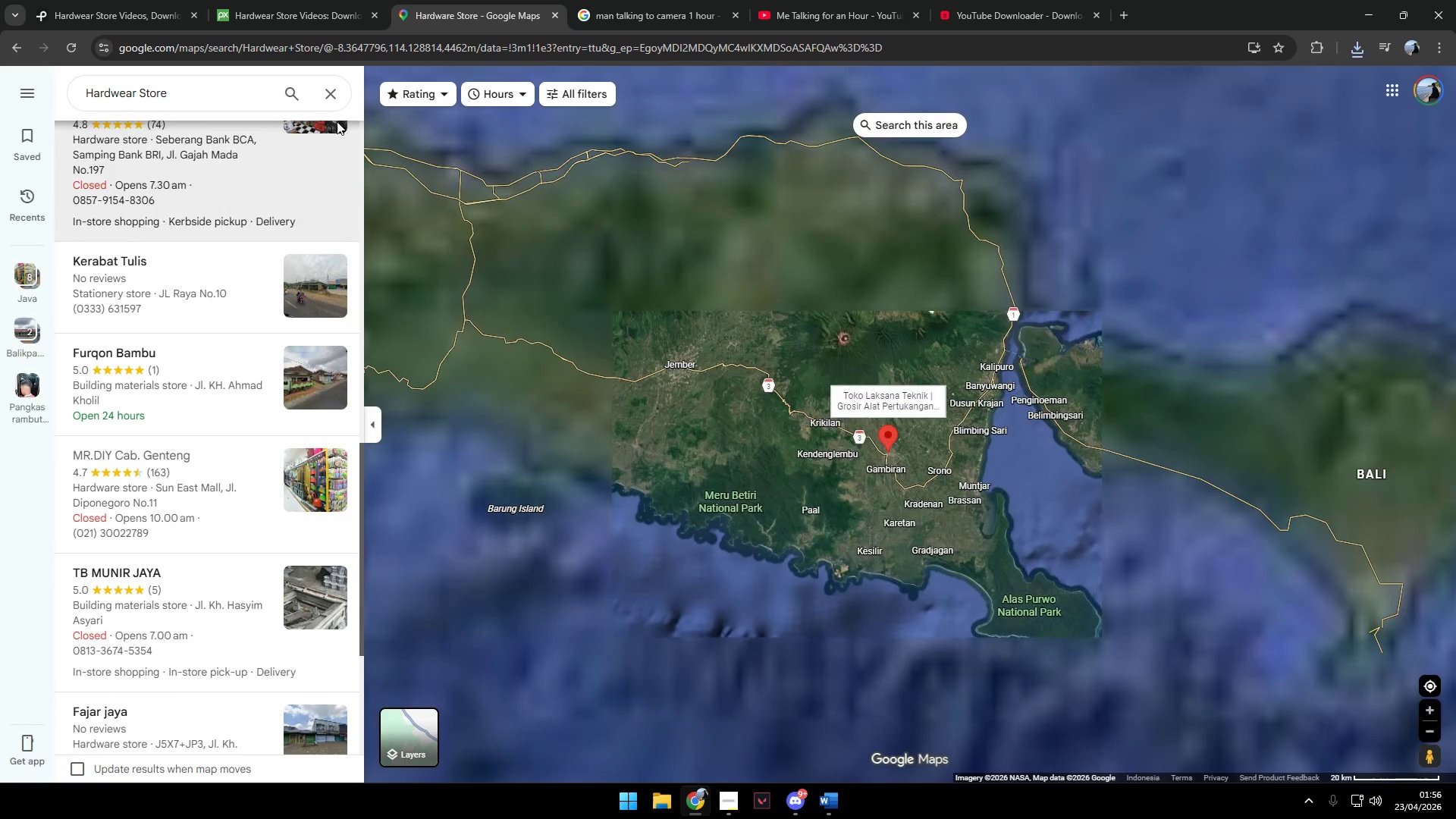 
left_click([337, 97])
 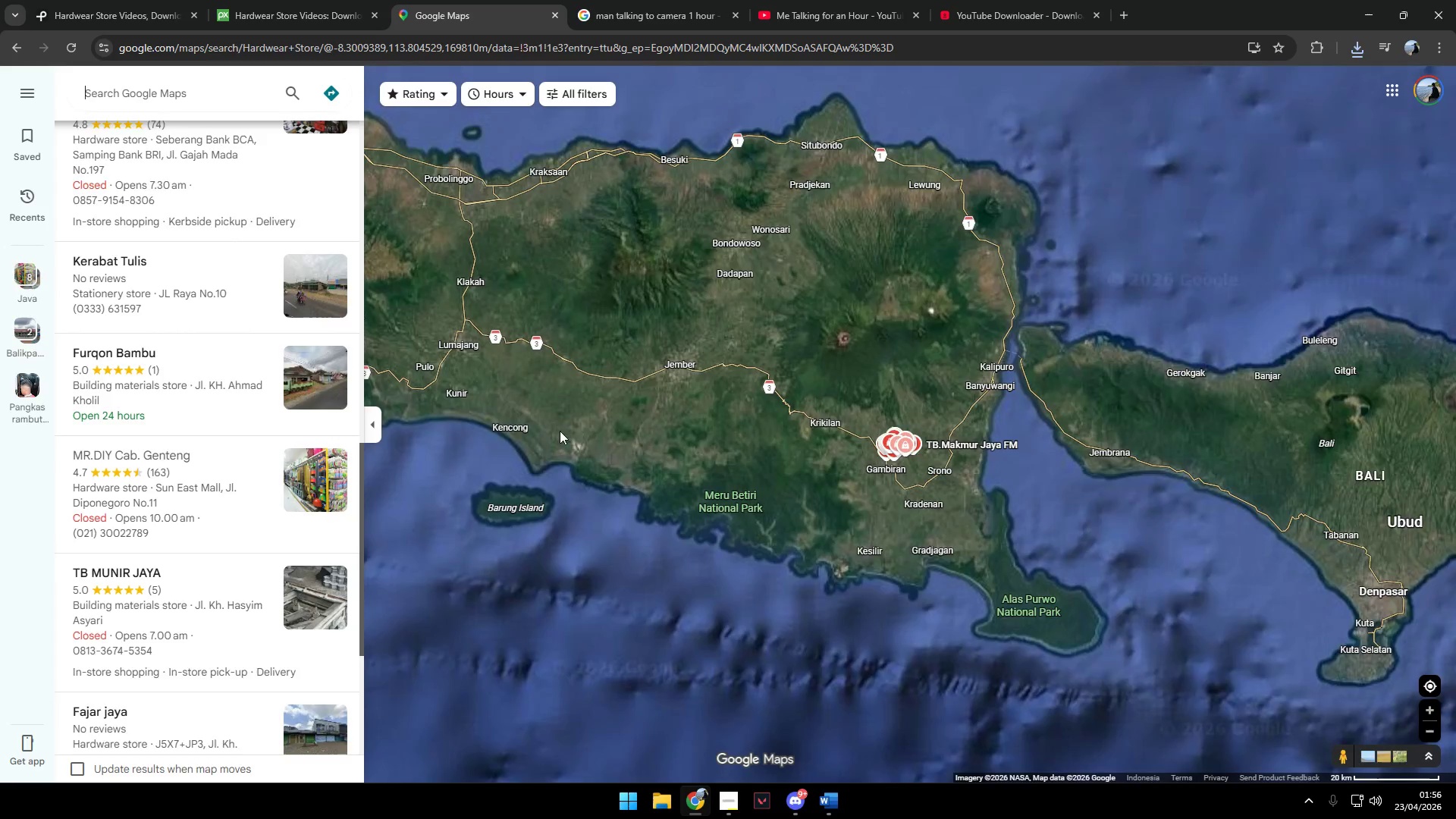 
scroll: coordinate [596, 422], scroll_direction: down, amount: 16.0
 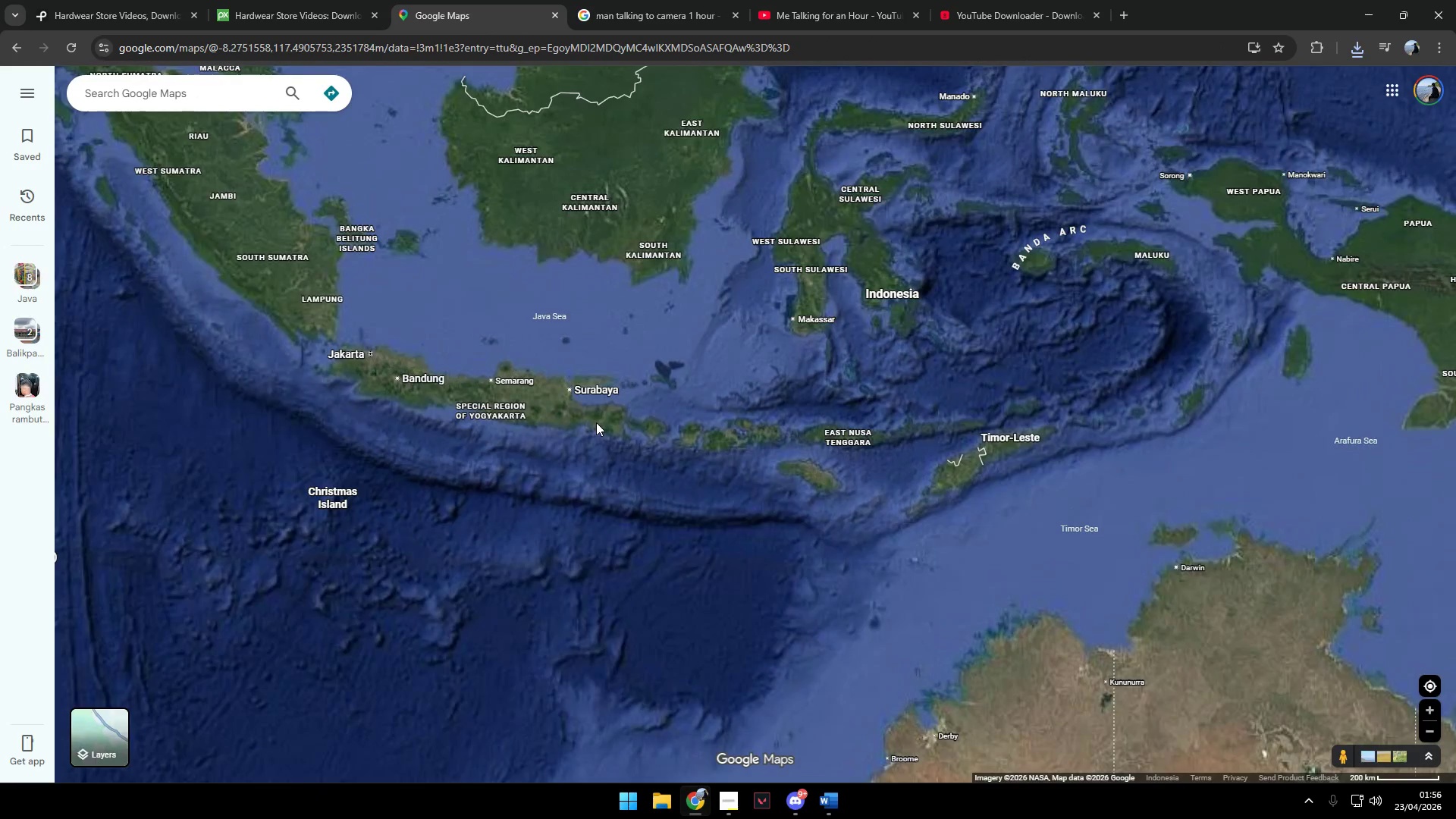 
left_click_drag(start_coordinate=[545, 377], to_coordinate=[1332, 700])
 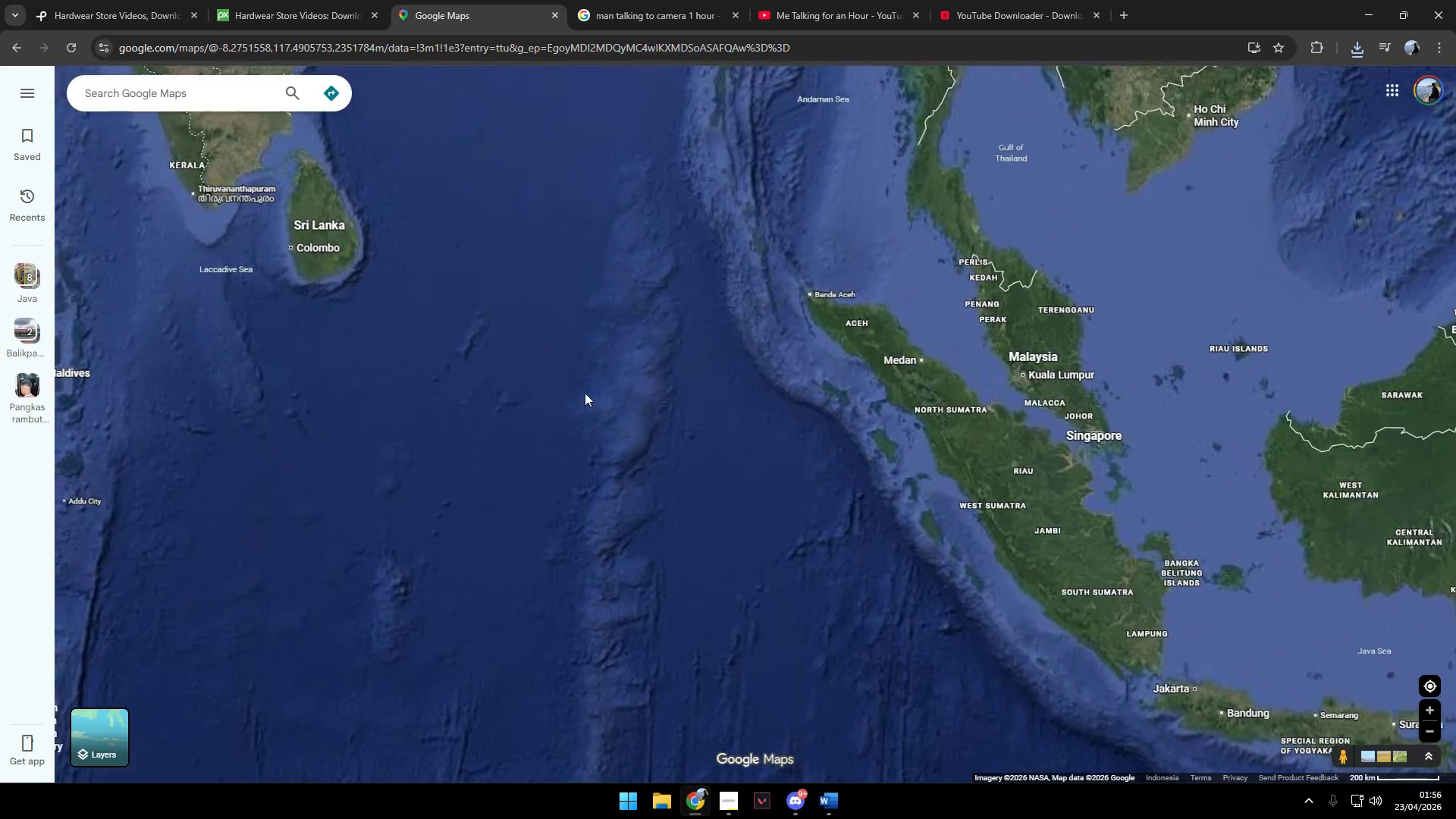 
left_click_drag(start_coordinate=[595, 396], to_coordinate=[1196, 656])
 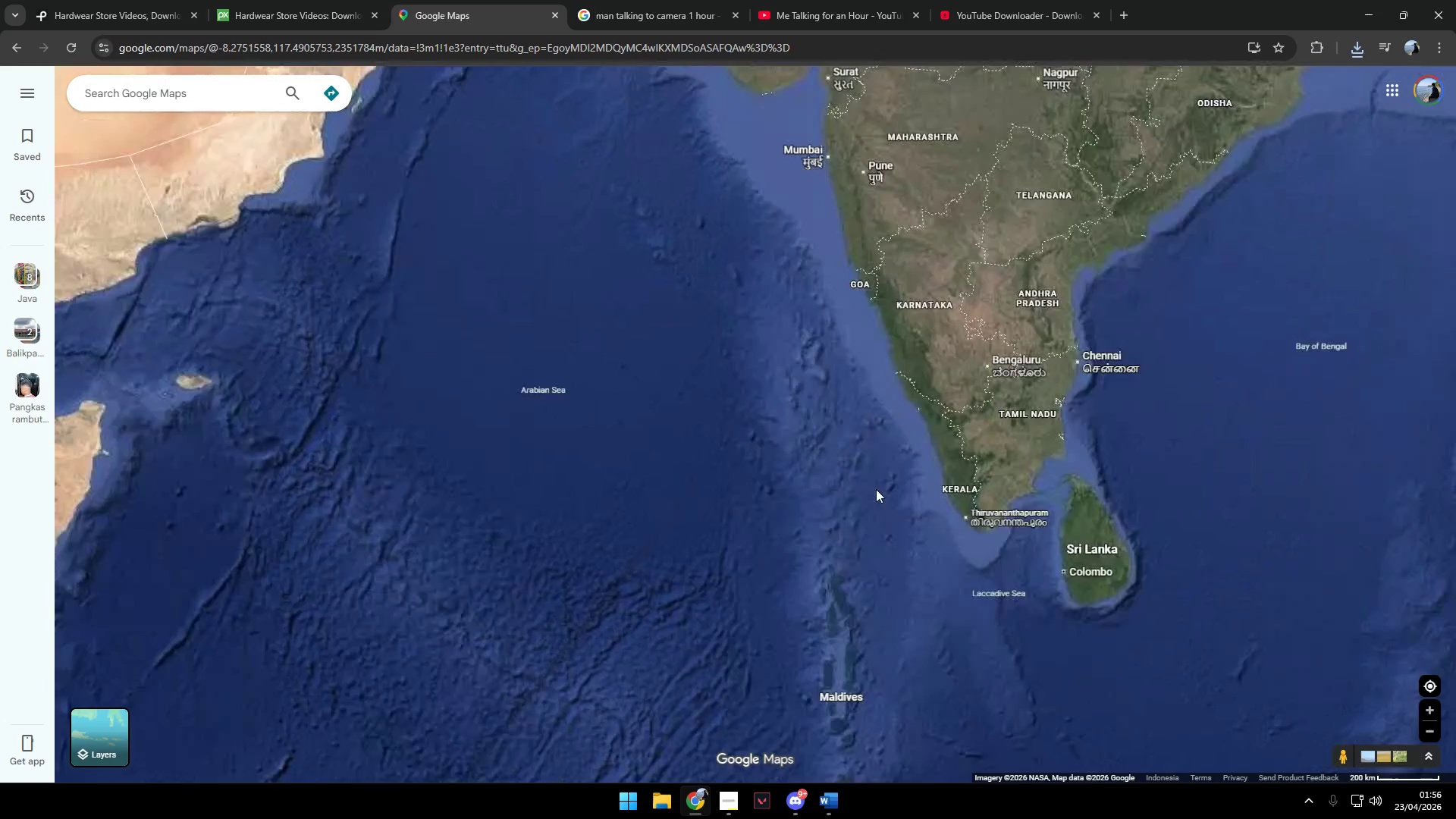 
left_click_drag(start_coordinate=[613, 427], to_coordinate=[1016, 463])
 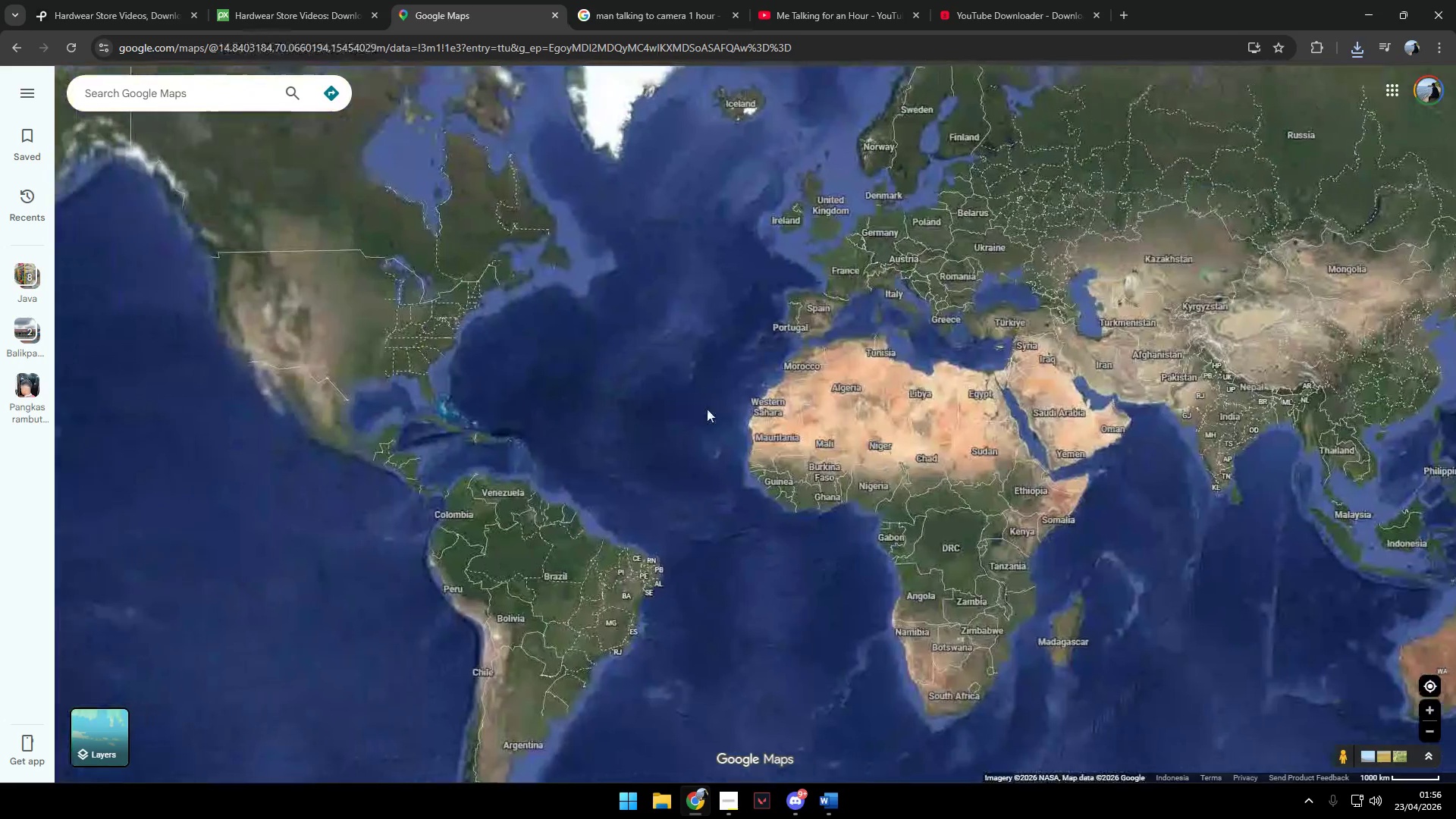 
scroll: coordinate [718, 442], scroll_direction: down, amount: 11.0
 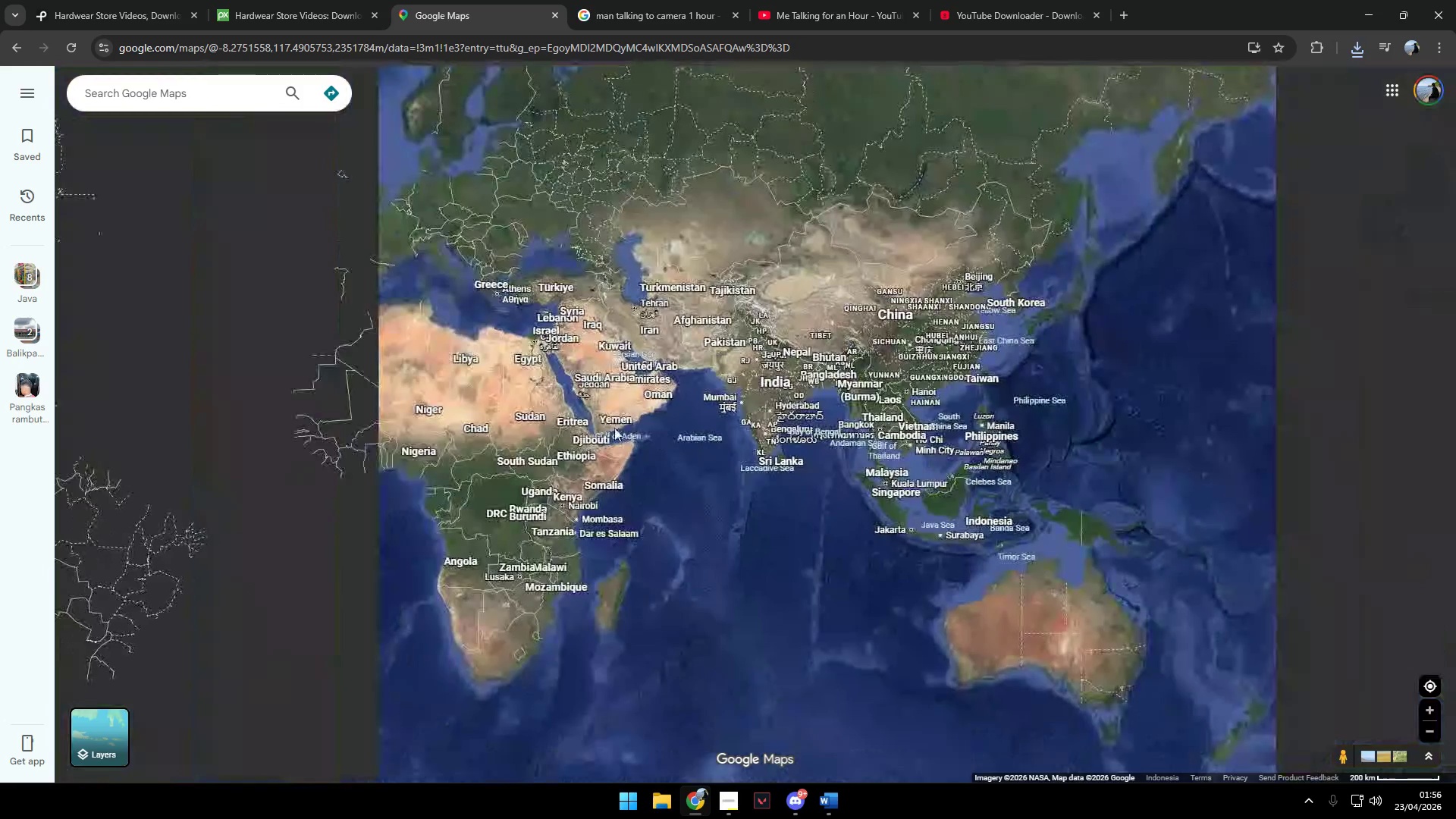 
left_click_drag(start_coordinate=[648, 399], to_coordinate=[931, 413])
 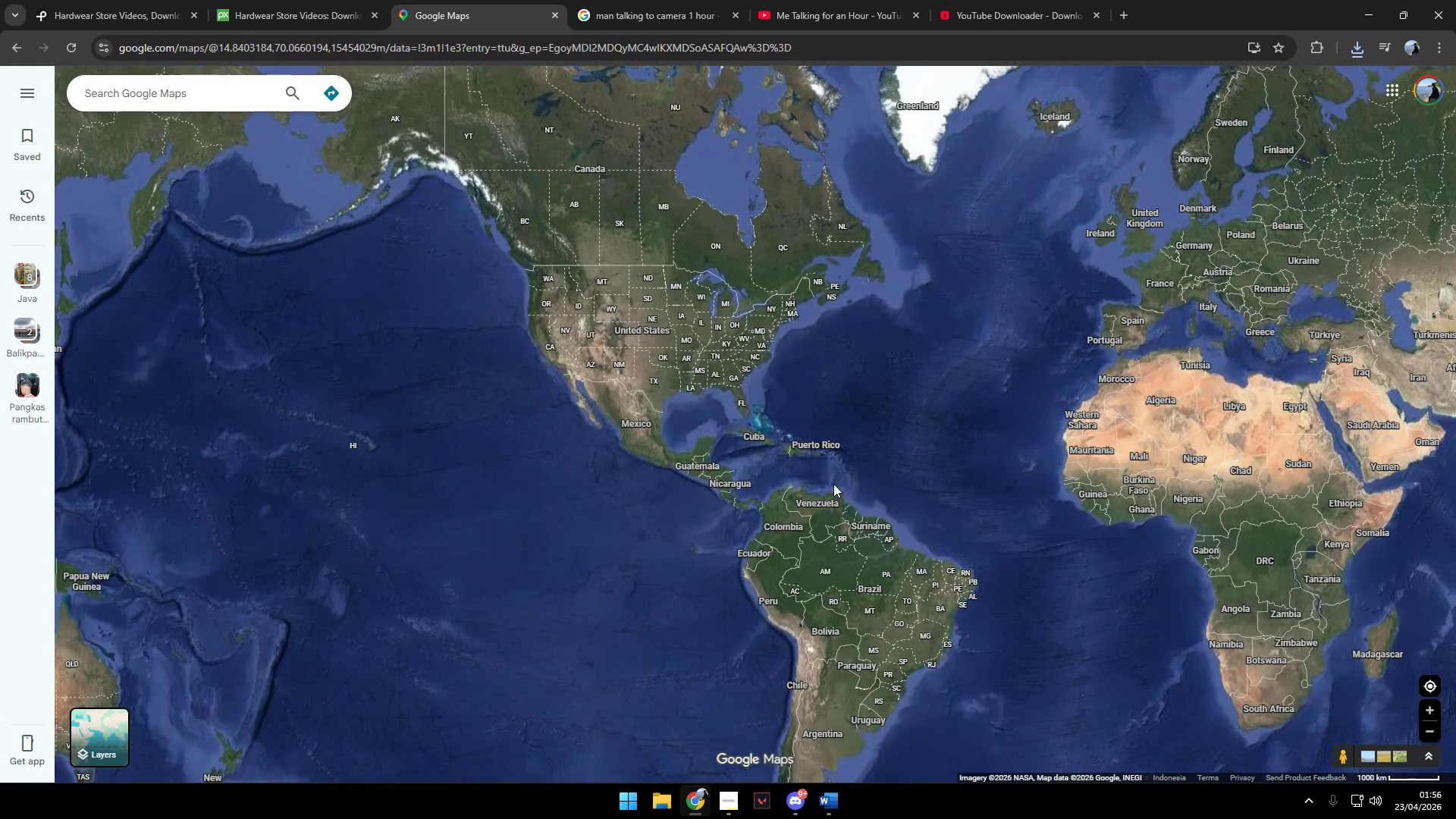 
scroll: coordinate [692, 418], scroll_direction: up, amount: 3.0
 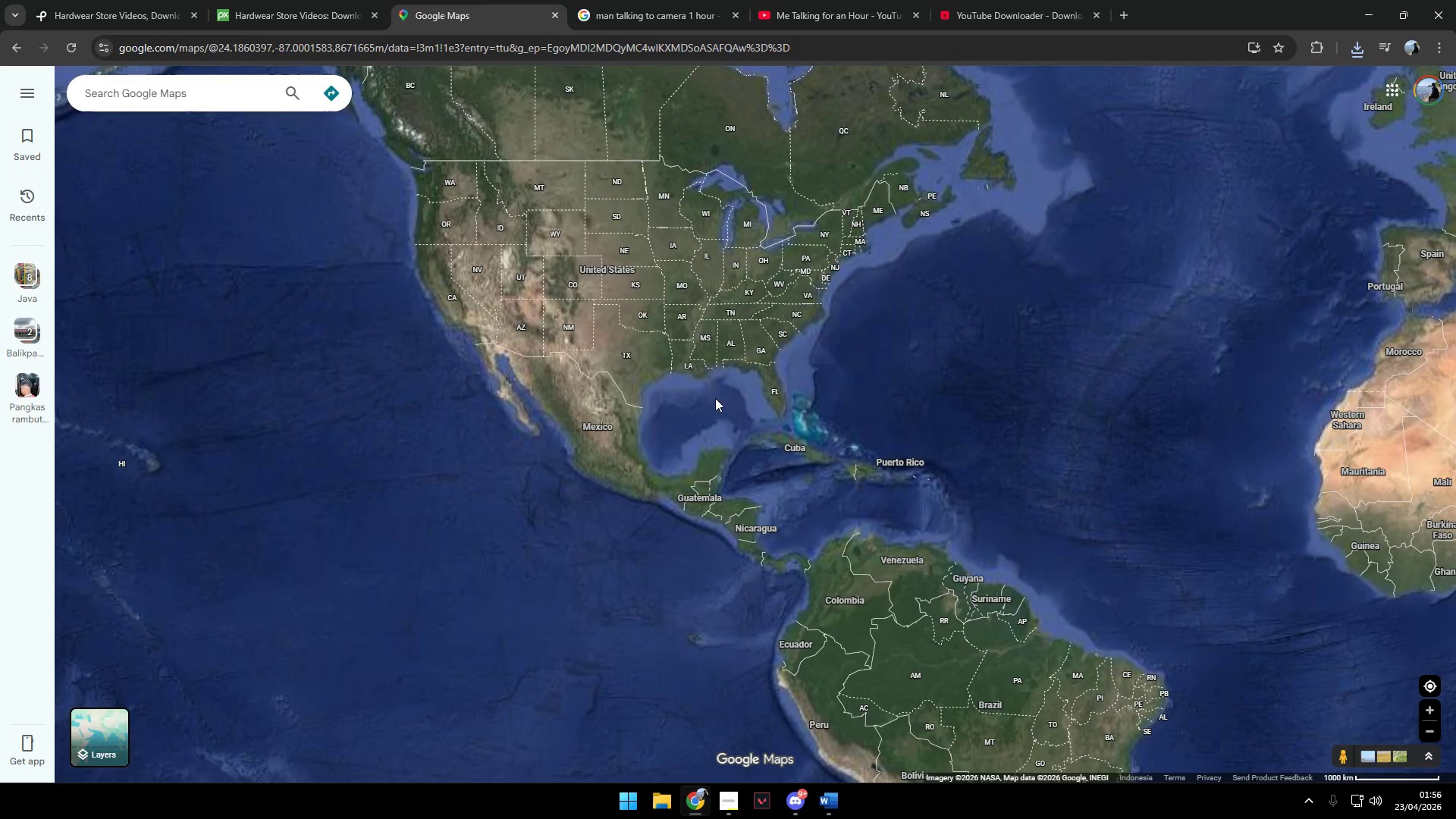 
left_click_drag(start_coordinate=[778, 441], to_coordinate=[843, 529])
 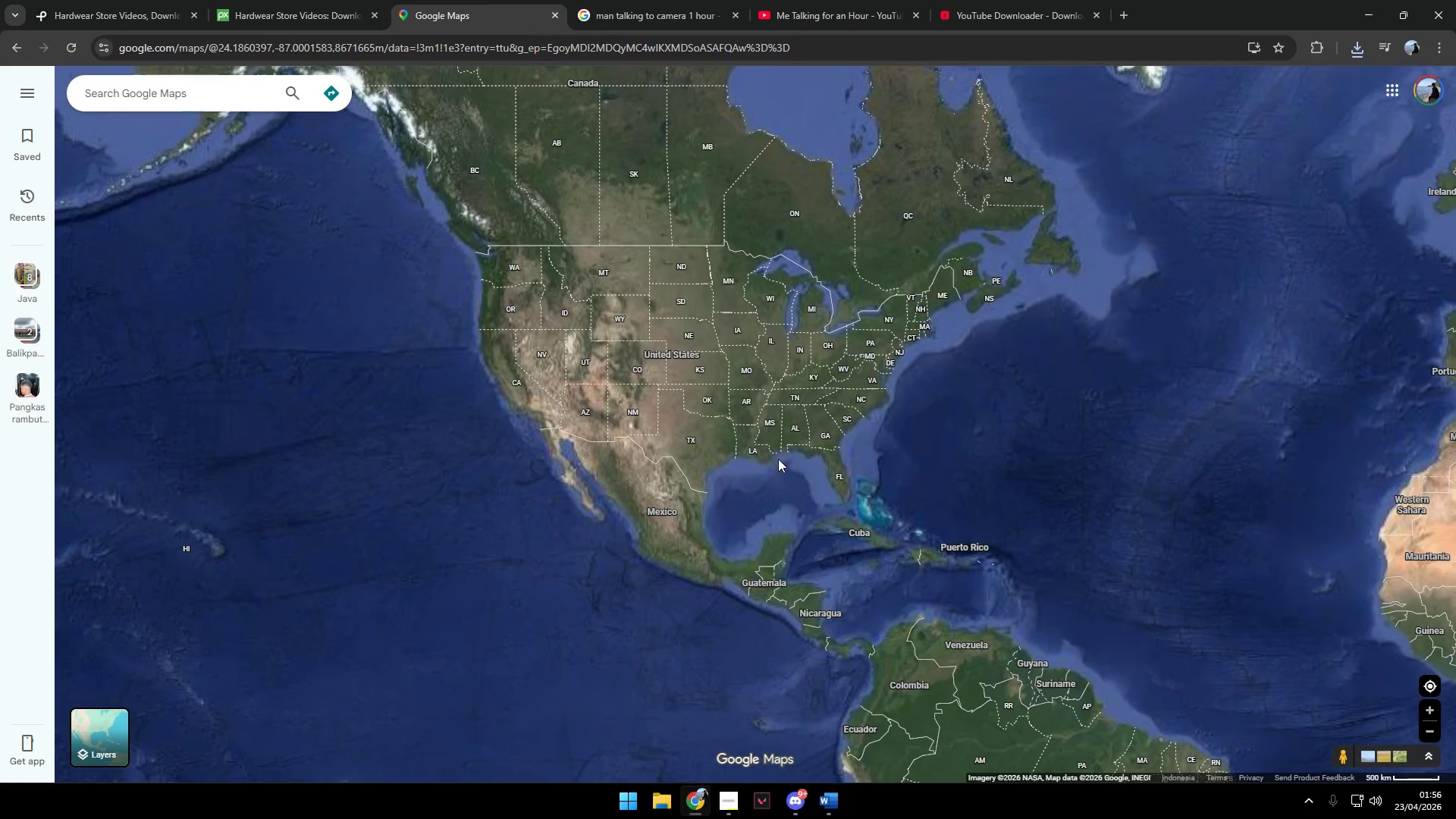 
scroll: coordinate [768, 449], scroll_direction: up, amount: 3.0
 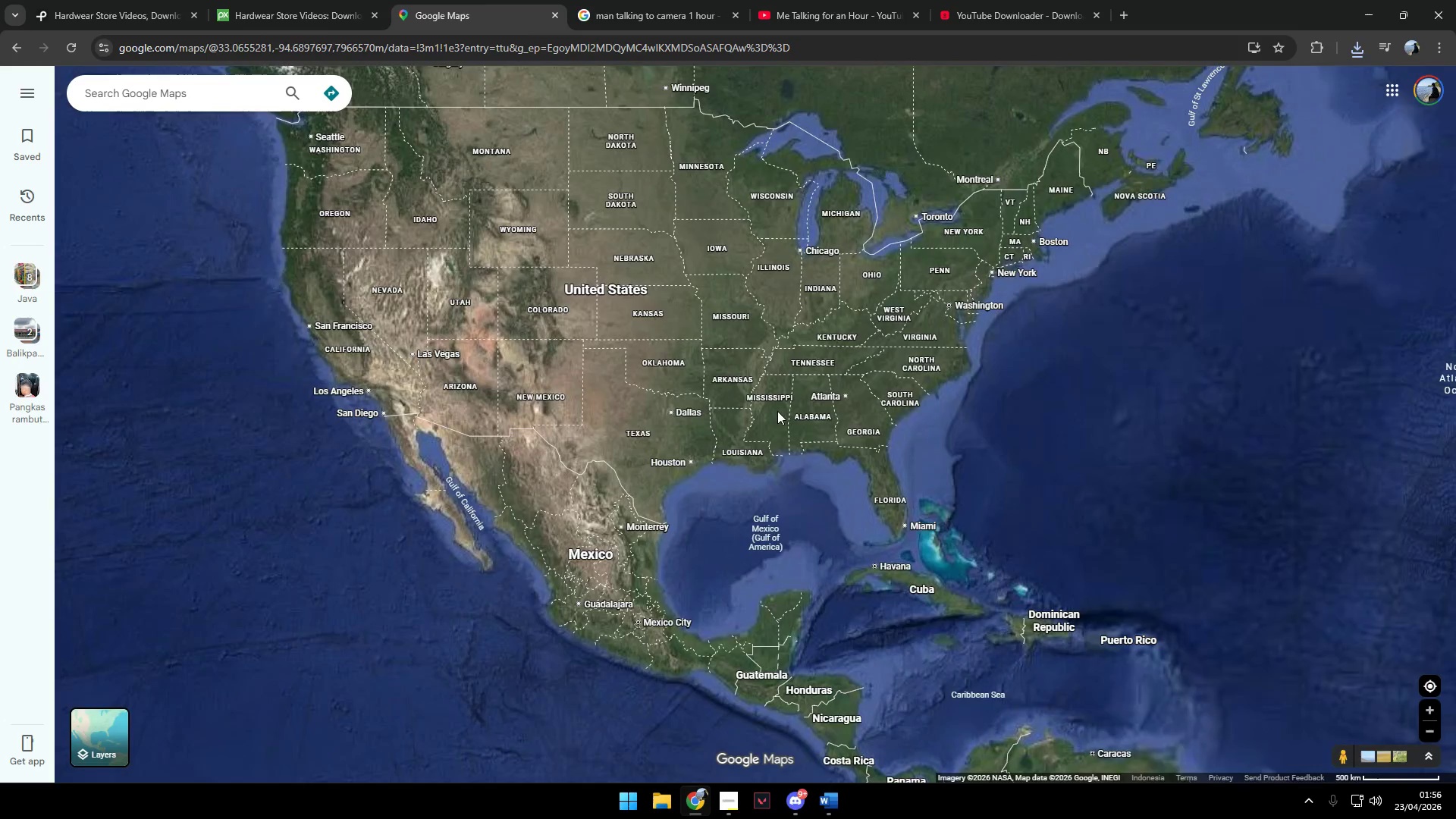 
left_click_drag(start_coordinate=[770, 360], to_coordinate=[780, 473])
 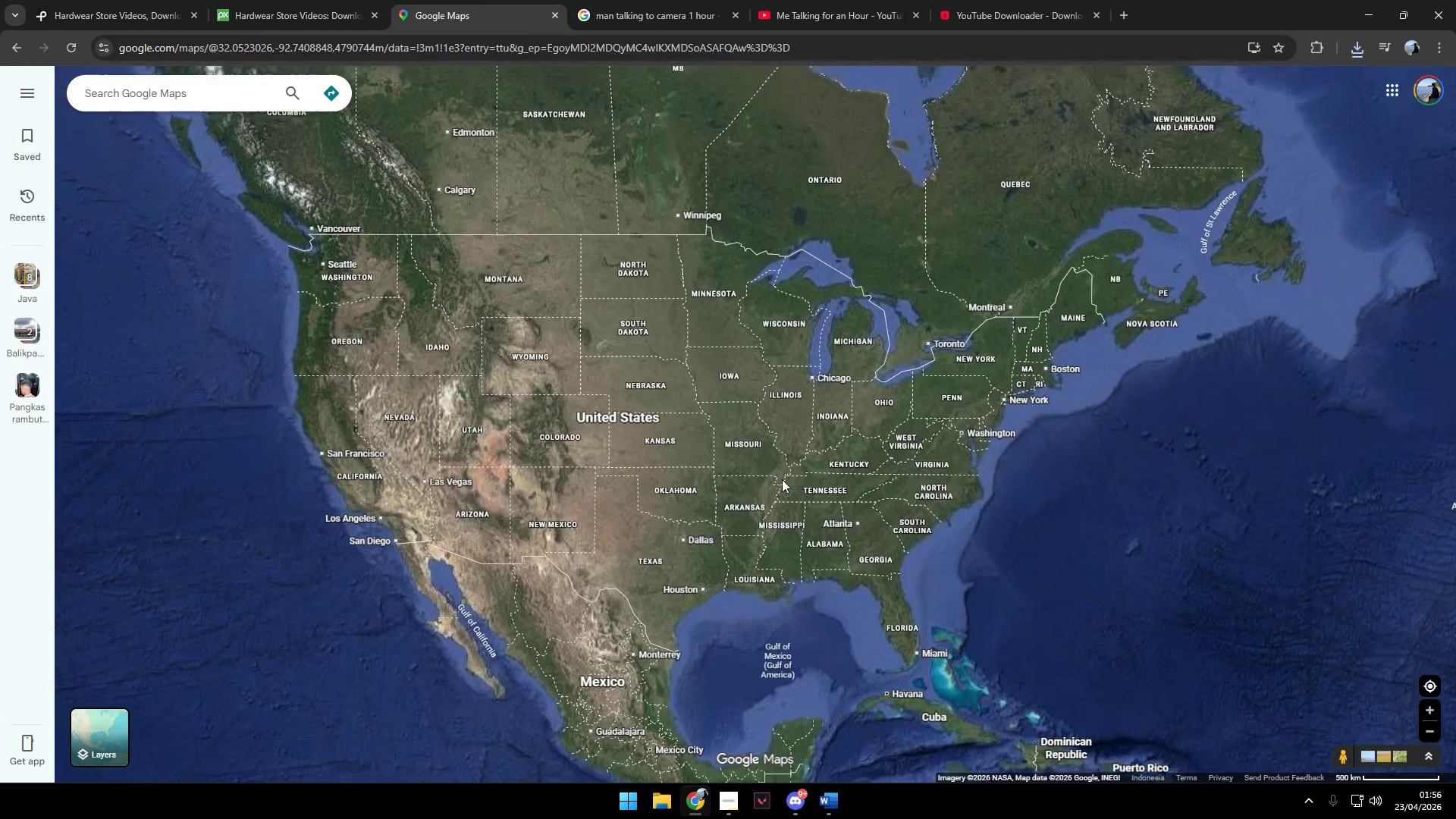 
scroll: coordinate [782, 479], scroll_direction: up, amount: 5.0
 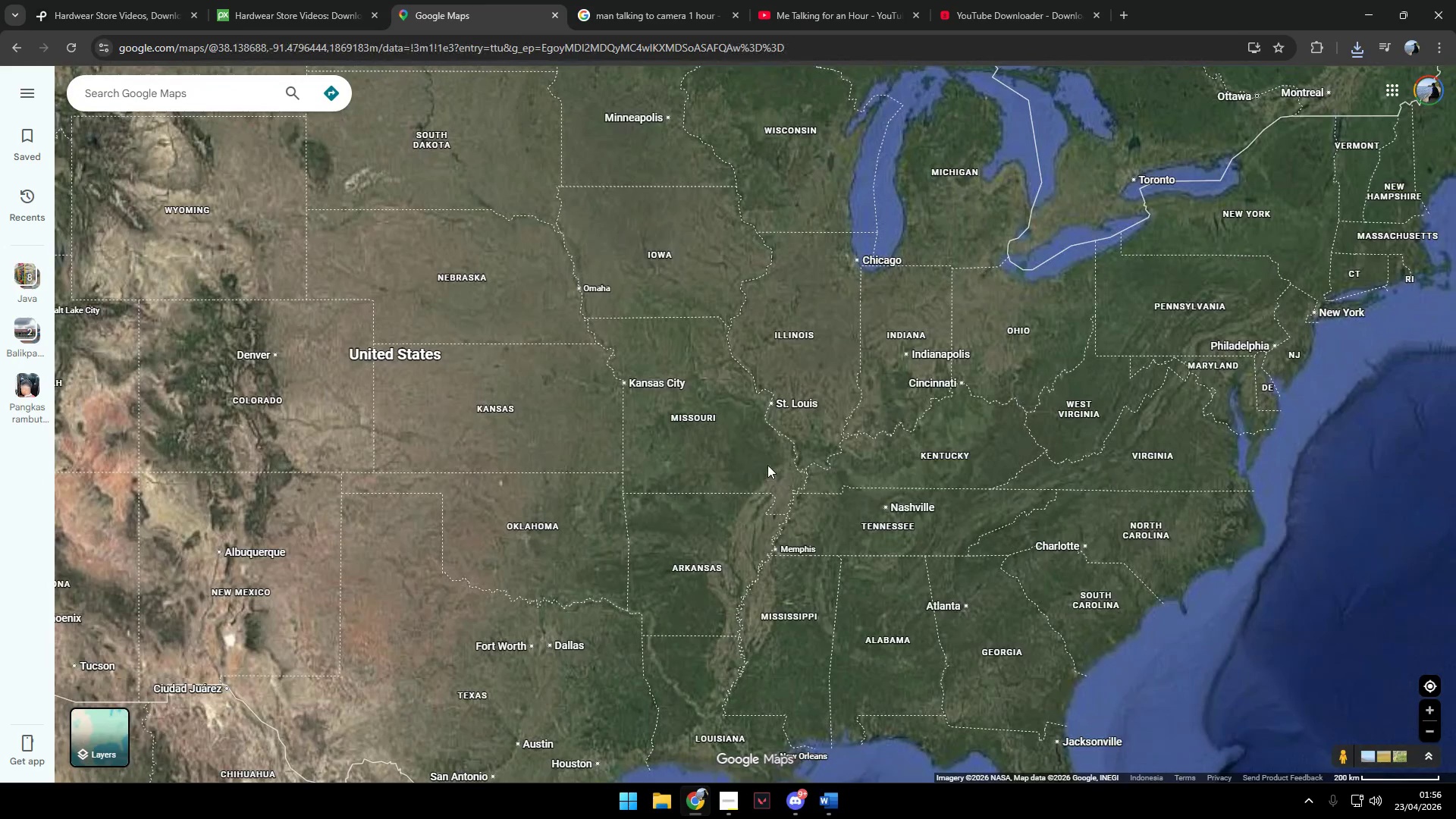 
left_click_drag(start_coordinate=[739, 453], to_coordinate=[944, 268])
 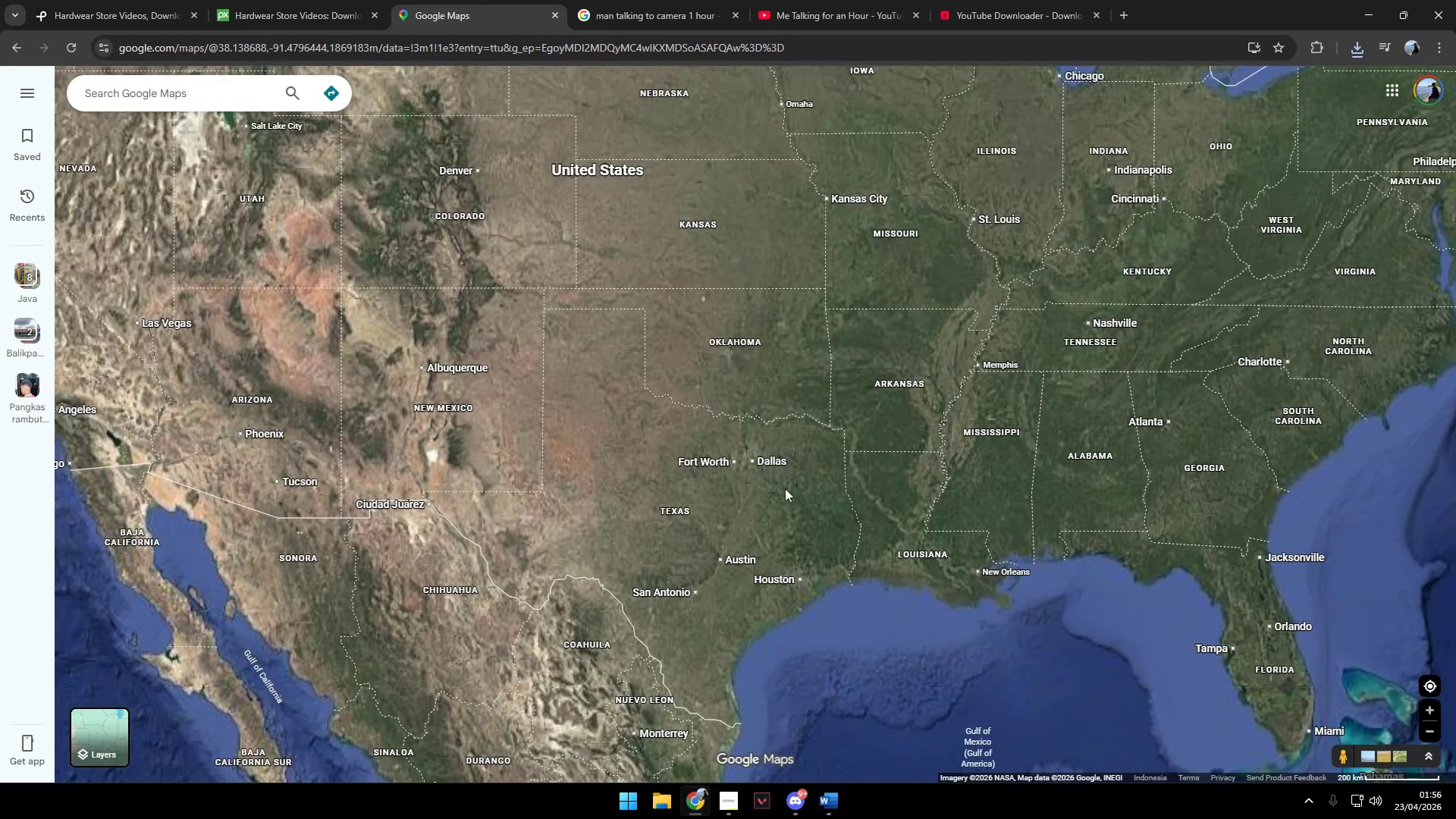 
left_click_drag(start_coordinate=[737, 516], to_coordinate=[914, 431])
 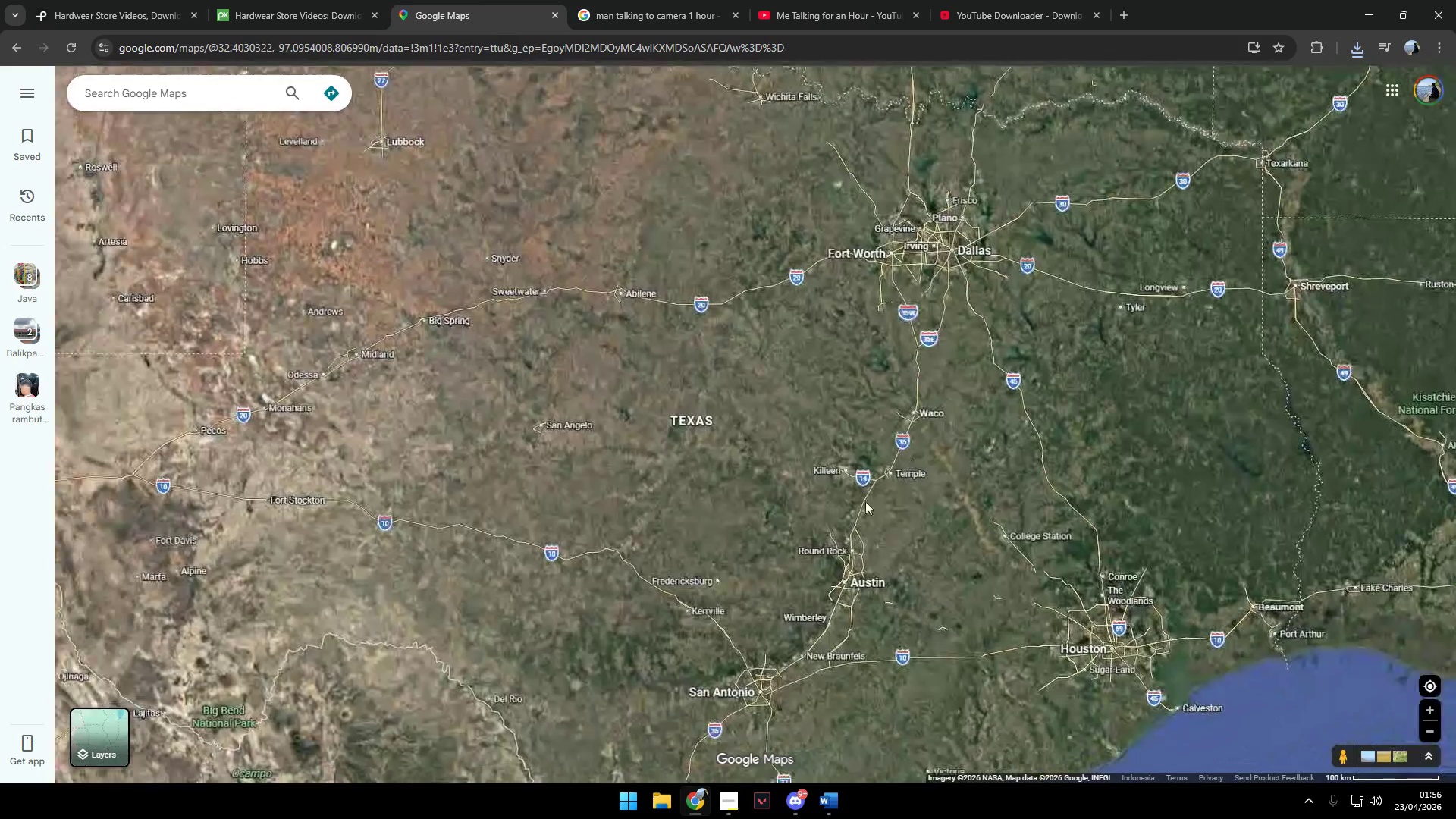 
scroll: coordinate [758, 513], scroll_direction: up, amount: 7.0
 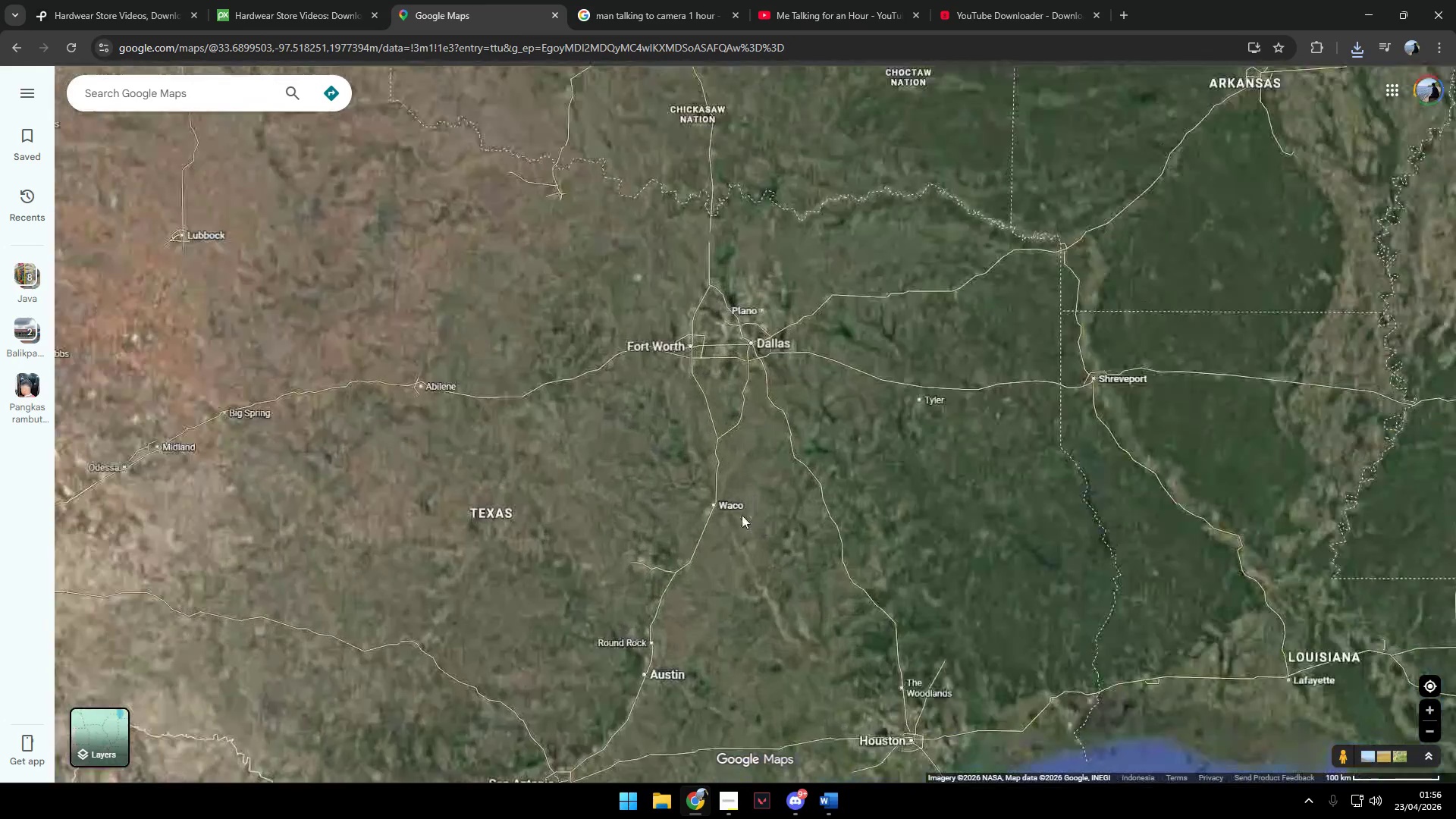 
left_click_drag(start_coordinate=[712, 483], to_coordinate=[888, 523])
 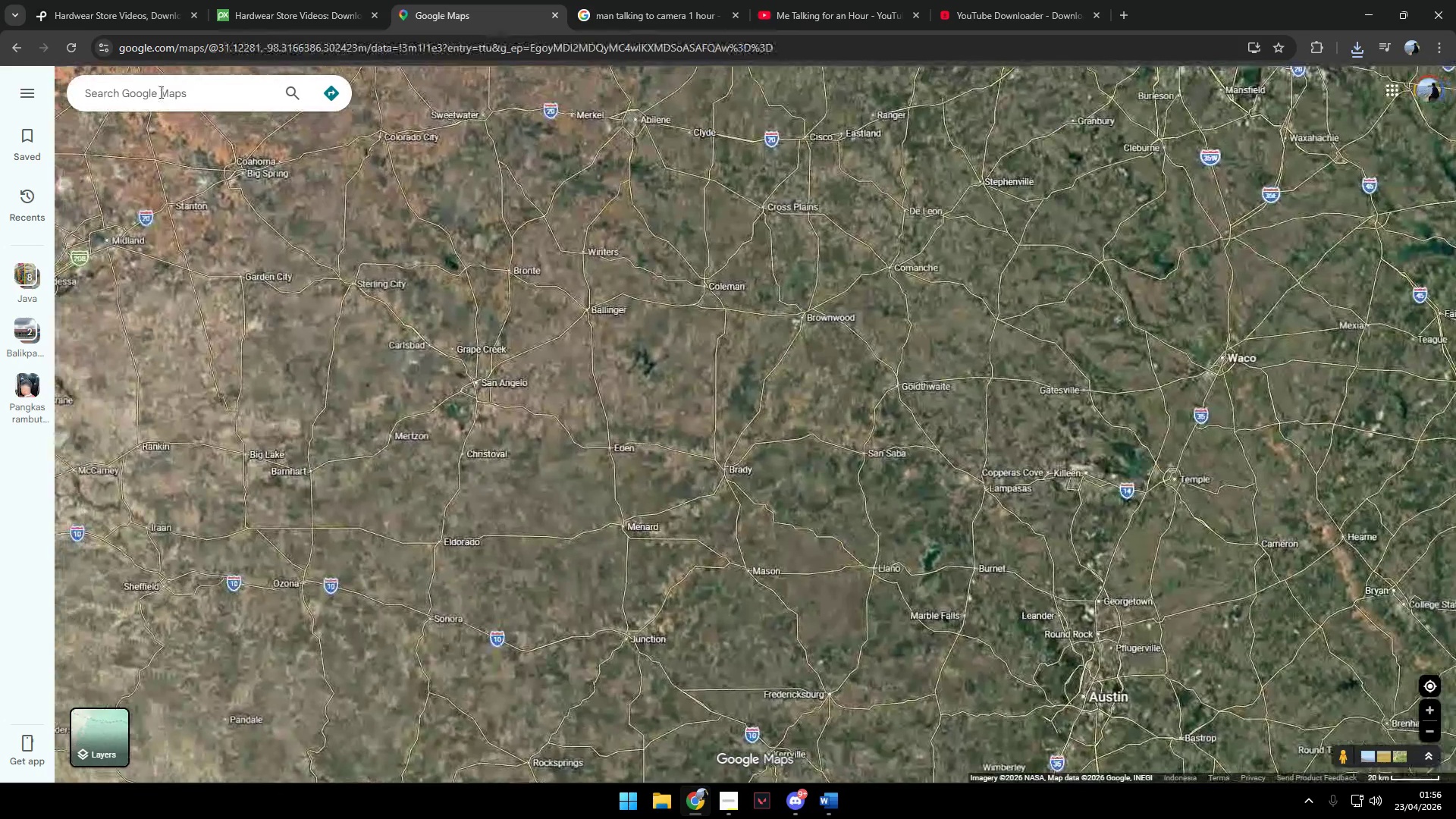 
scroll: coordinate [855, 508], scroll_direction: up, amount: 4.0
 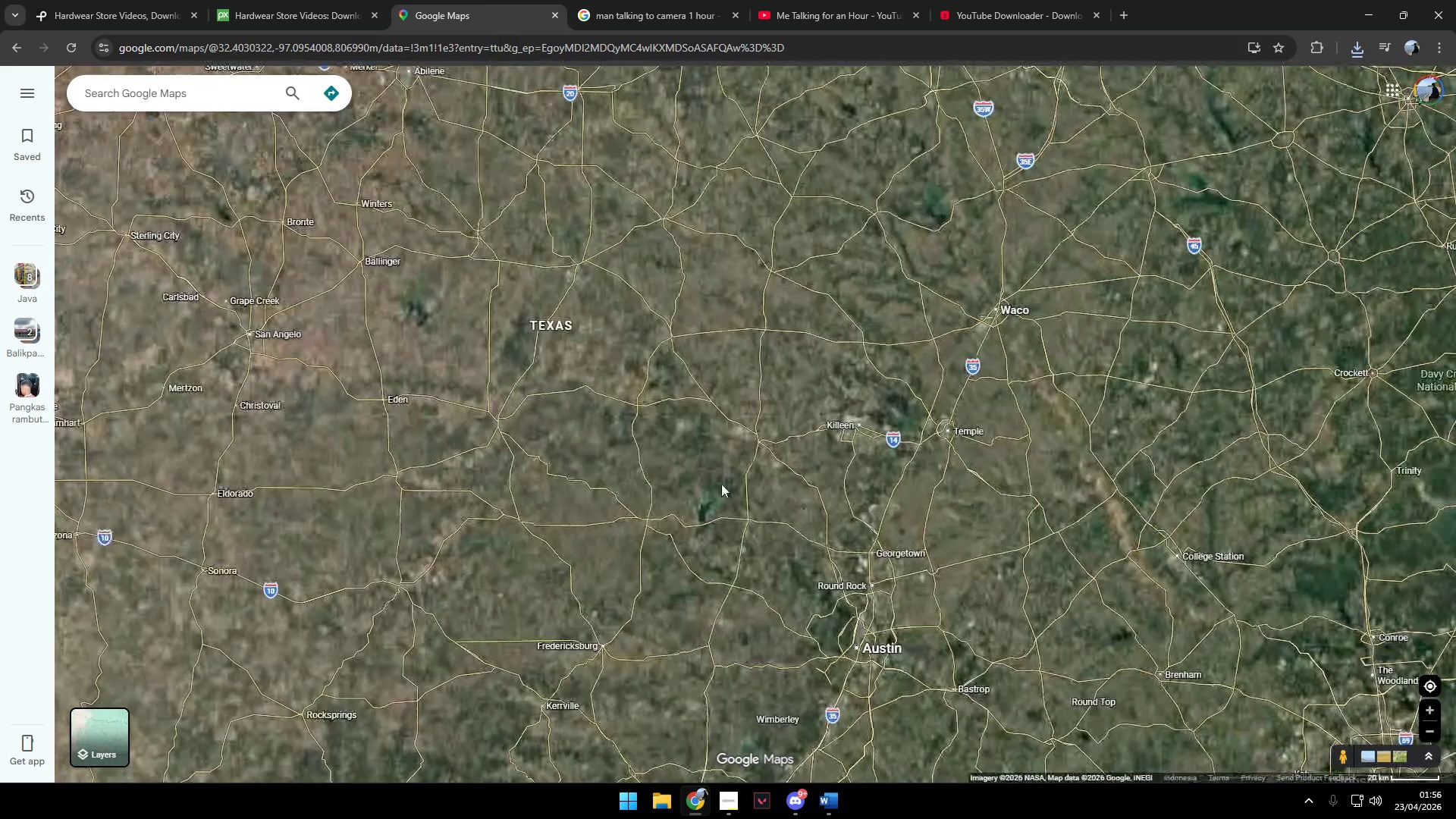 
left_click([174, 87])
 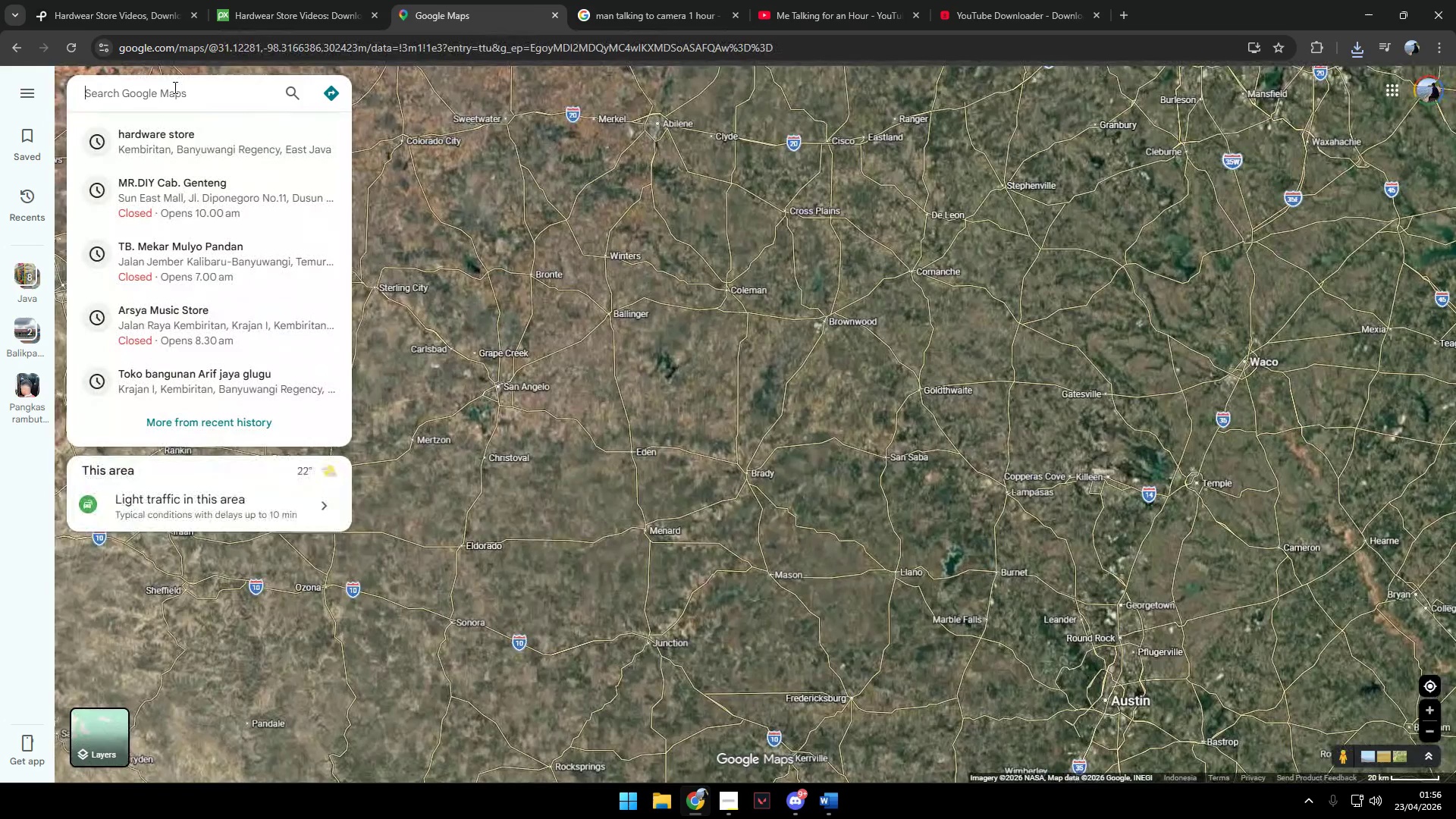 
type(Hardwear Store)
 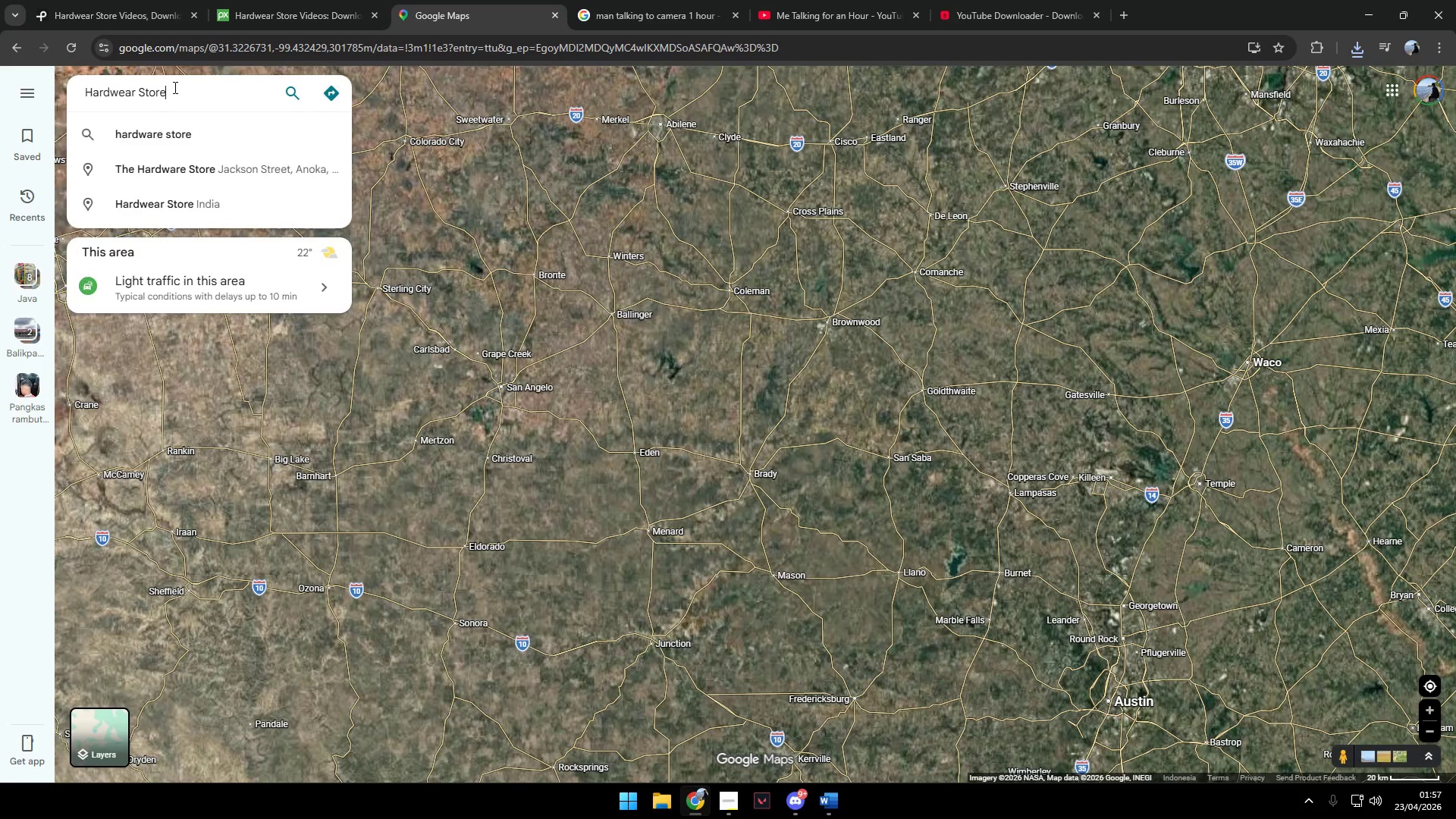 
key(Enter)
 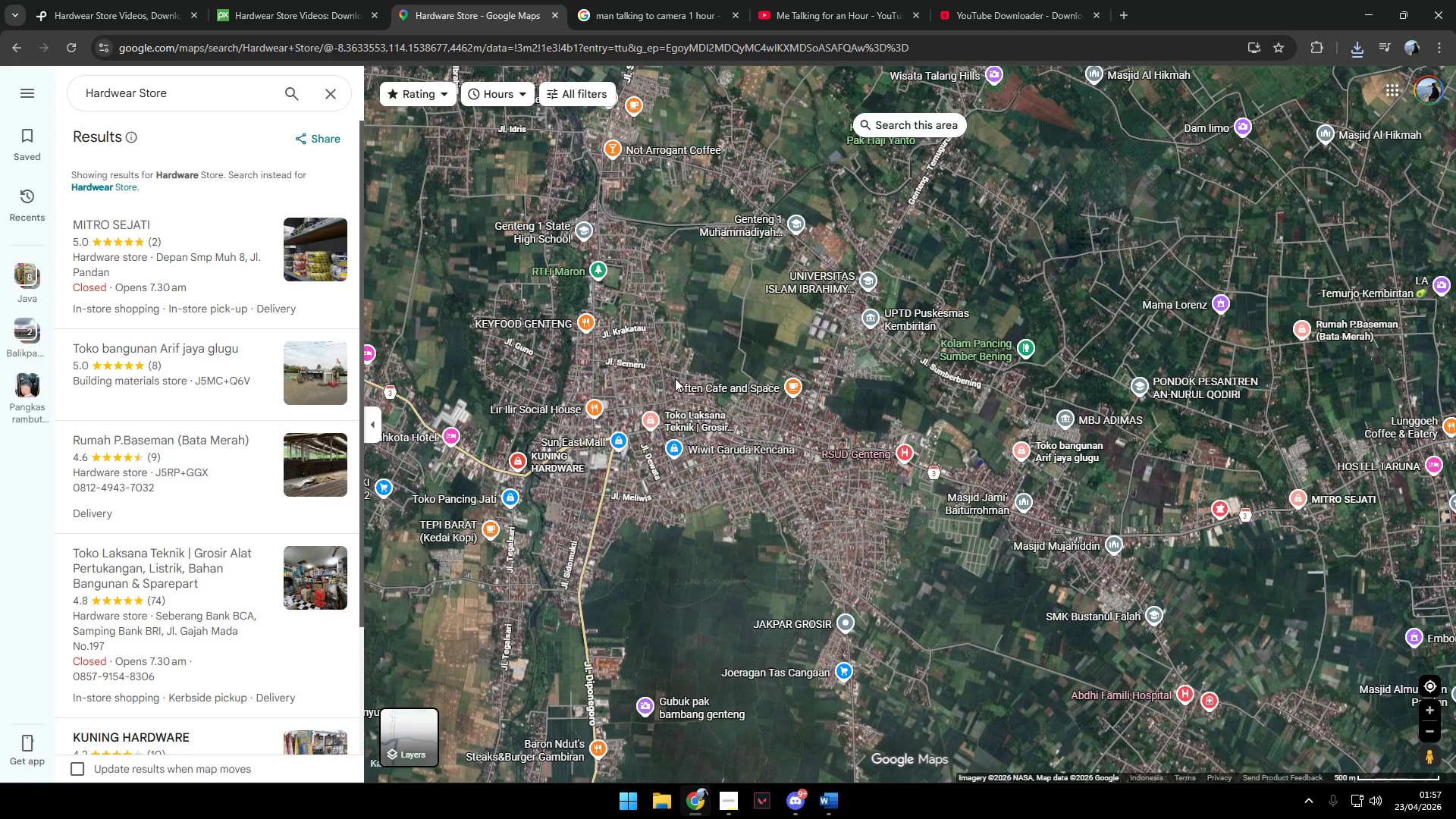 
scroll: coordinate [745, 426], scroll_direction: down, amount: 35.0
 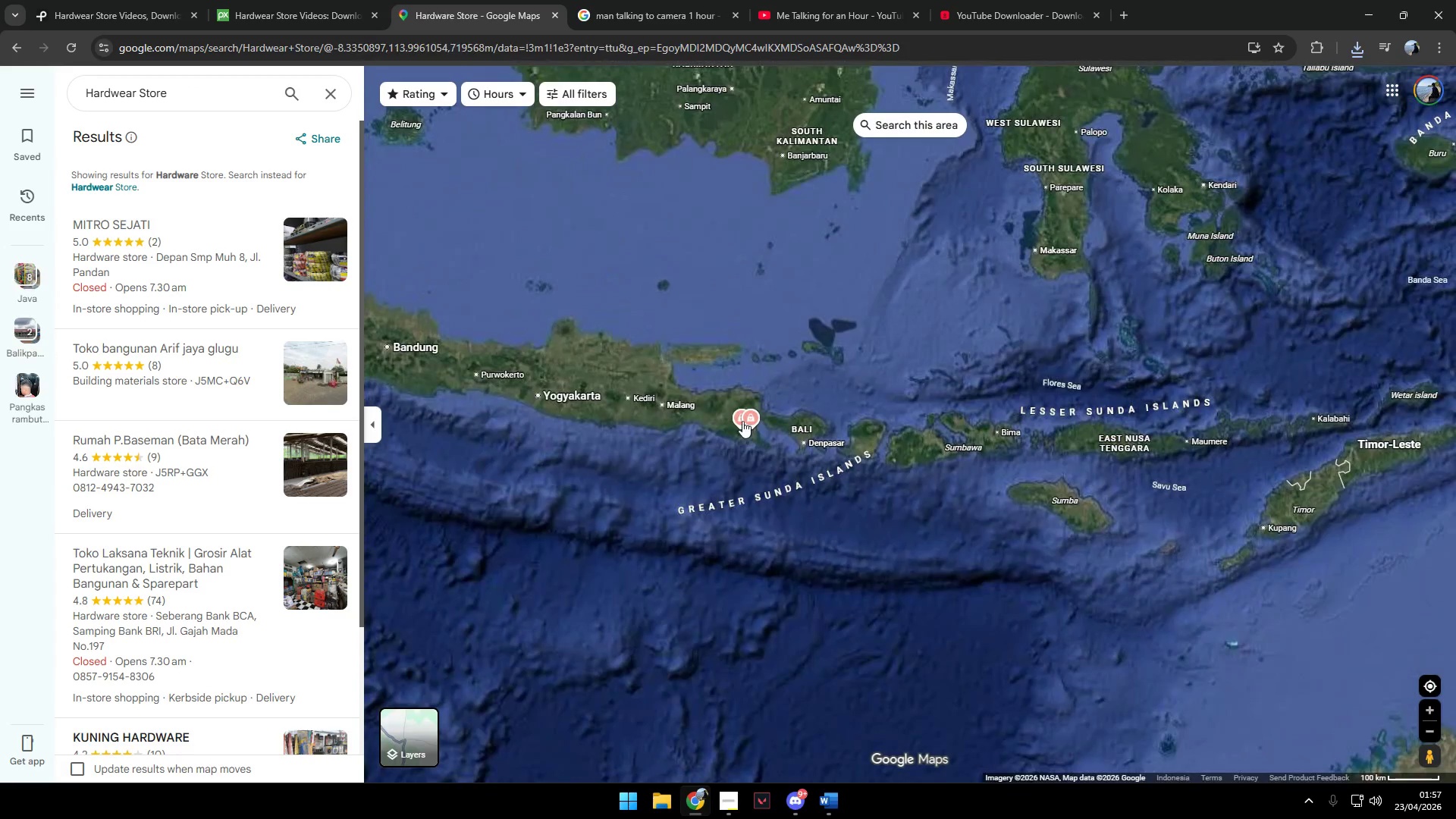 
left_click_drag(start_coordinate=[692, 394], to_coordinate=[1111, 525])
 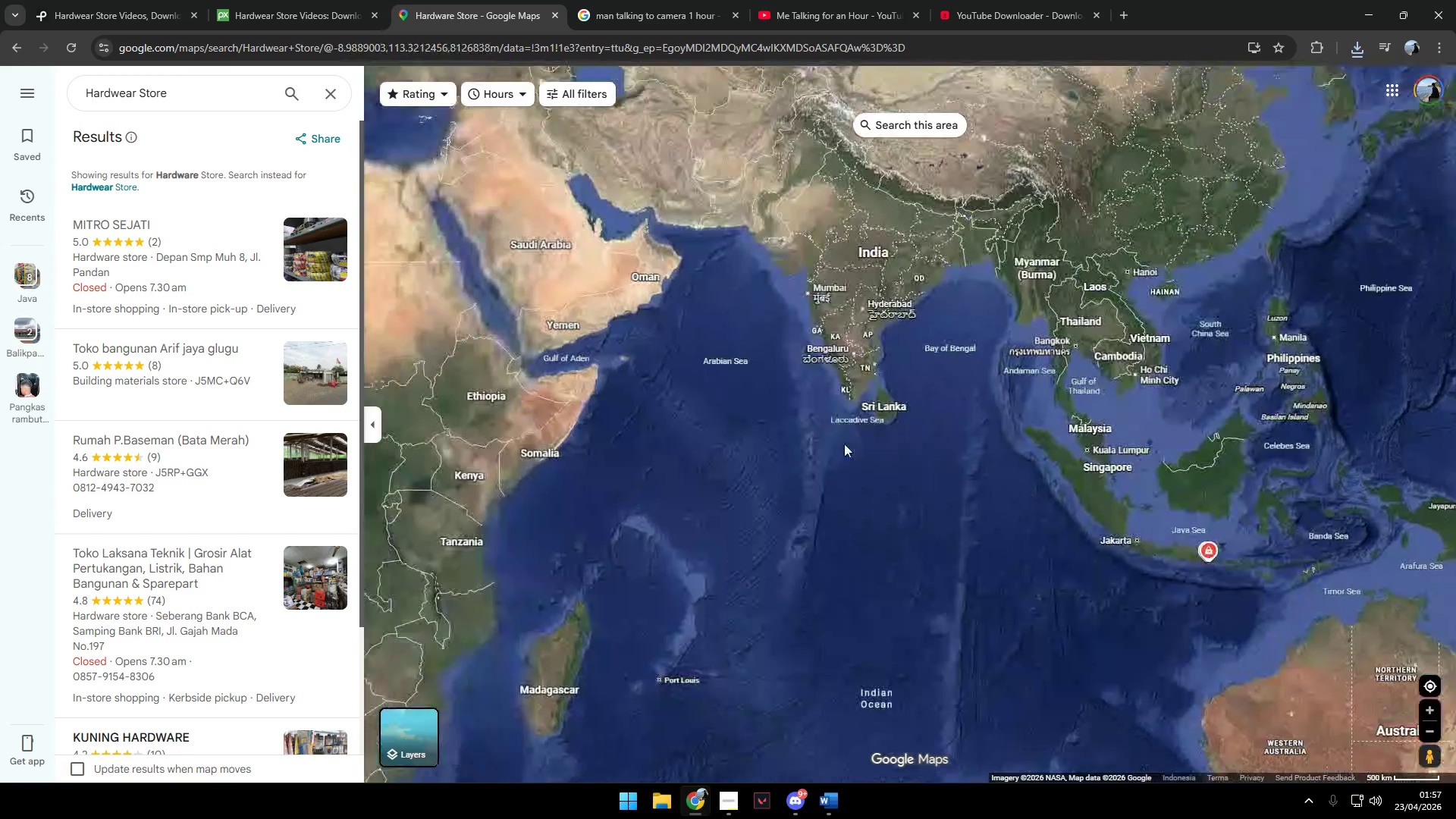 
scroll: coordinate [734, 416], scroll_direction: down, amount: 10.0
 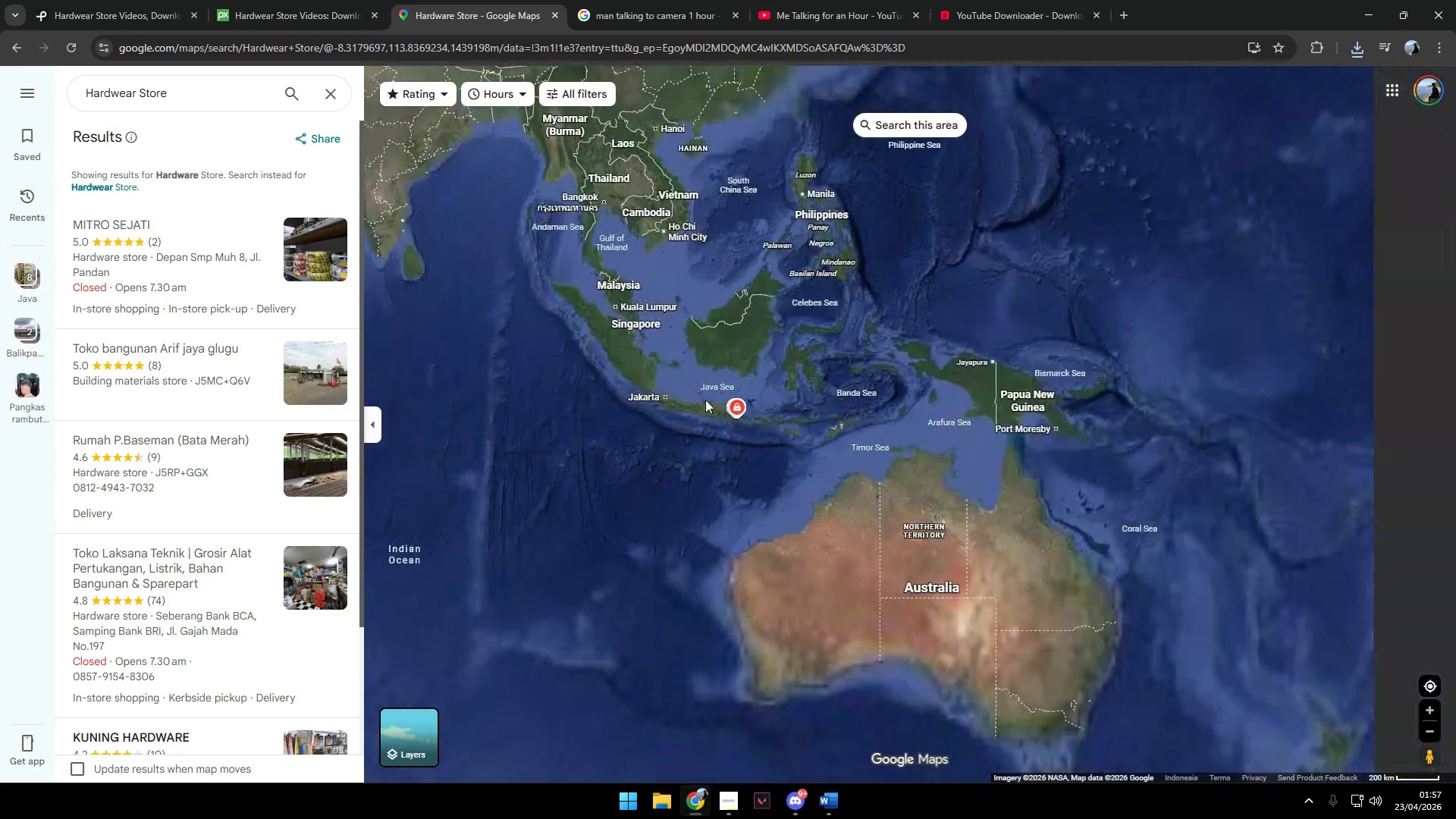 
left_click_drag(start_coordinate=[814, 437], to_coordinate=[1098, 531])
 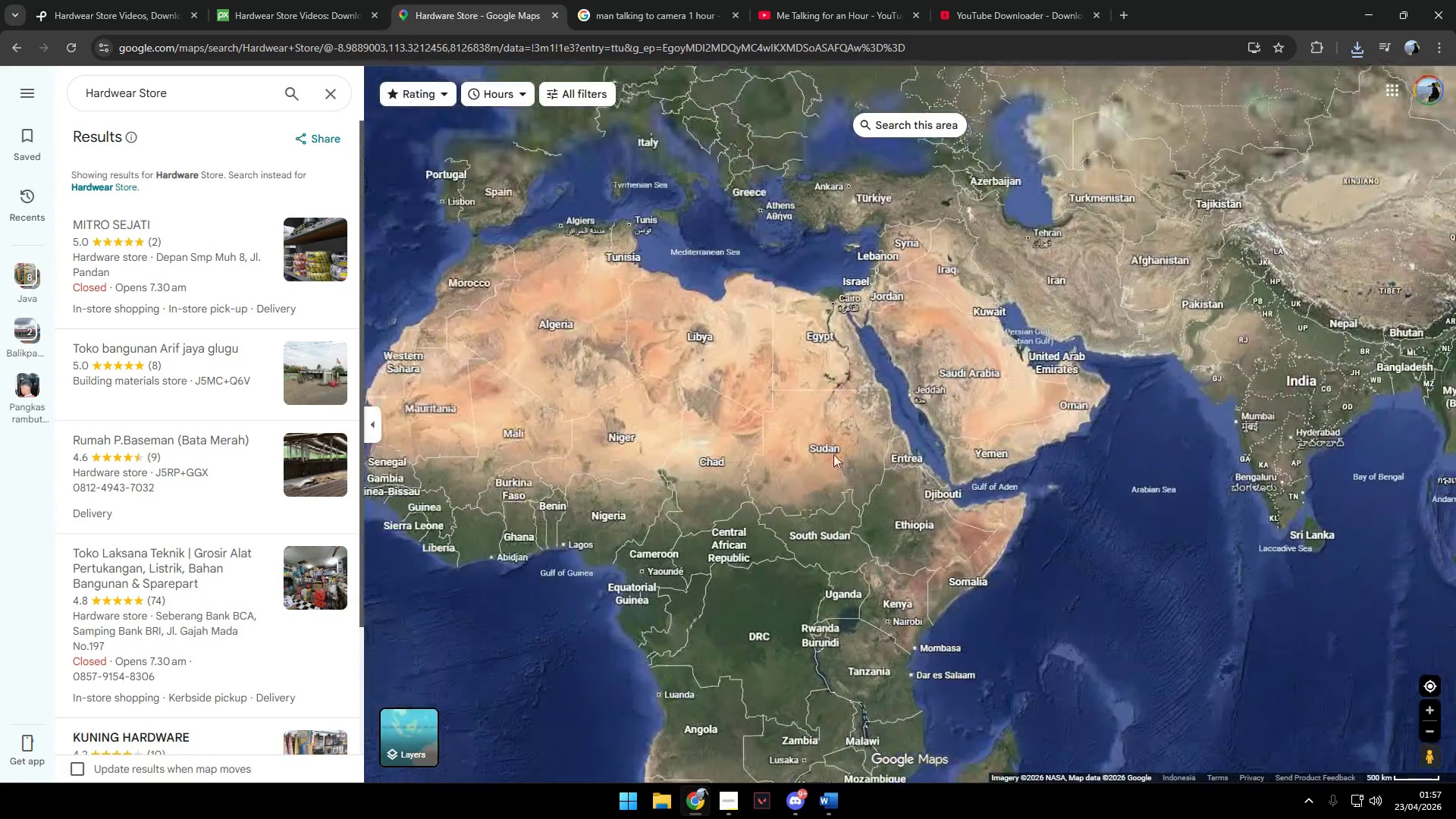 
left_click_drag(start_coordinate=[816, 450], to_coordinate=[880, 440])
 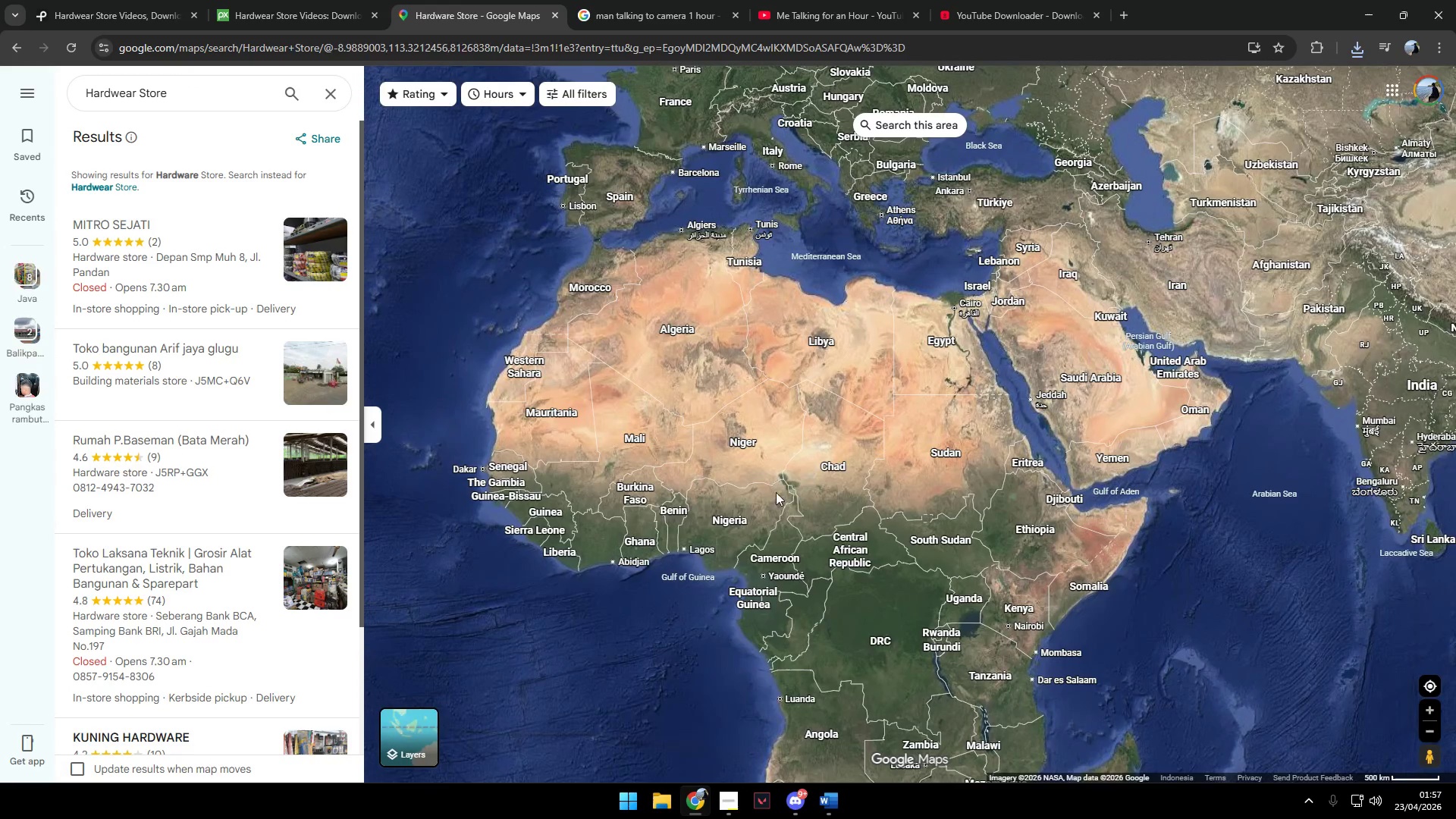 
scroll: coordinate [787, 524], scroll_direction: up, amount: 4.0
 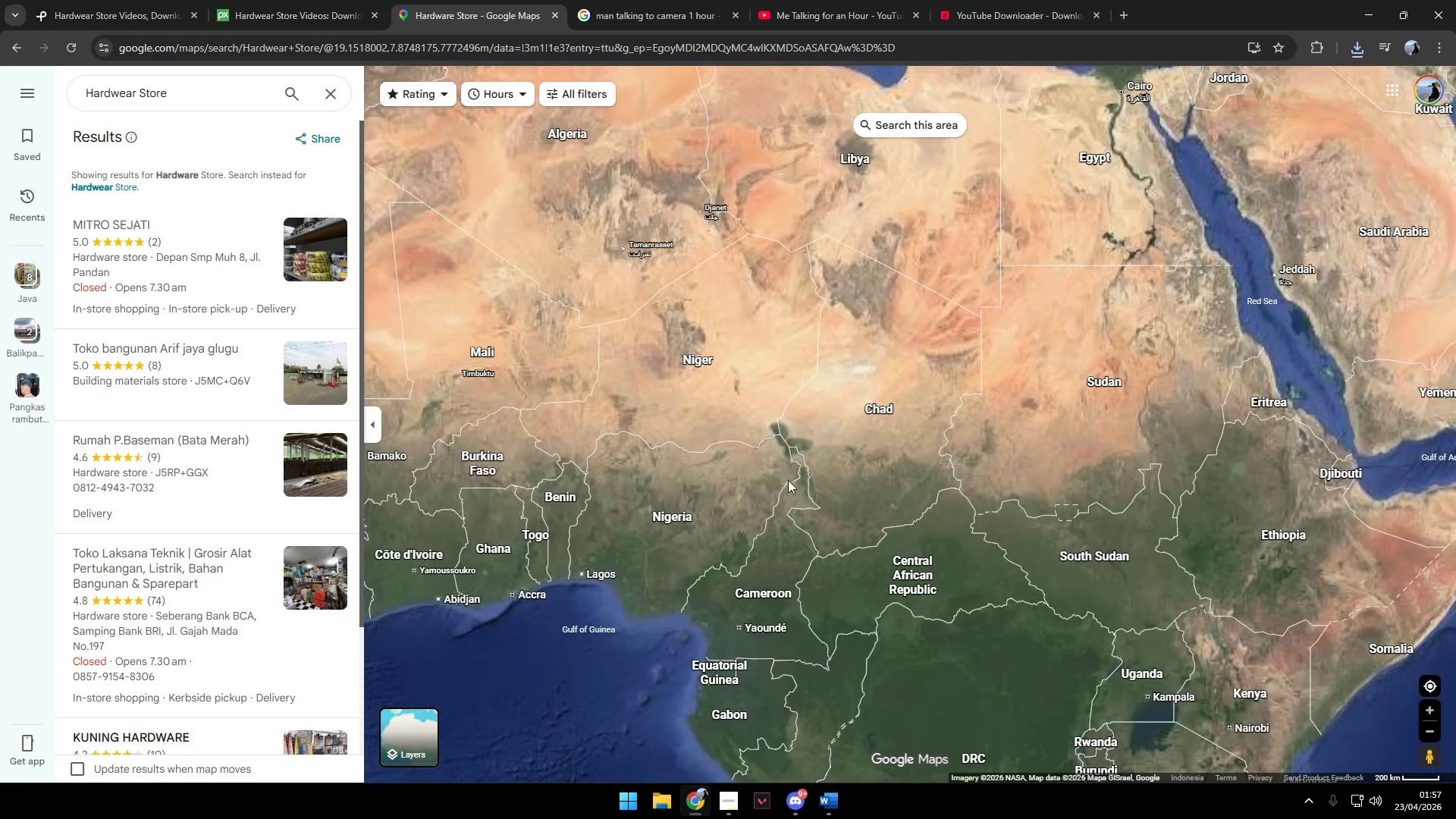 
left_click_drag(start_coordinate=[720, 449], to_coordinate=[1101, 523])
 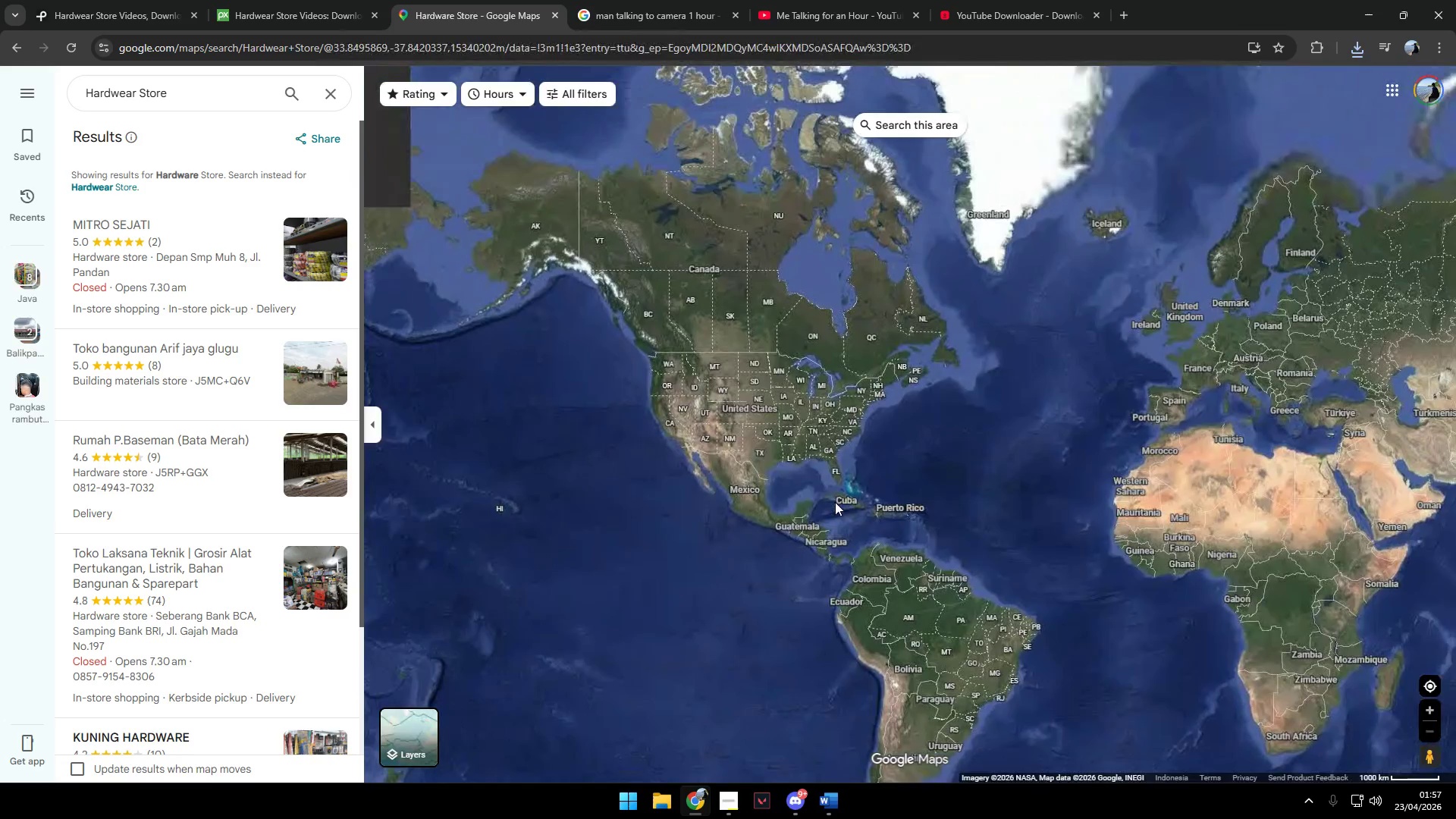 
scroll: coordinate [800, 479], scroll_direction: down, amount: 10.0
 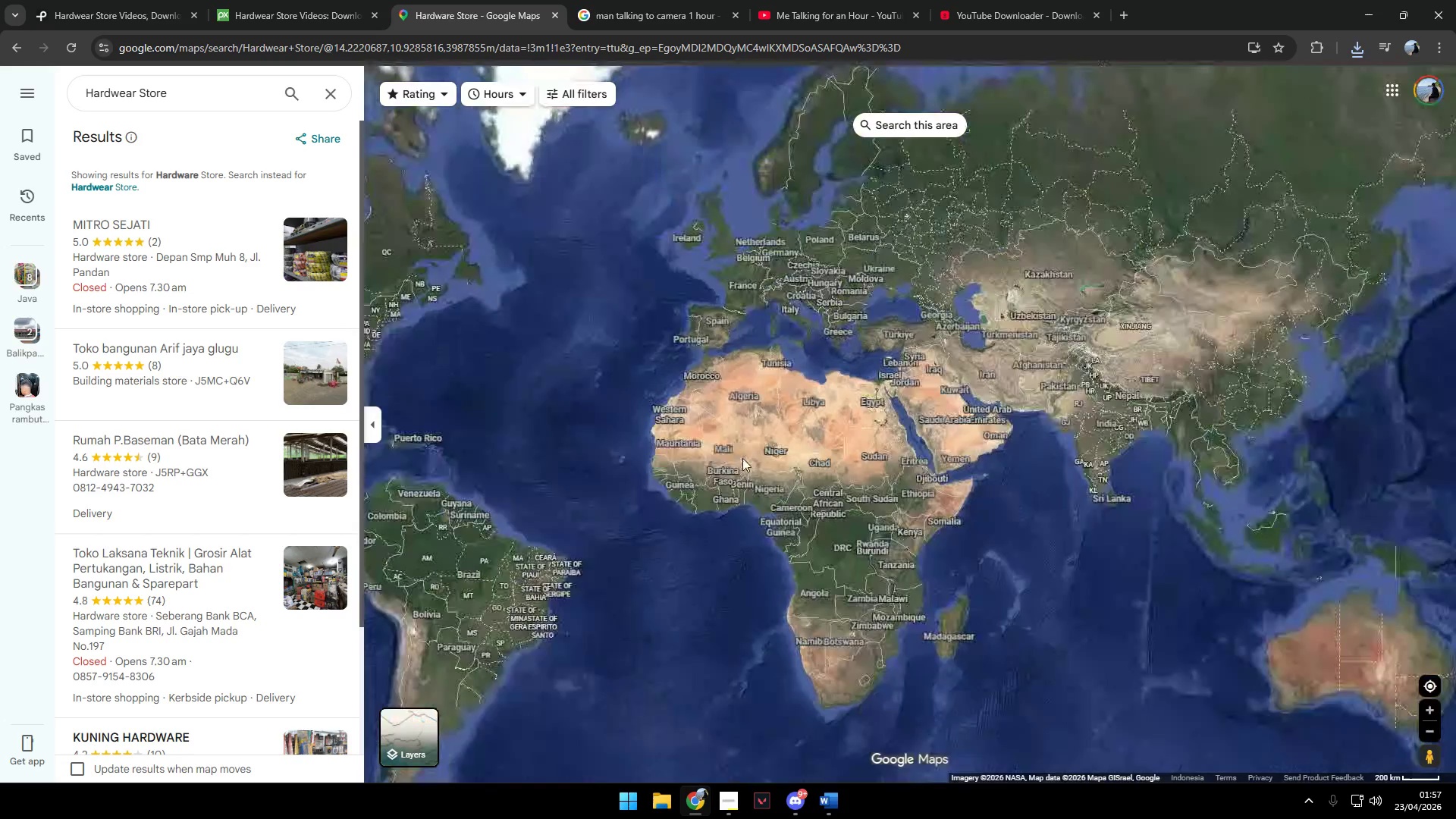 
left_click_drag(start_coordinate=[782, 351], to_coordinate=[828, 504])
 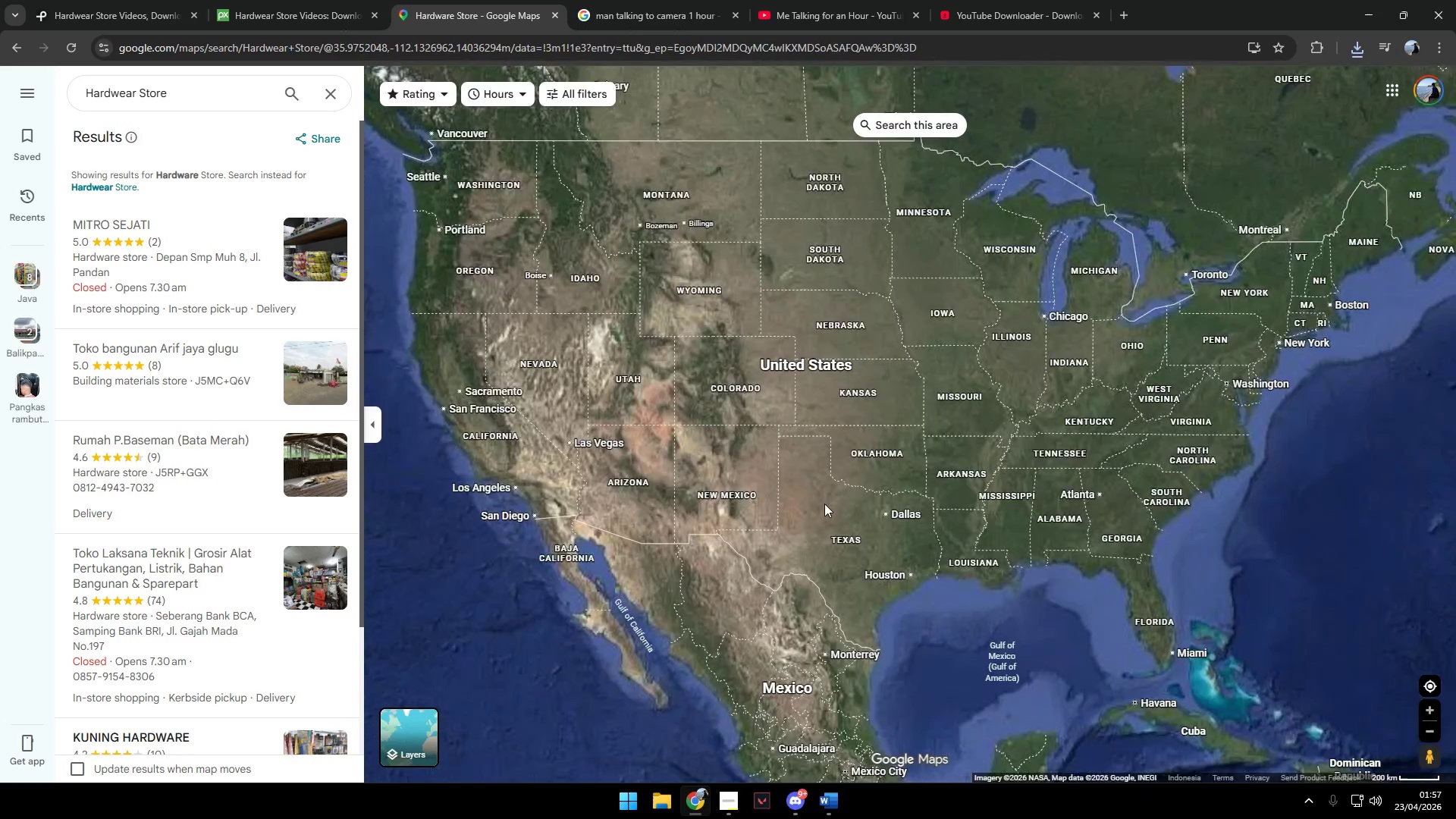 
scroll: coordinate [773, 459], scroll_direction: up, amount: 8.0
 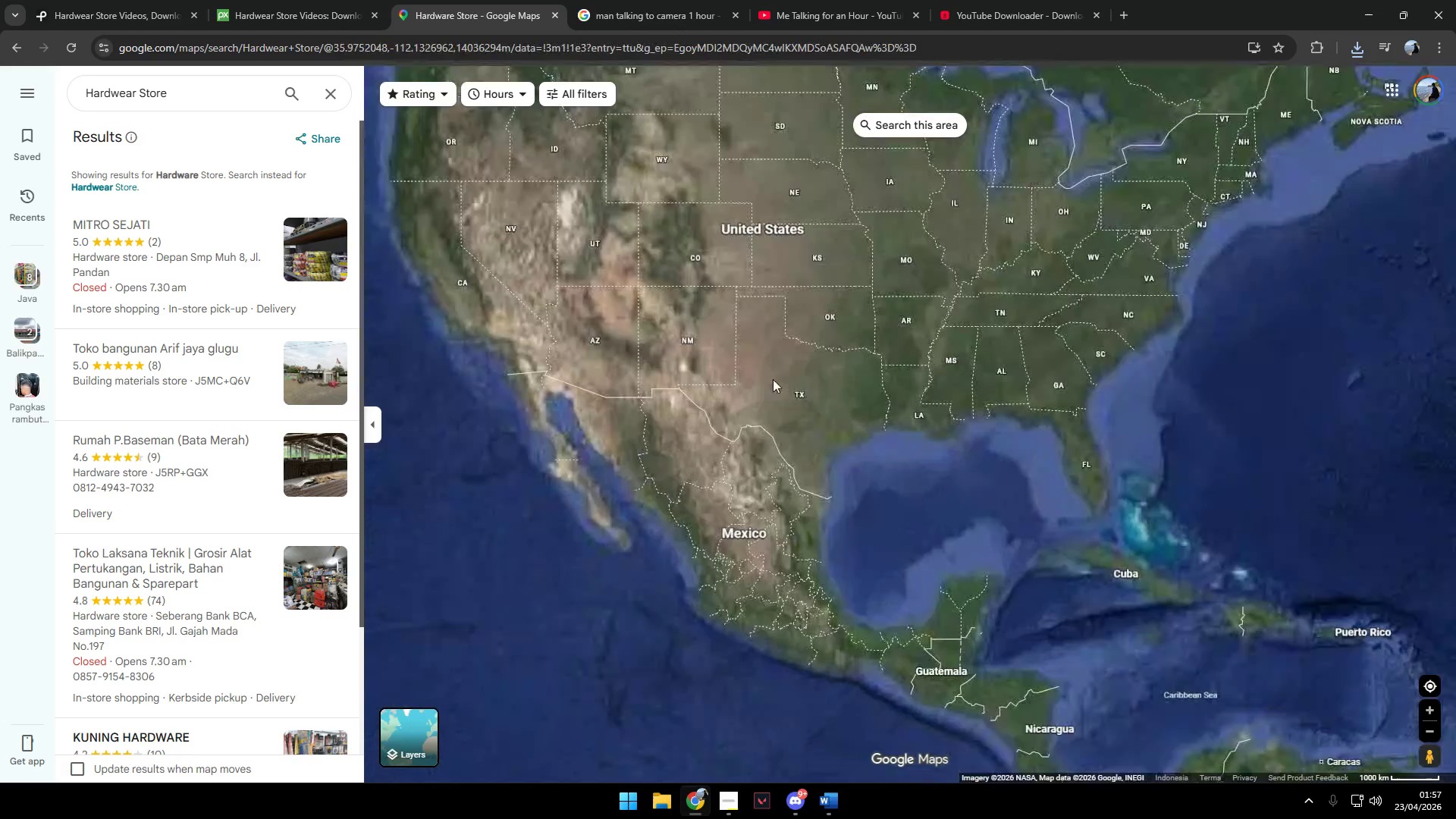 
left_click_drag(start_coordinate=[897, 578], to_coordinate=[818, 353])
 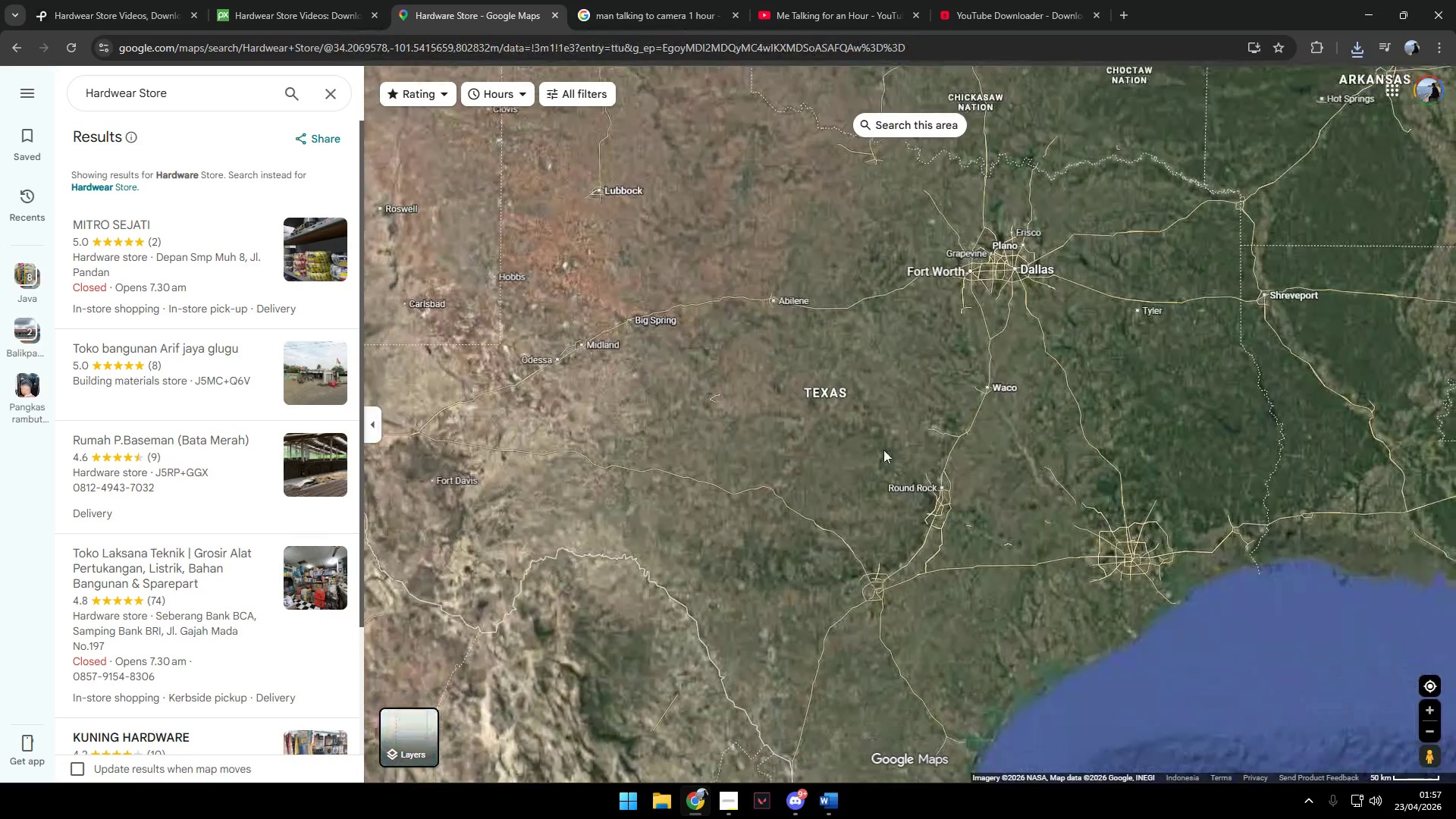 
scroll: coordinate [877, 460], scroll_direction: up, amount: 13.0
 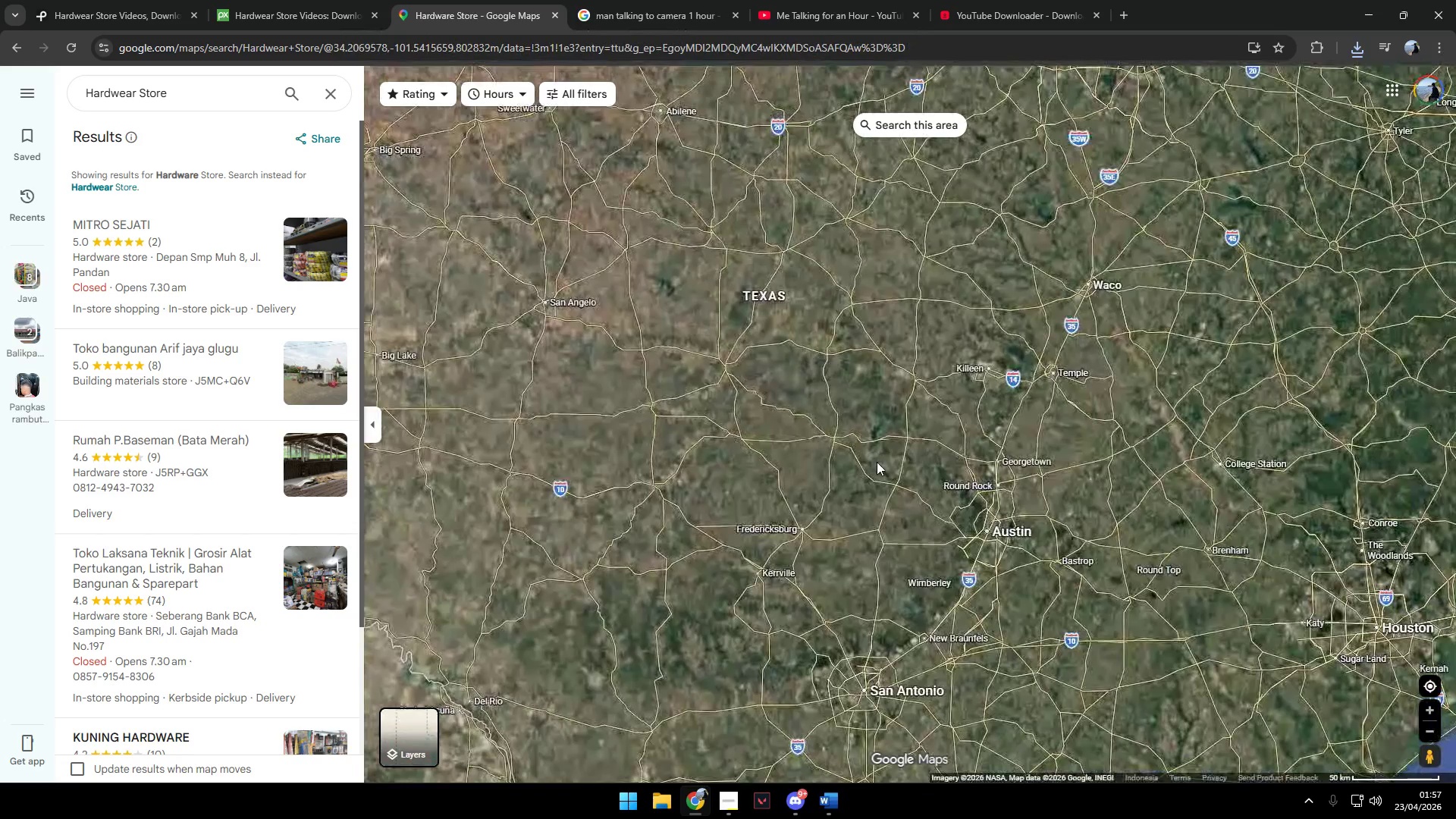 
left_click_drag(start_coordinate=[879, 444], to_coordinate=[929, 488])
 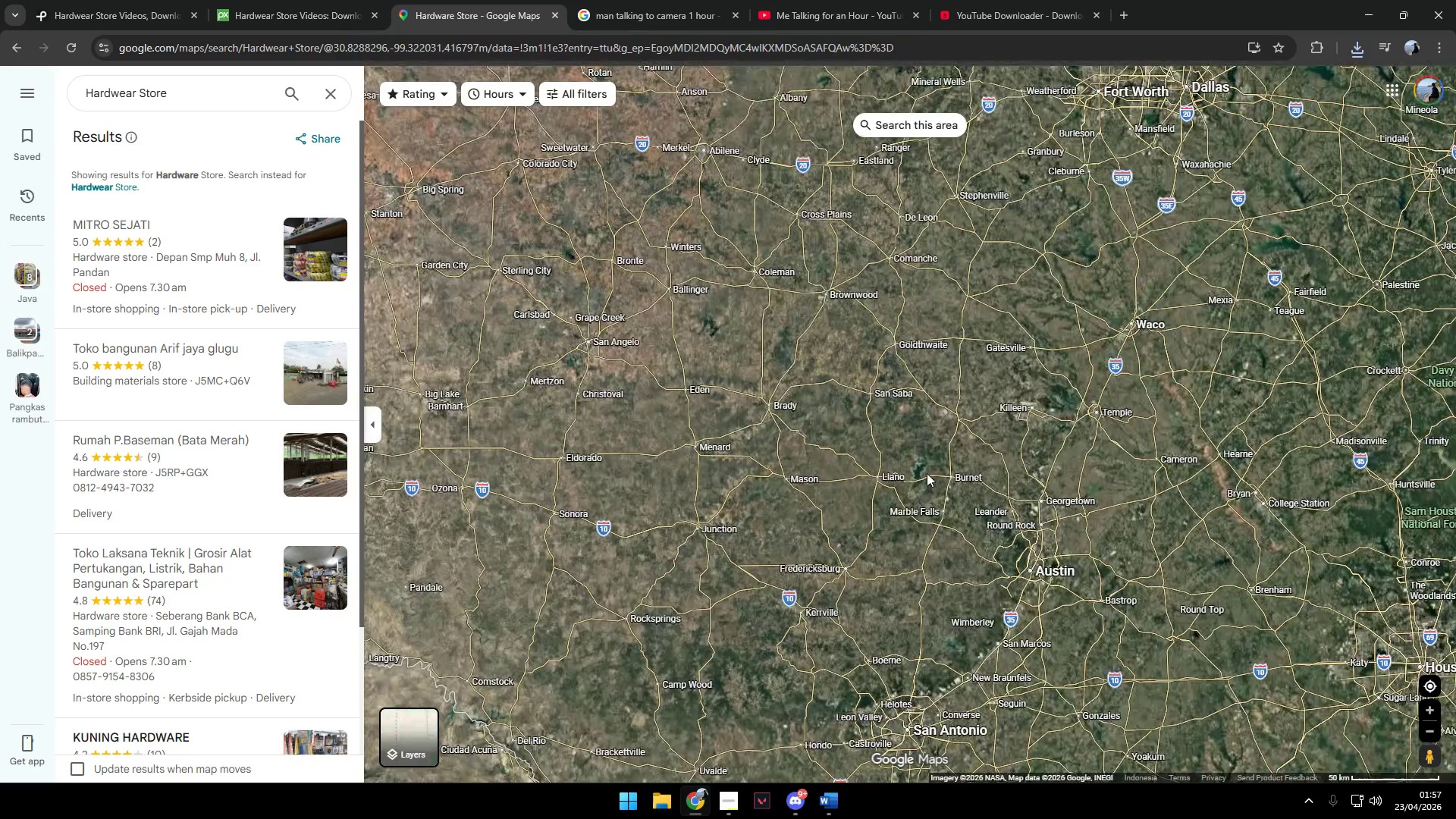 
left_click([896, 115])
 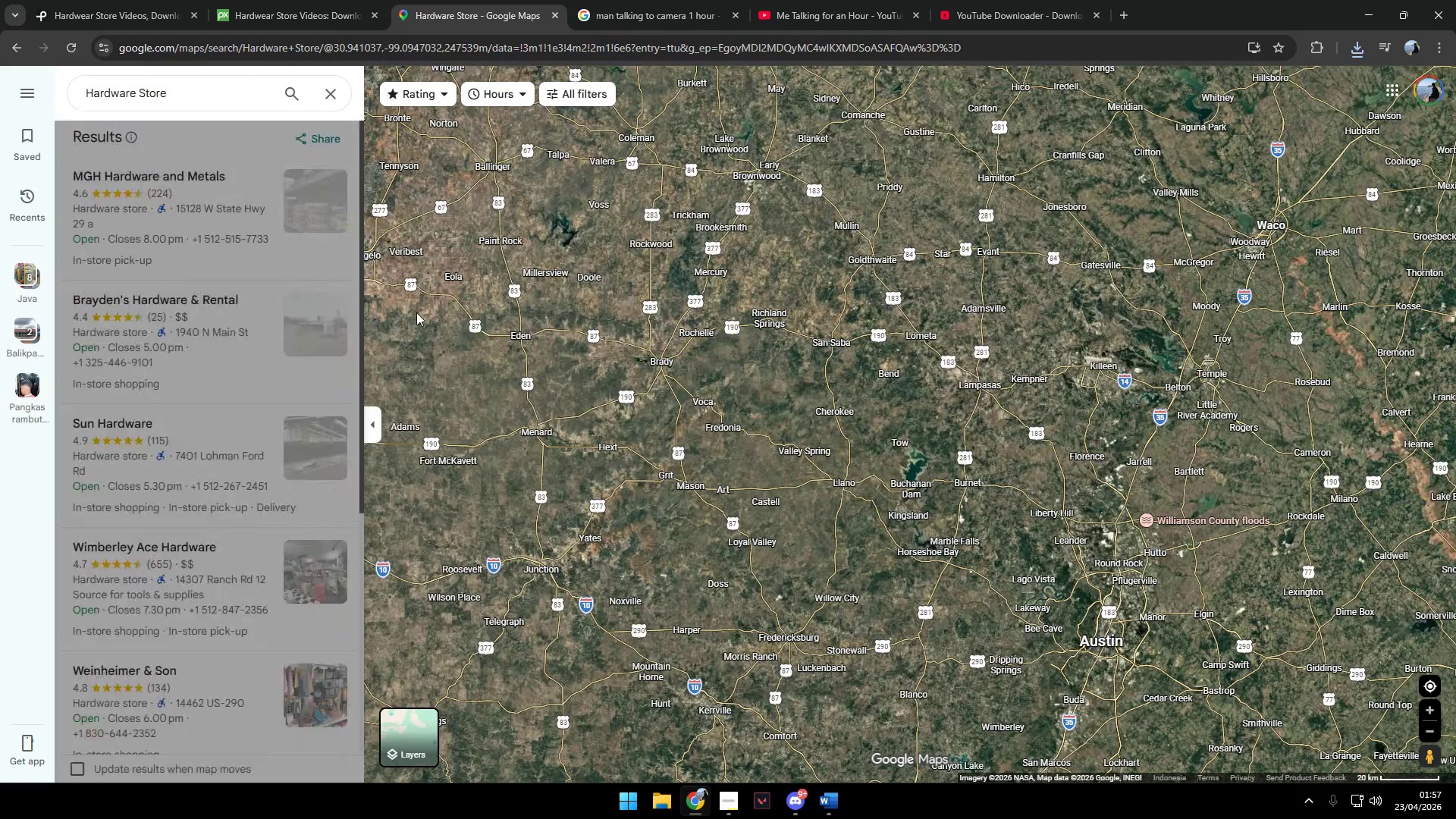 
scroll: coordinate [927, 467], scroll_direction: up, amount: 3.0
 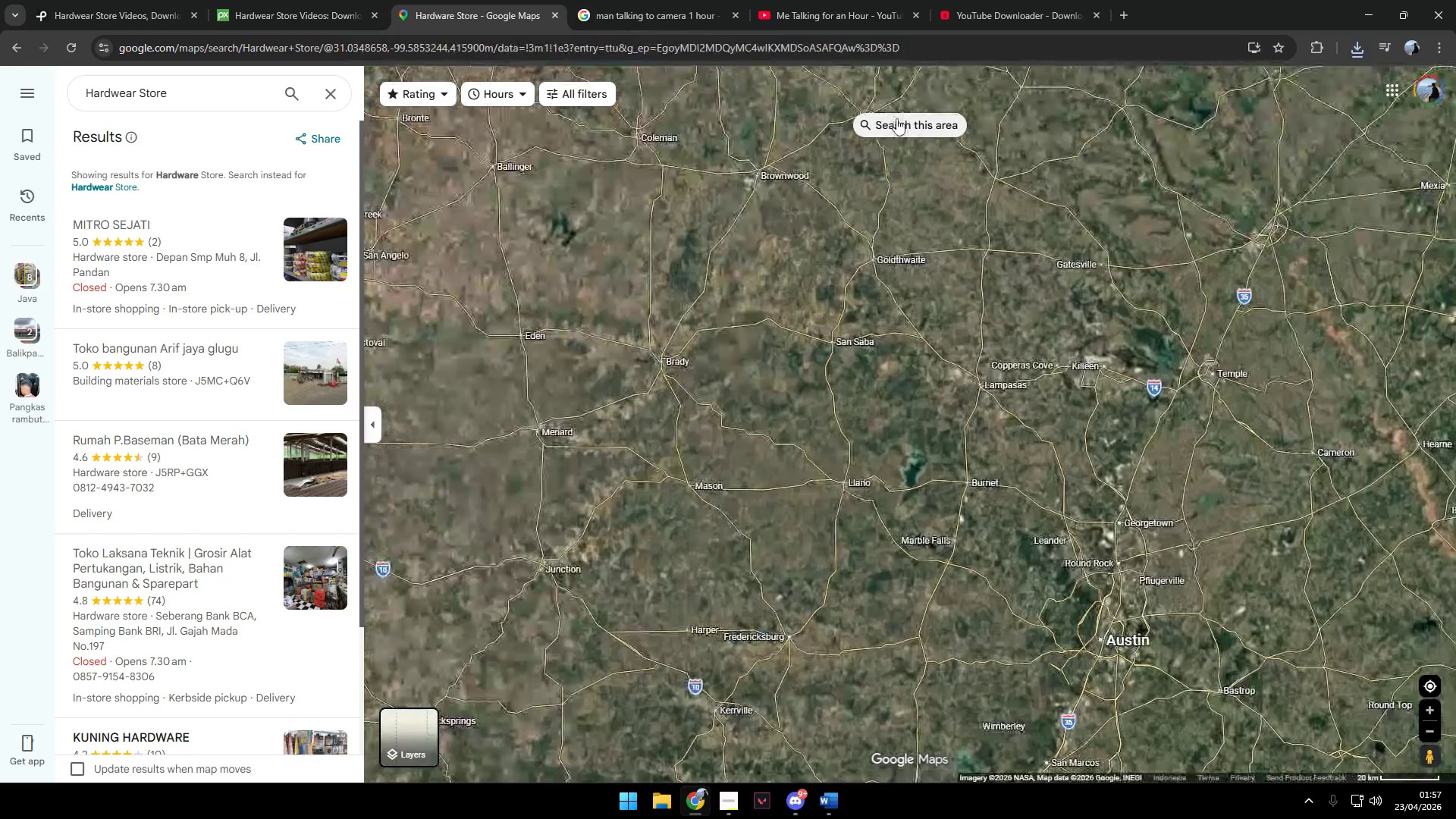 
left_click([263, 253])
 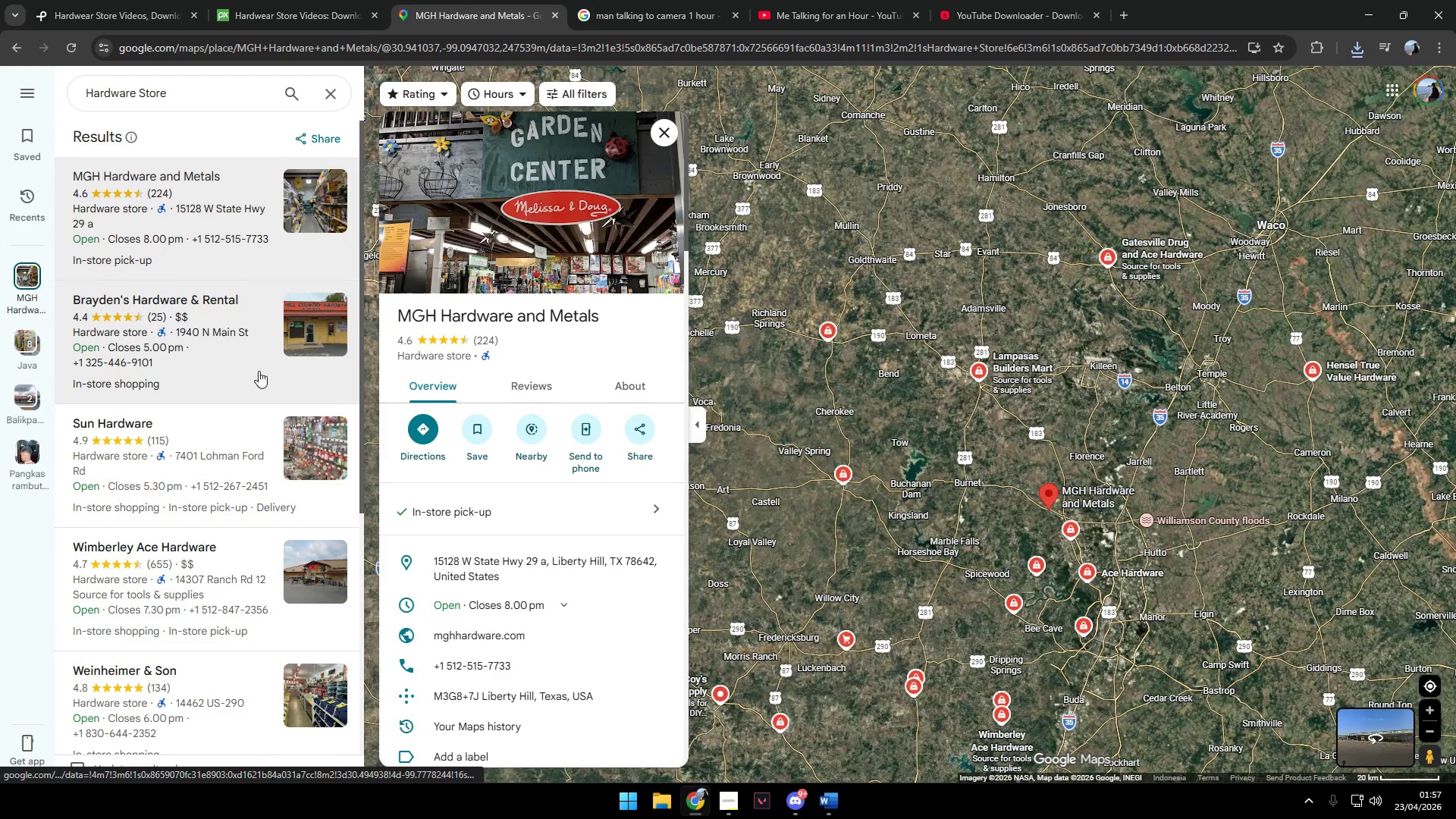 
left_click([257, 384])
 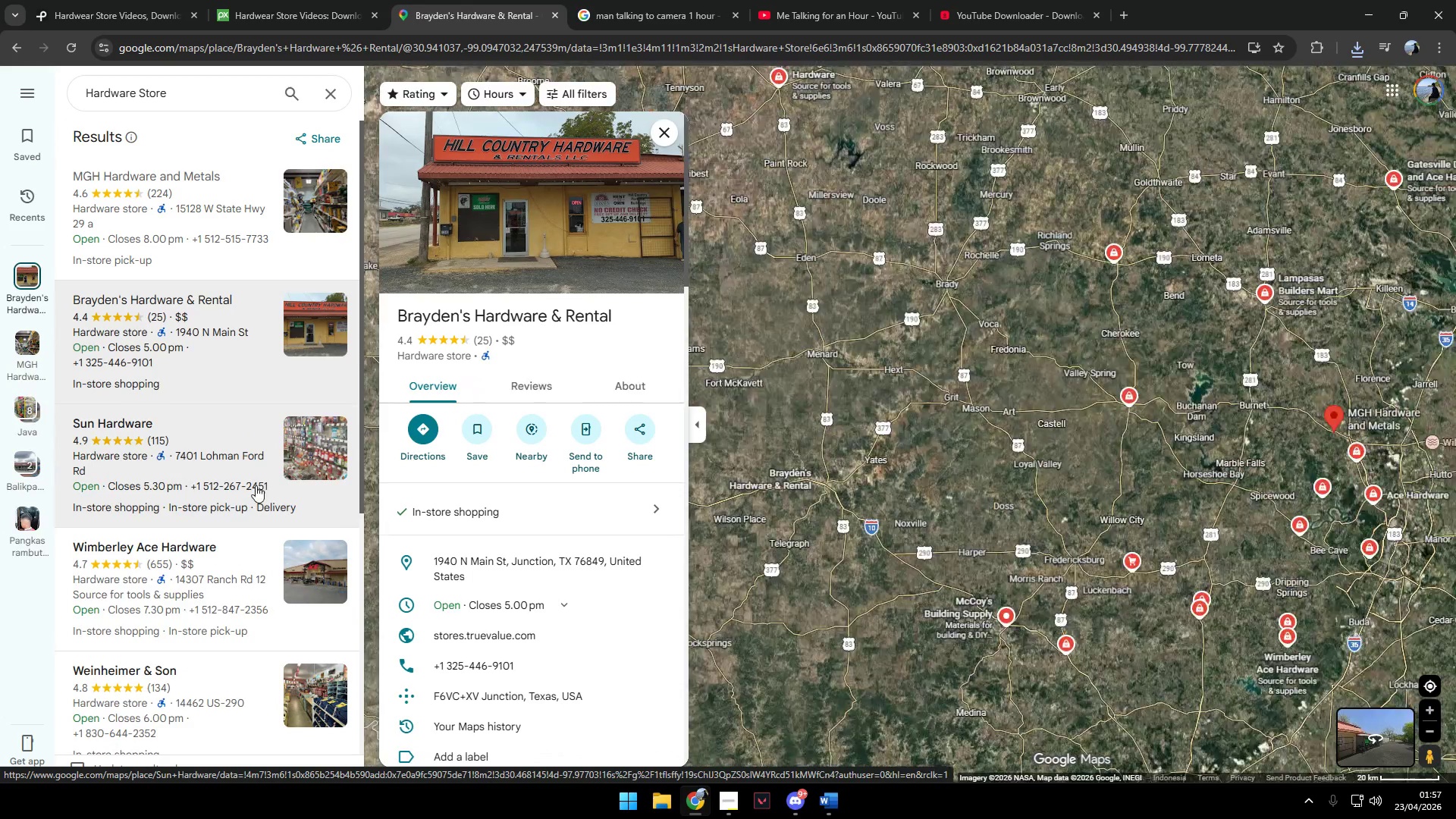 
left_click([252, 485])
 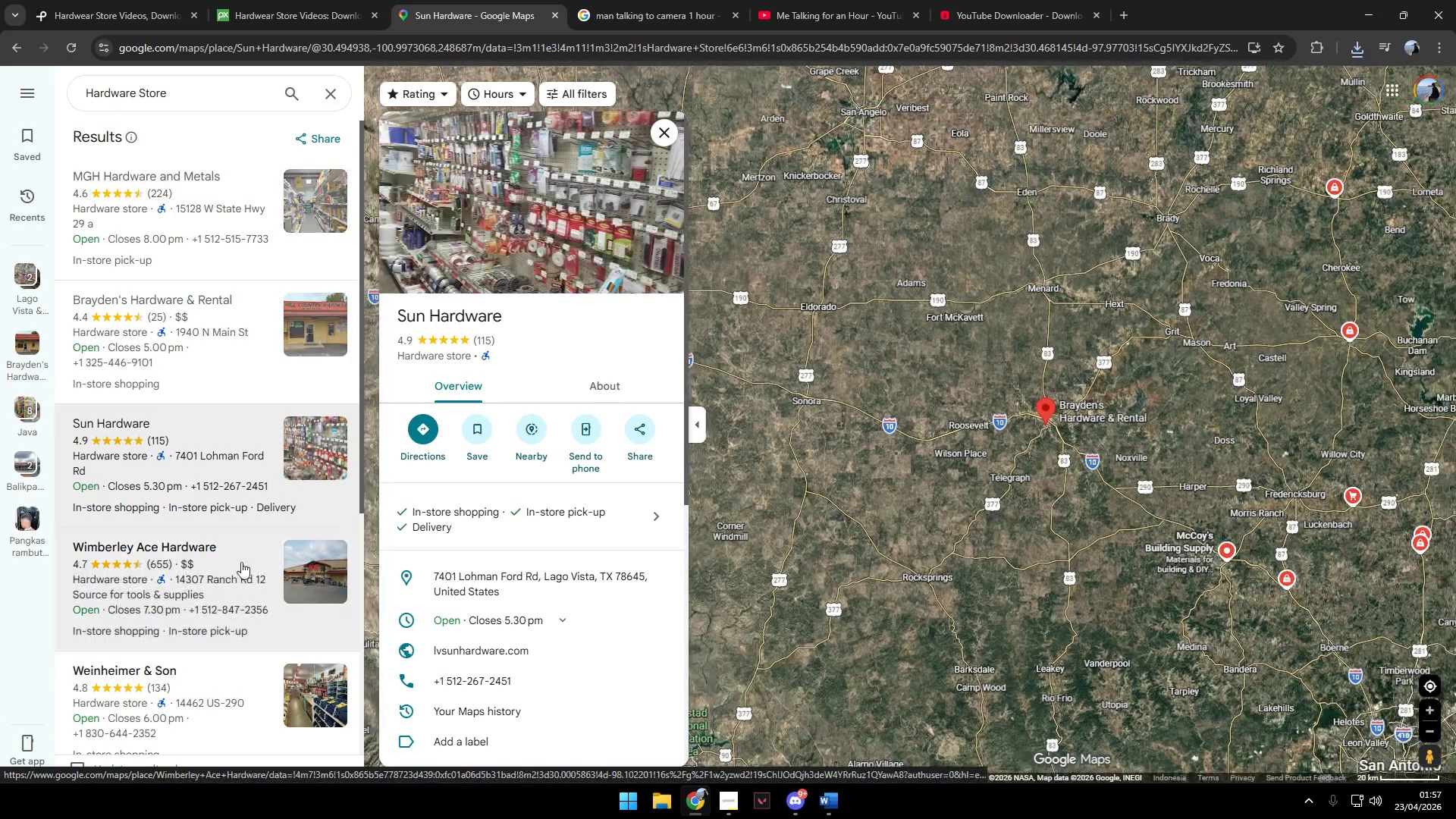 
left_click([253, 589])
 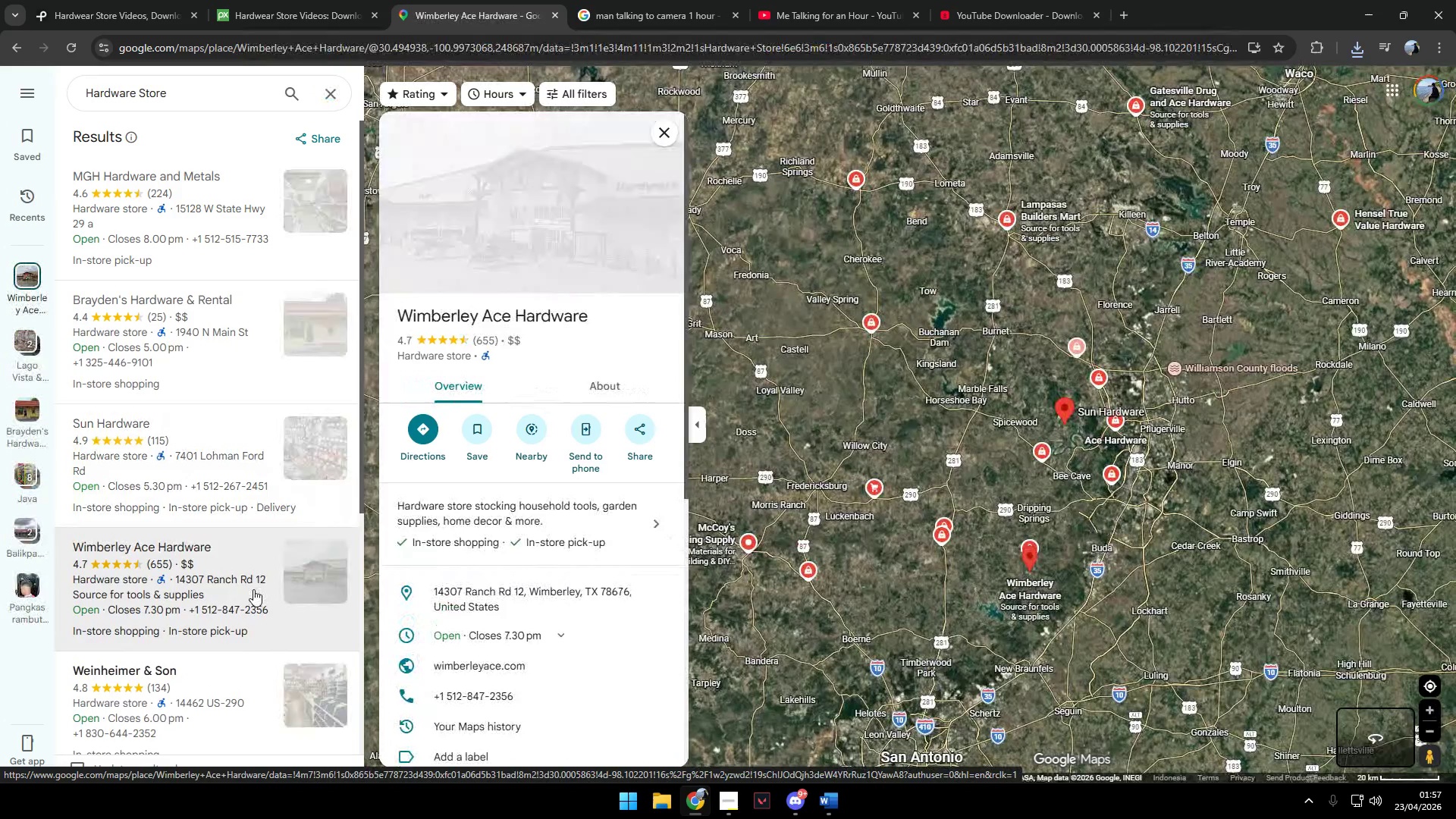 
scroll: coordinate [253, 589], scroll_direction: down, amount: 2.0
 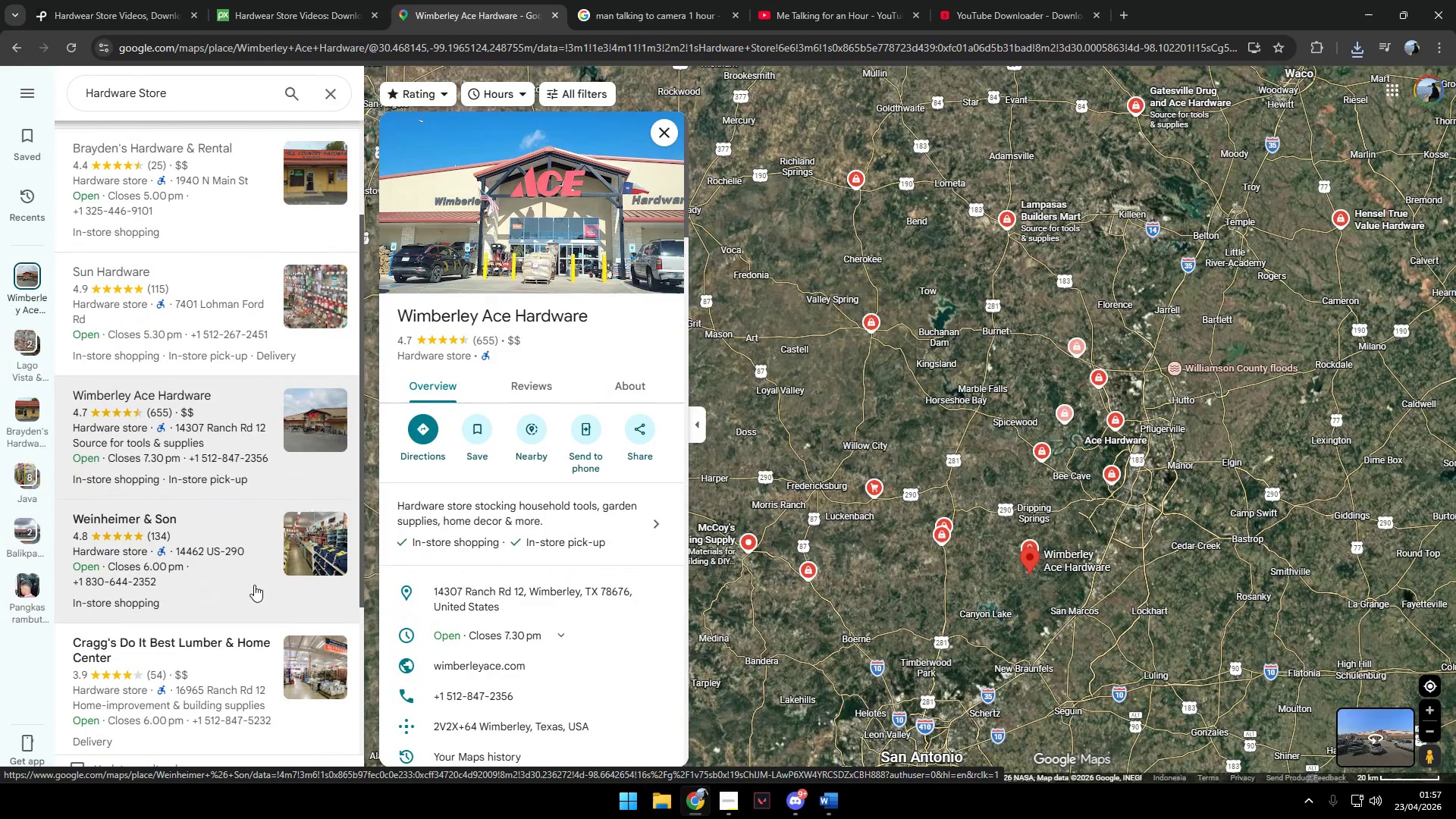 
left_click([254, 579])
 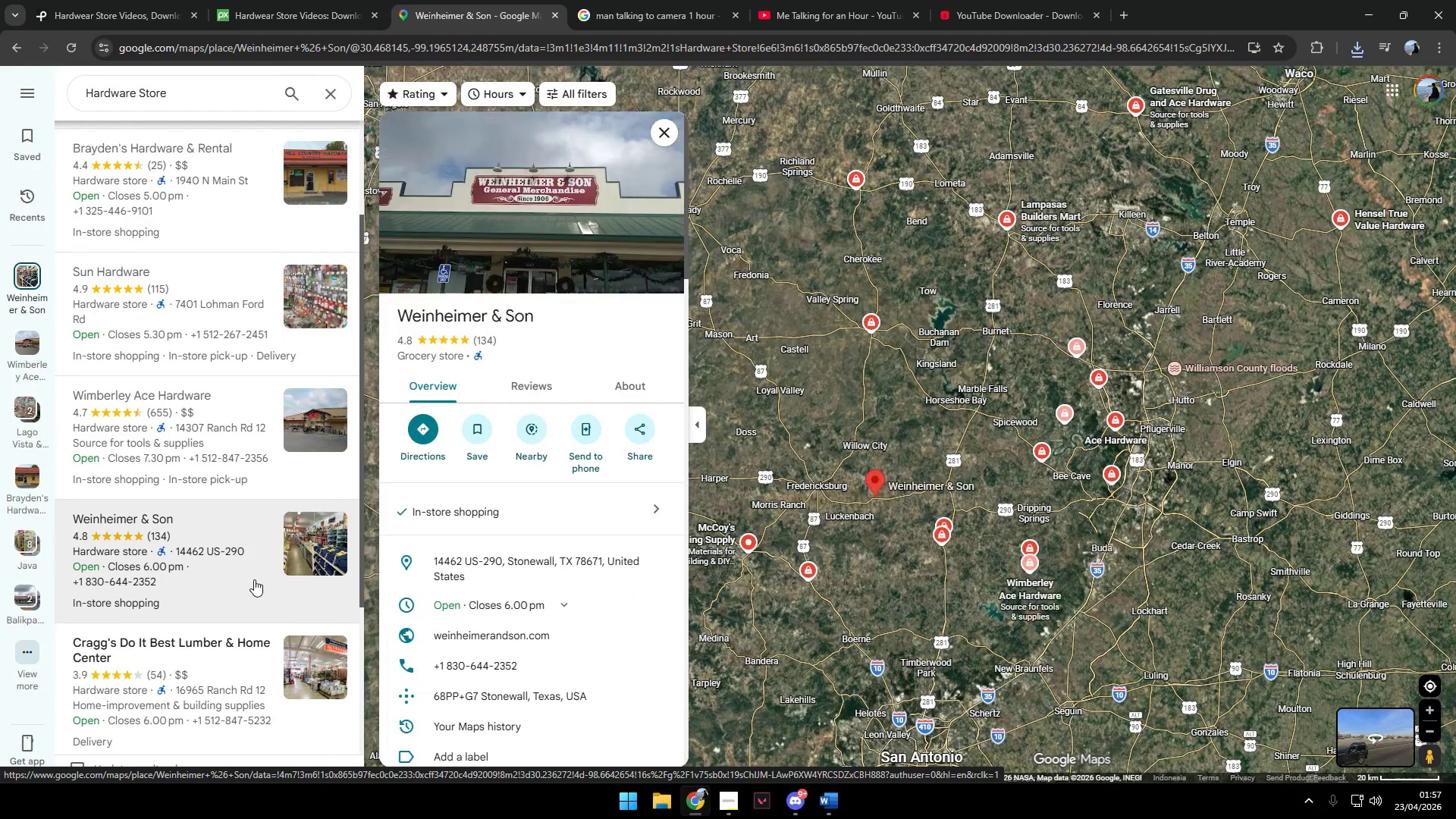 
scroll: coordinate [254, 579], scroll_direction: down, amount: 1.0
 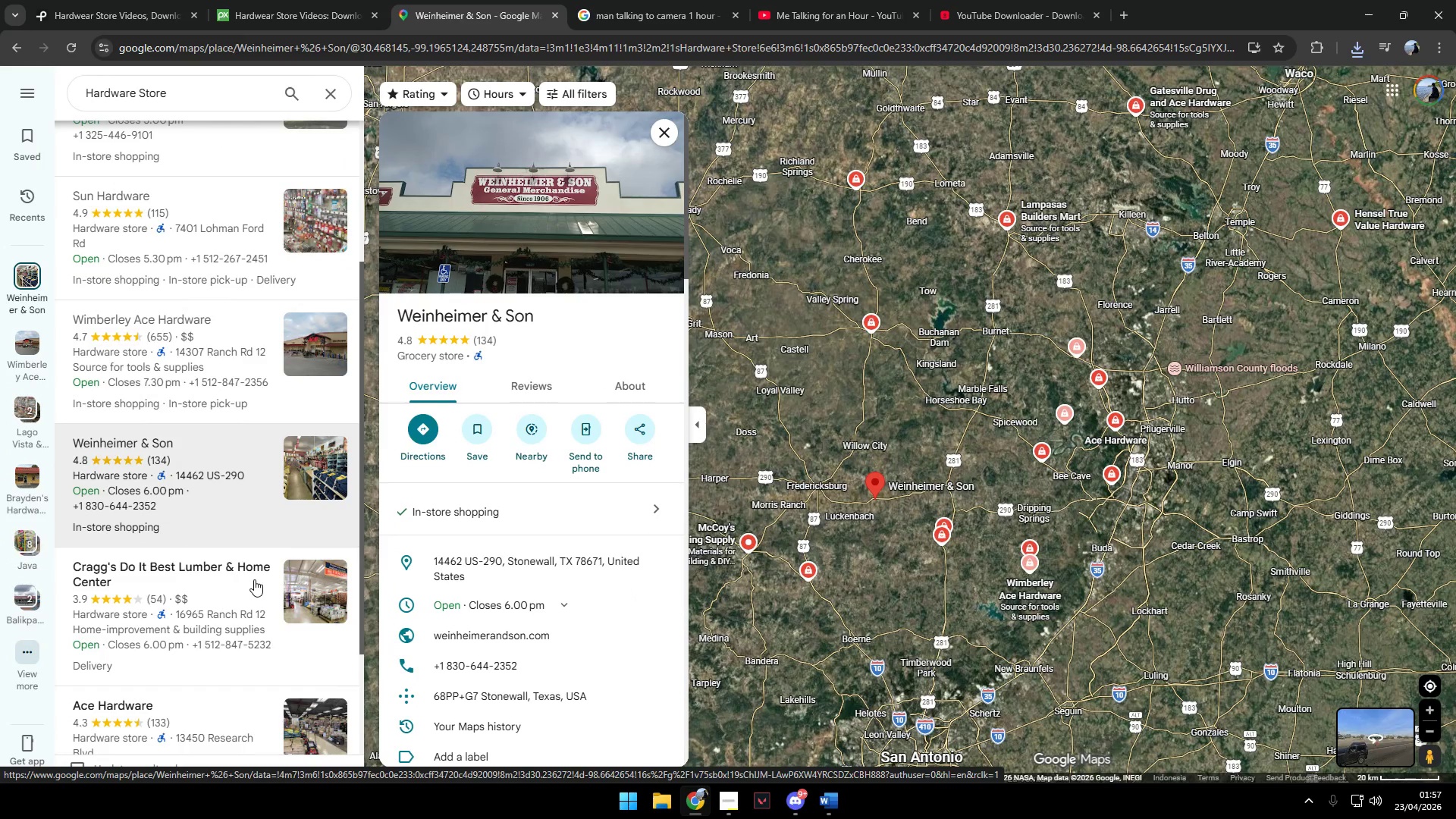 
left_click([254, 579])
 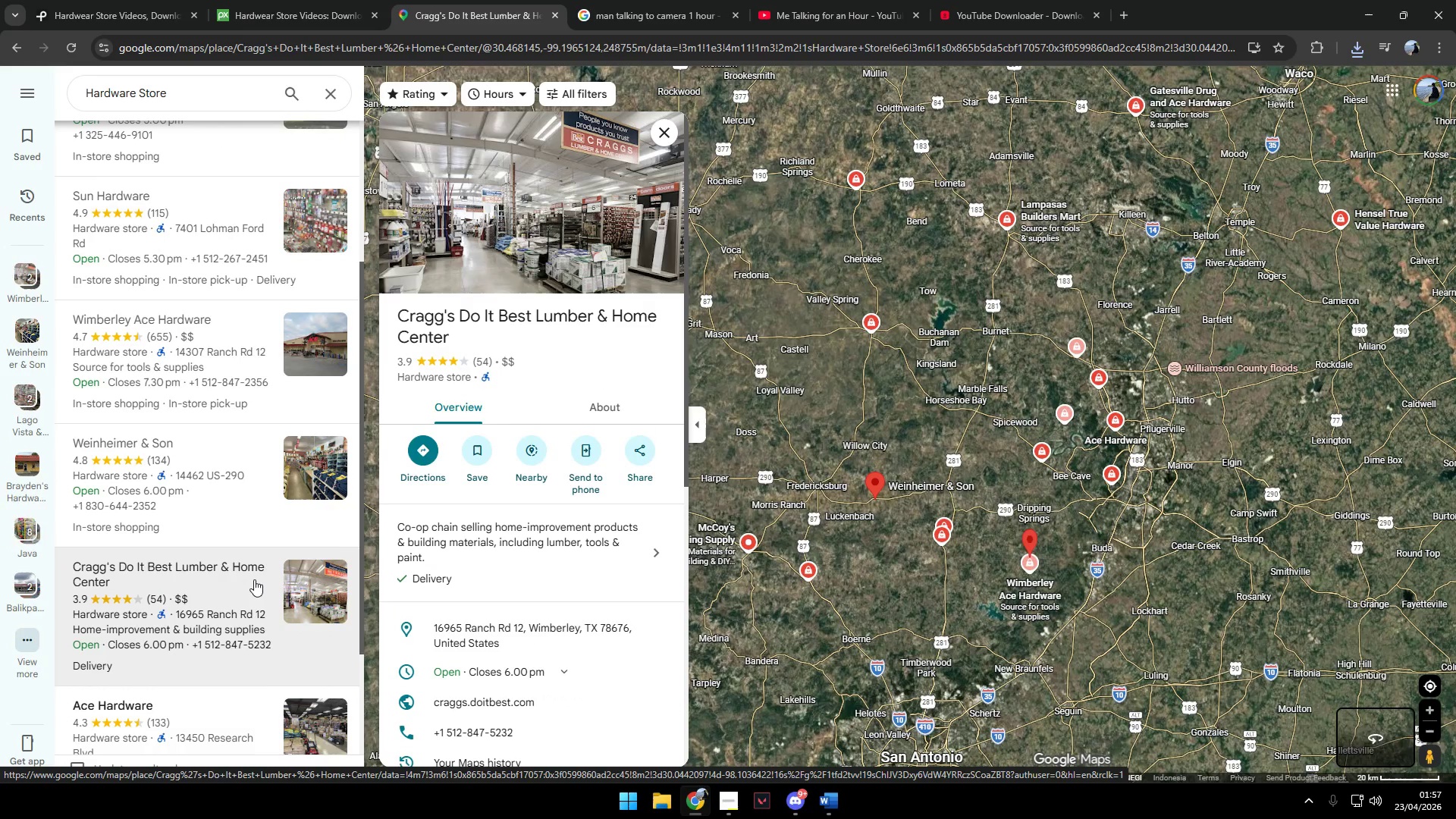 
scroll: coordinate [253, 579], scroll_direction: down, amount: 7.0
 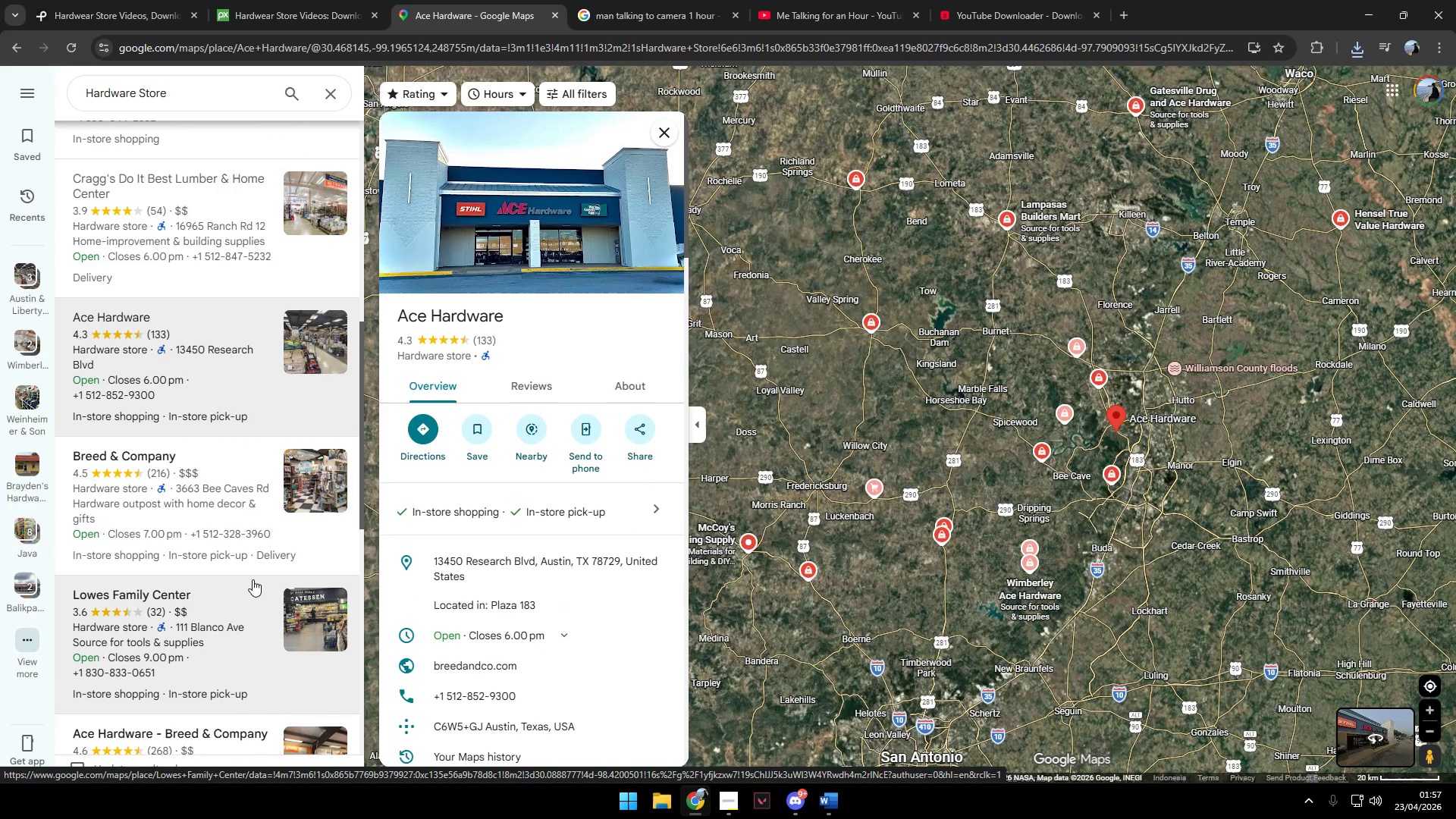 
left_click([253, 579])
 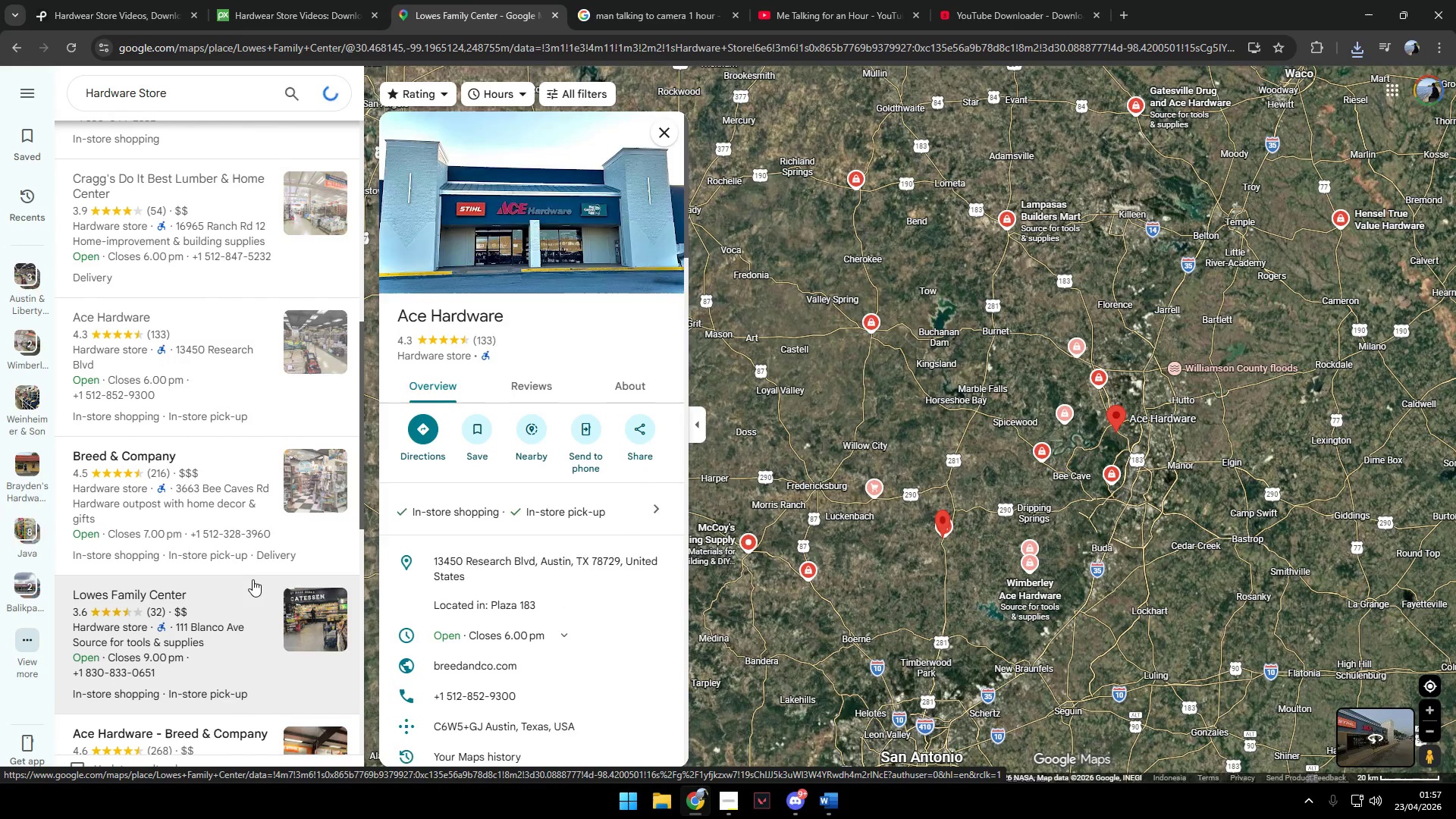 
scroll: coordinate [253, 579], scroll_direction: down, amount: 3.0
 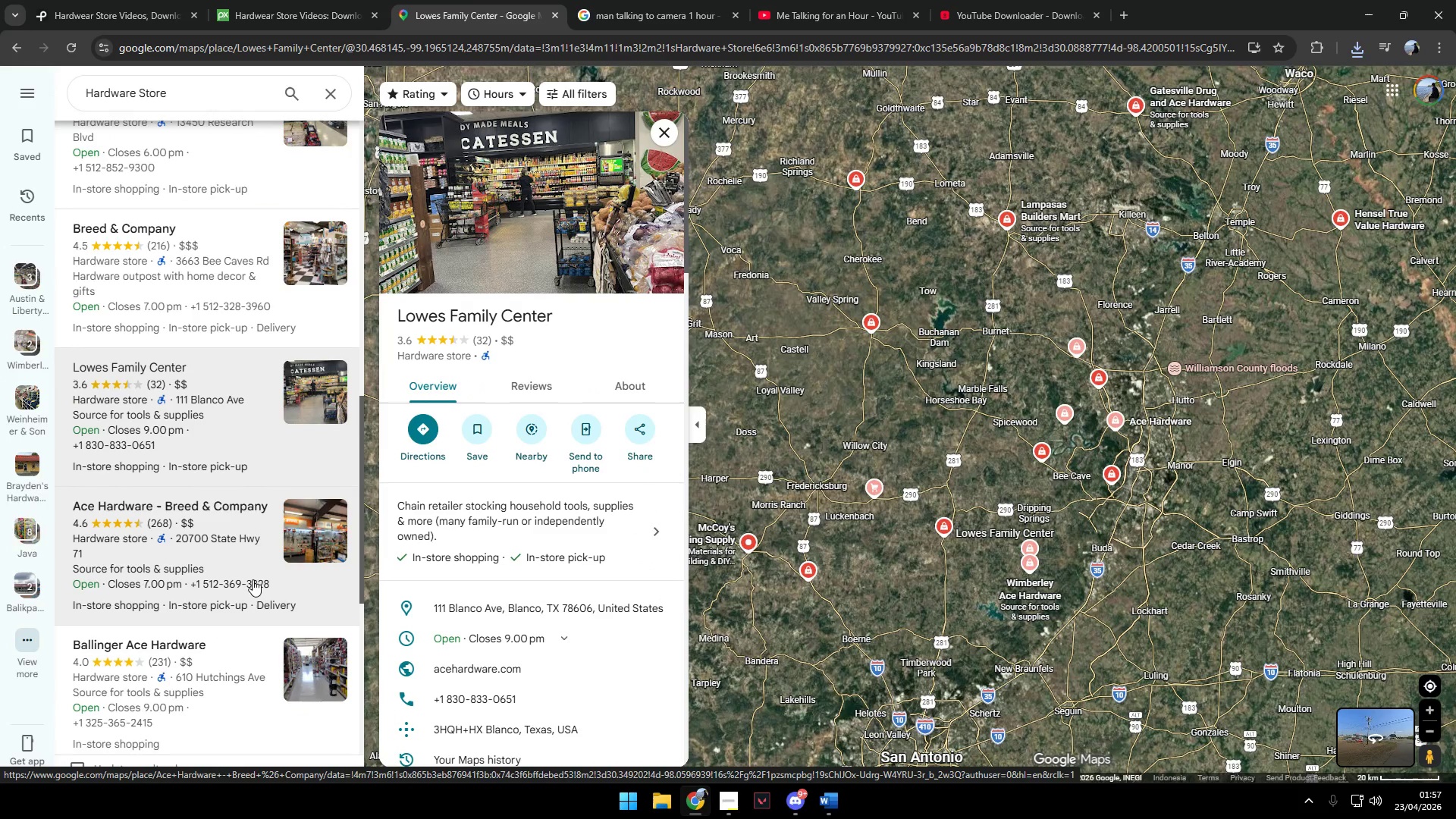 
left_click([253, 579])
 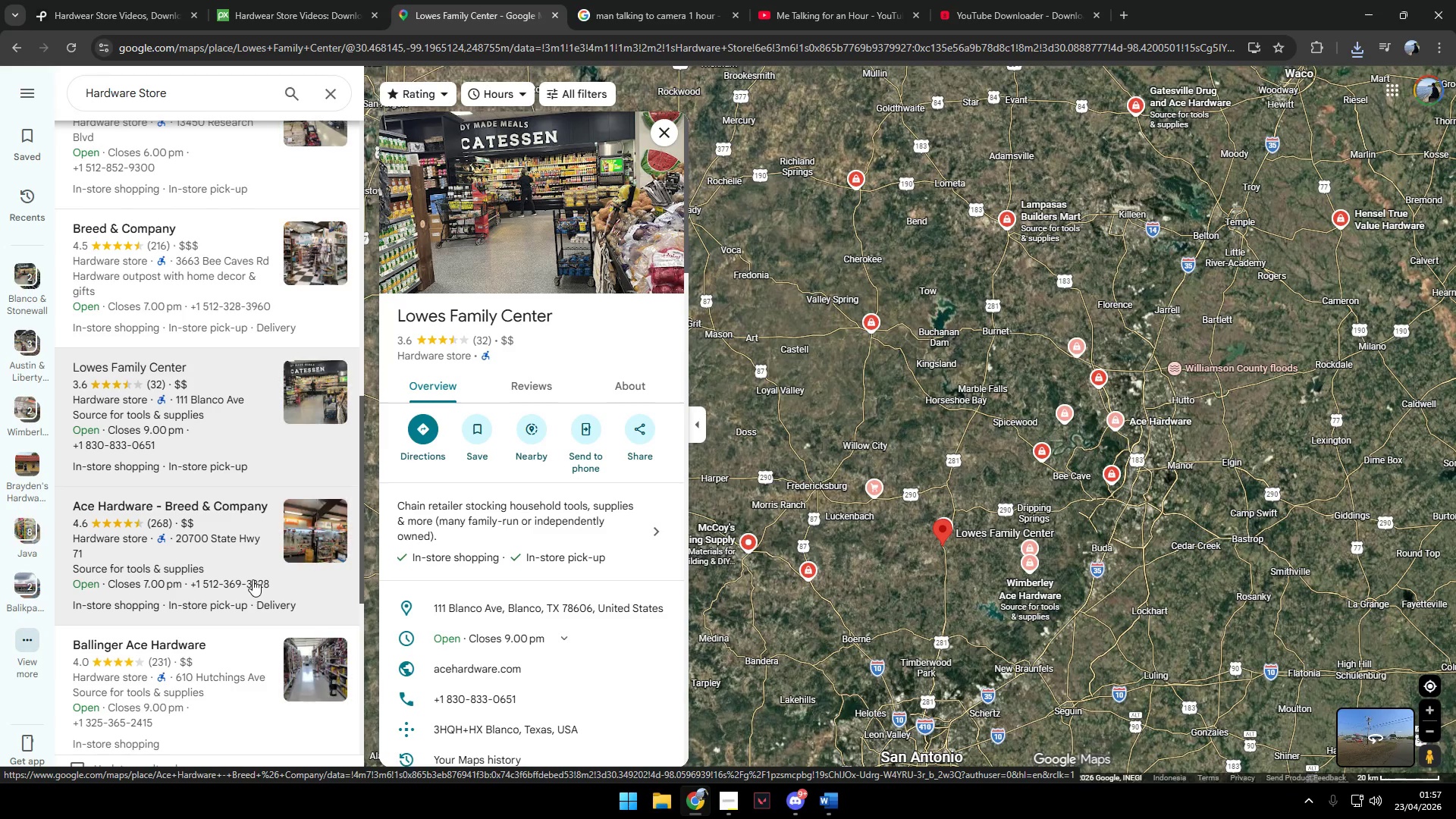 
left_click([253, 579])
 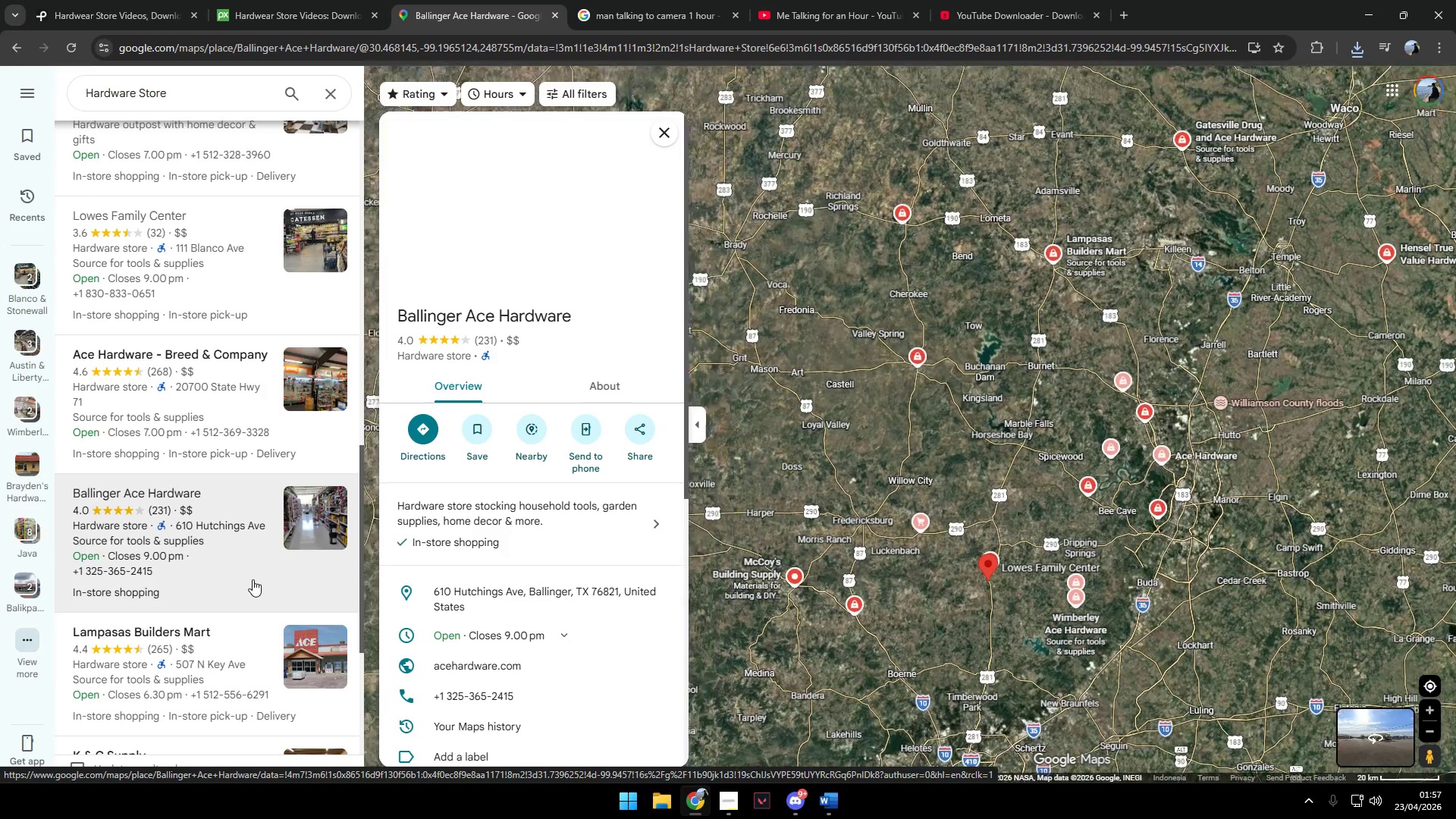 
scroll: coordinate [253, 579], scroll_direction: down, amount: 4.0
 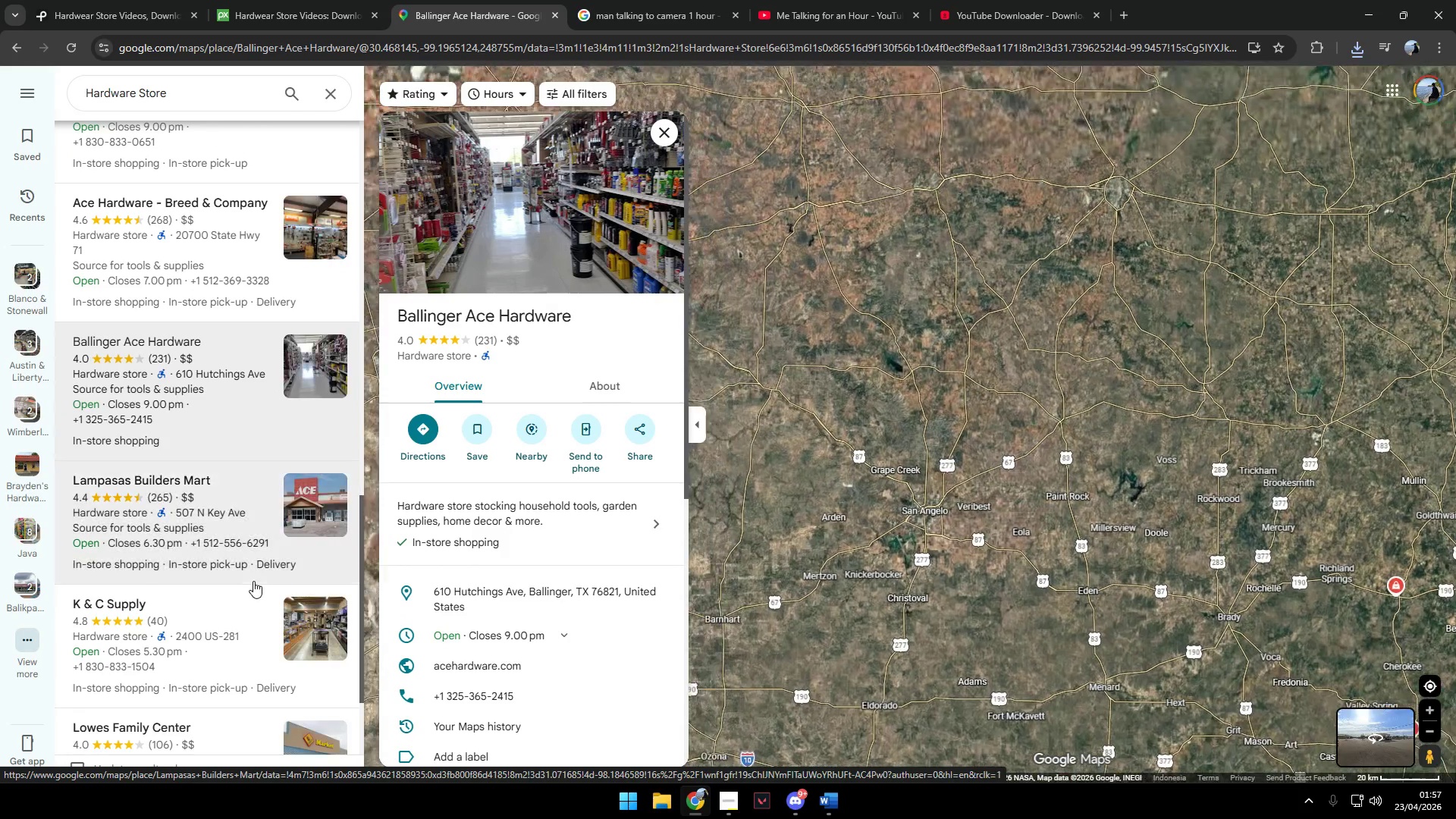 
left_click([253, 581])
 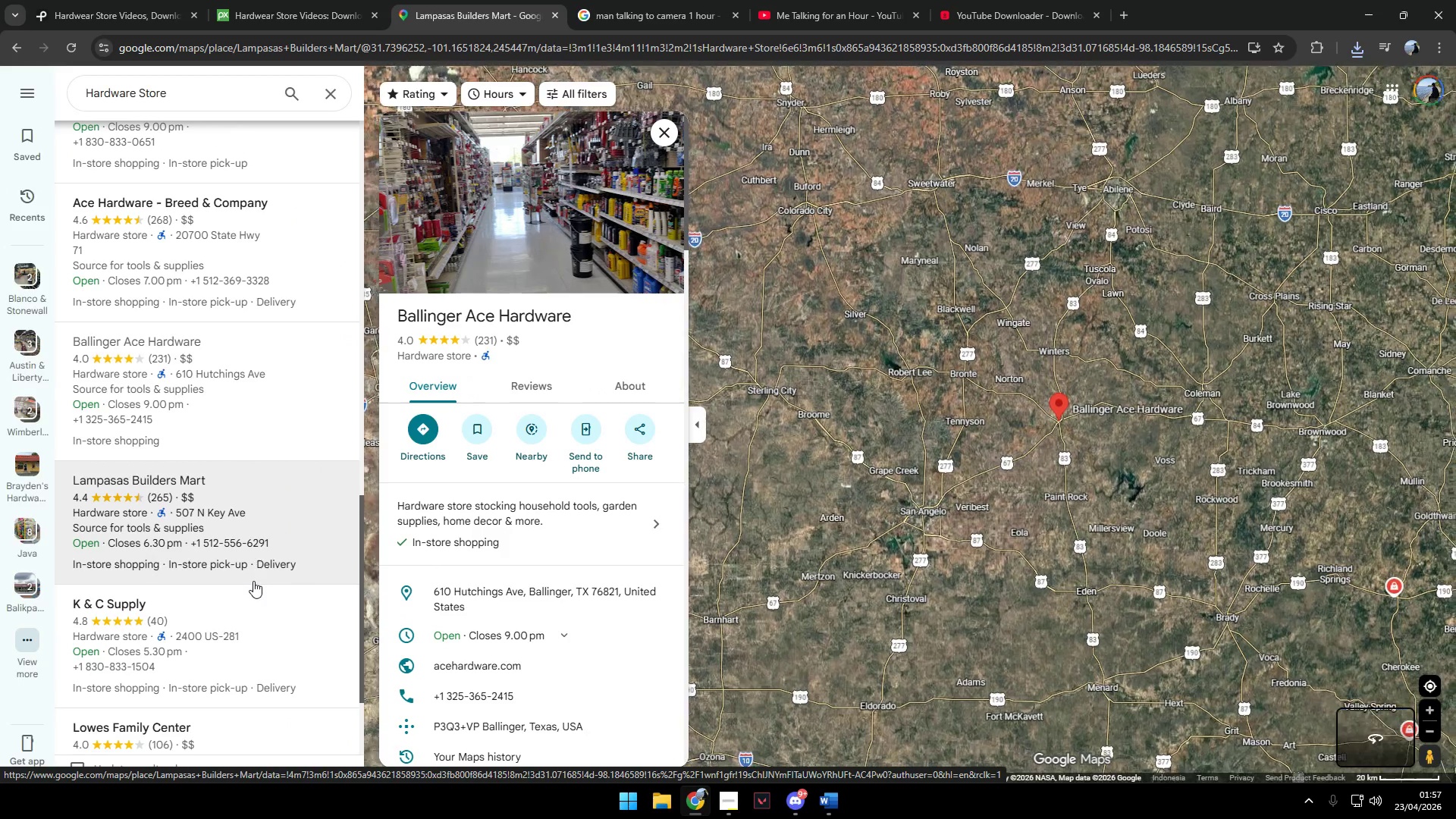 
scroll: coordinate [253, 581], scroll_direction: down, amount: 2.0
 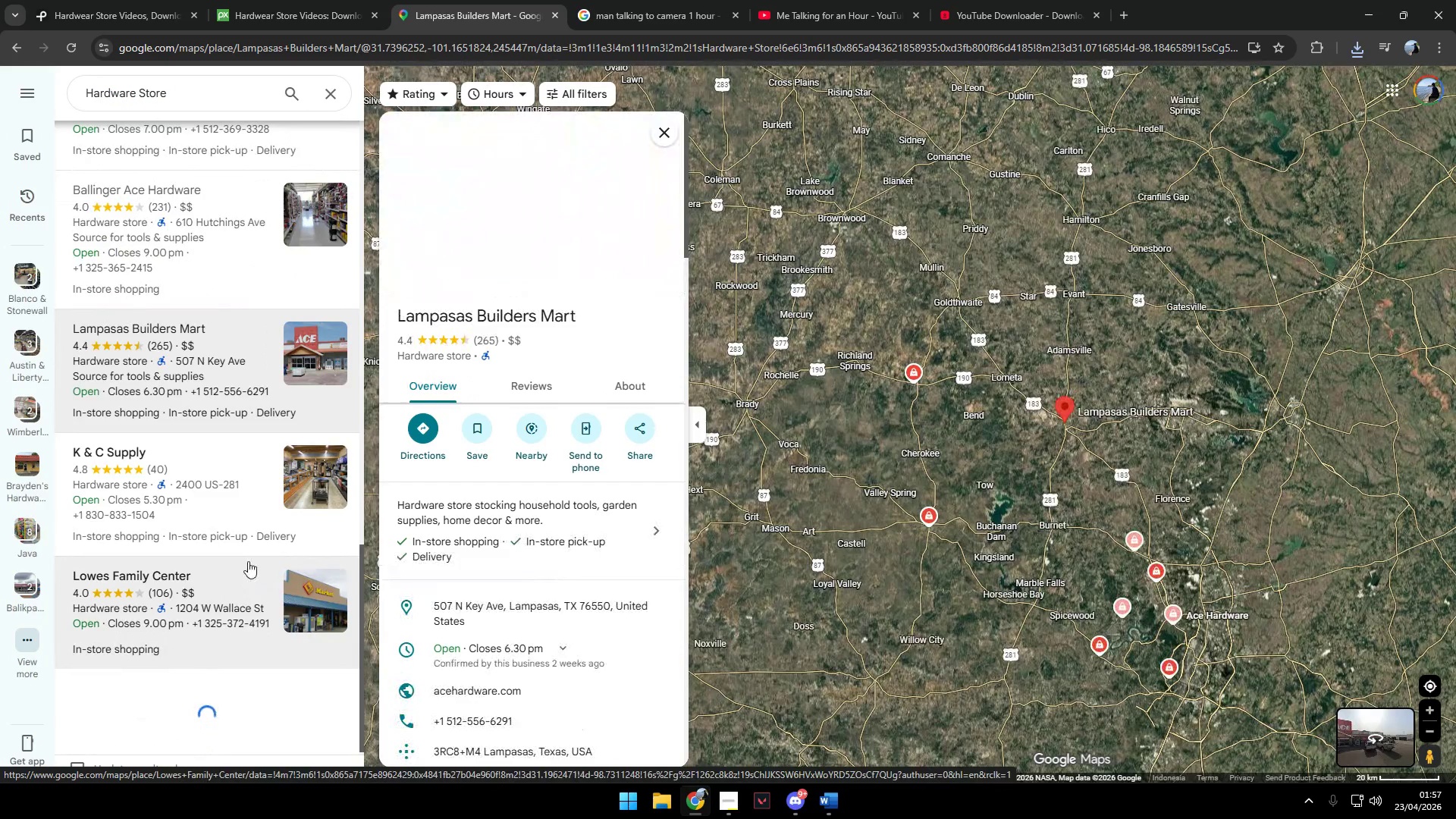 
left_click([250, 536])
 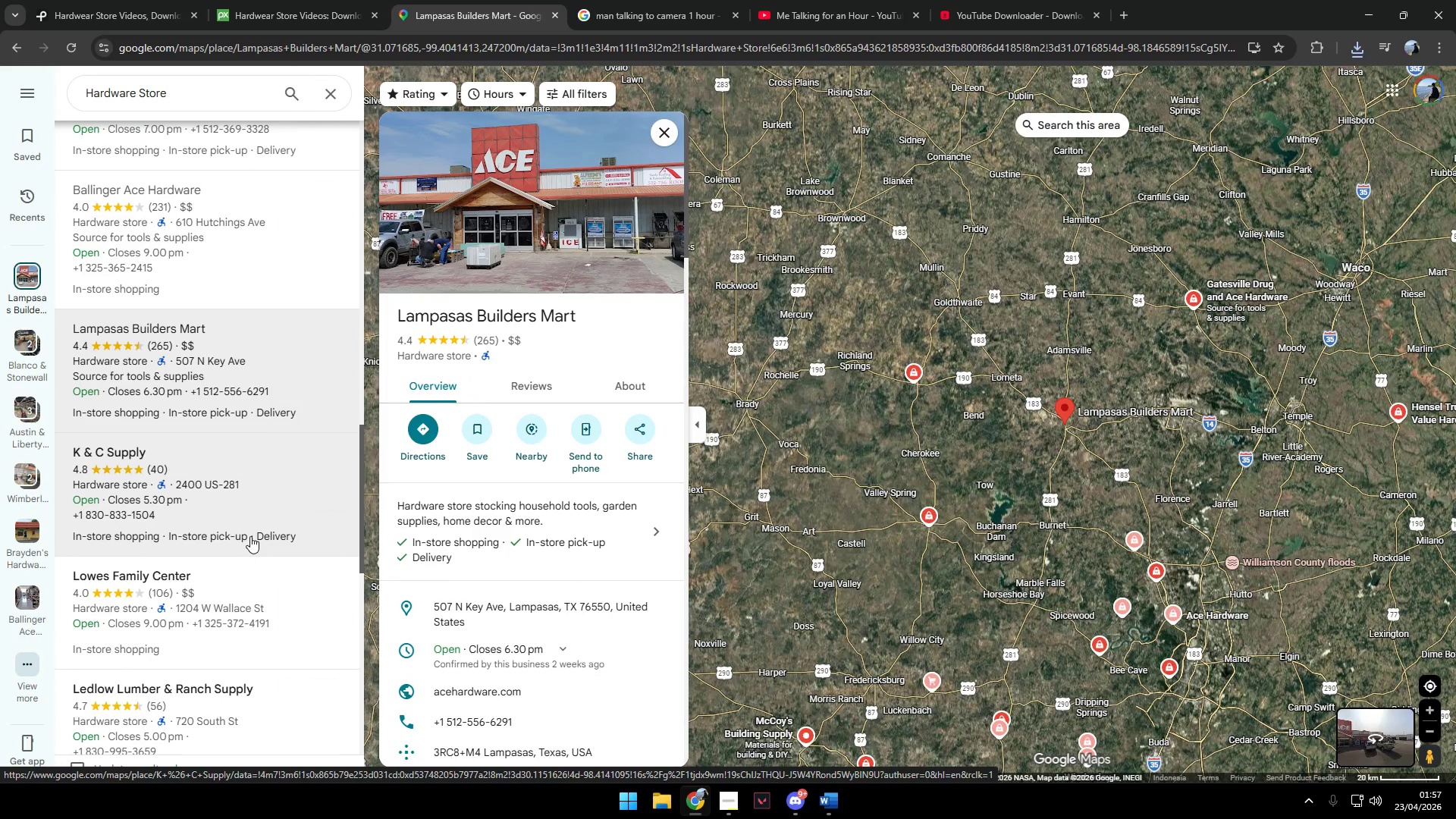 
scroll: coordinate [250, 536], scroll_direction: down, amount: 1.0
 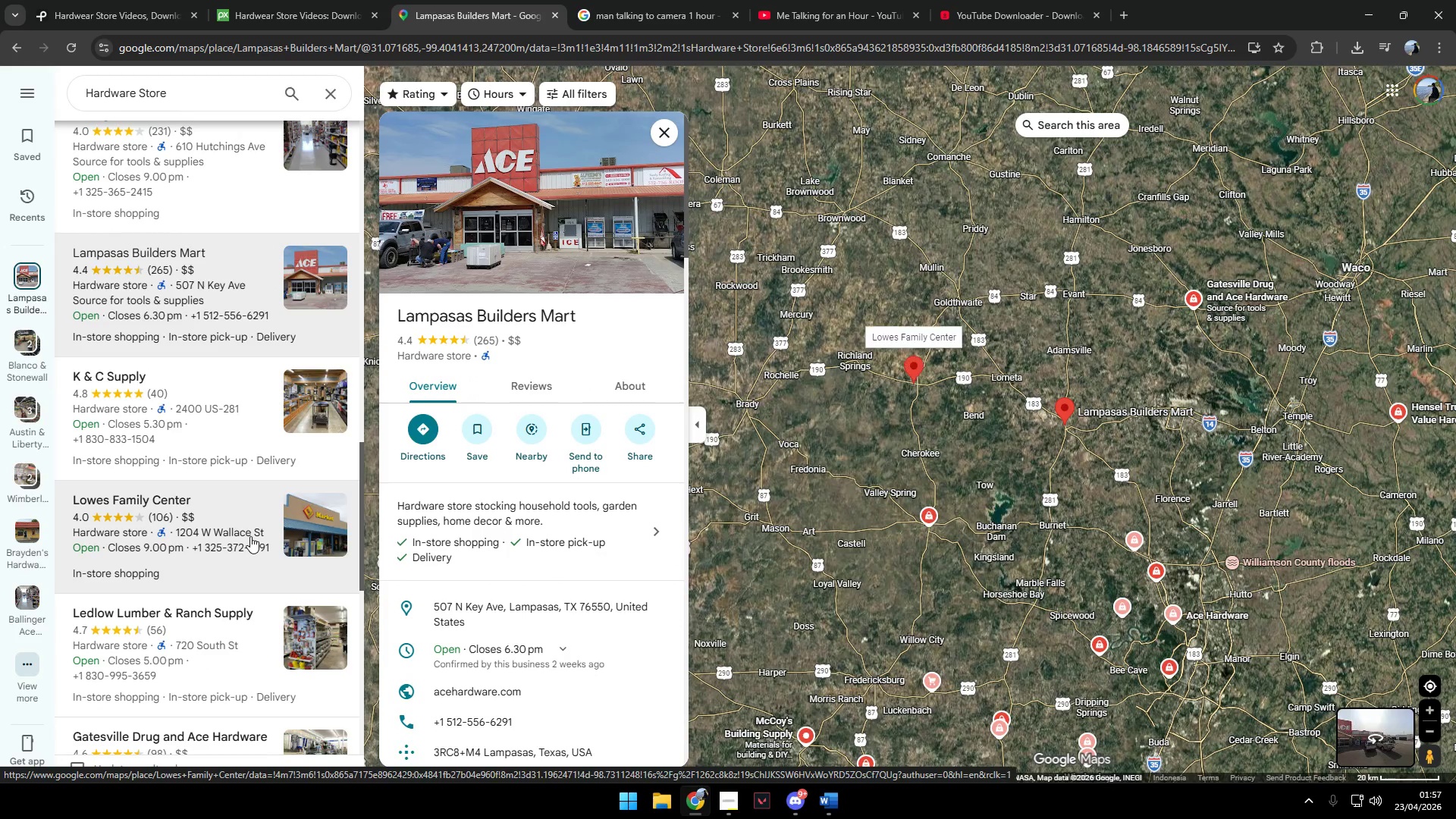 
left_click([250, 536])
 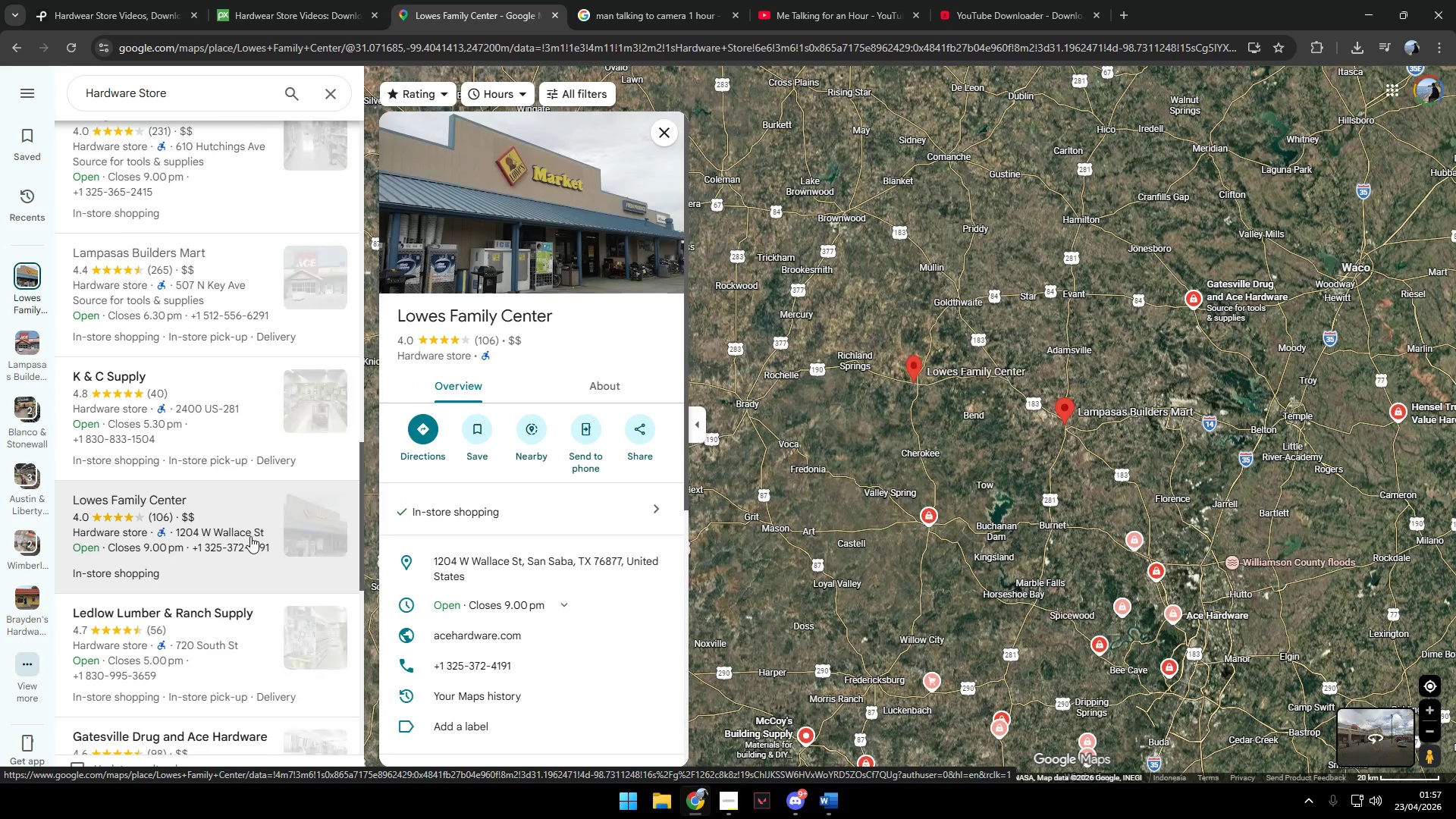 
scroll: coordinate [250, 536], scroll_direction: down, amount: 2.0
 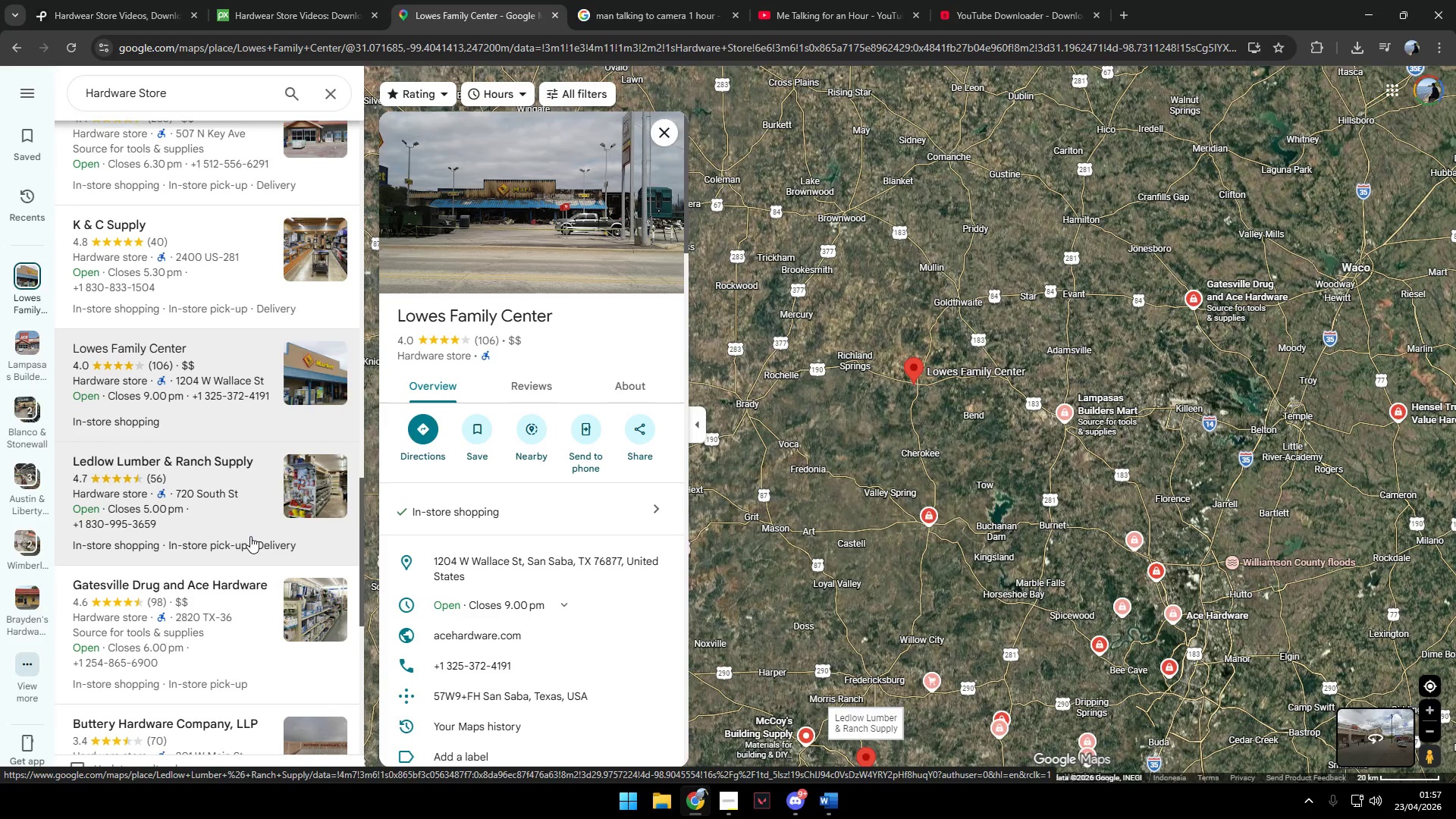 
left_click([250, 536])
 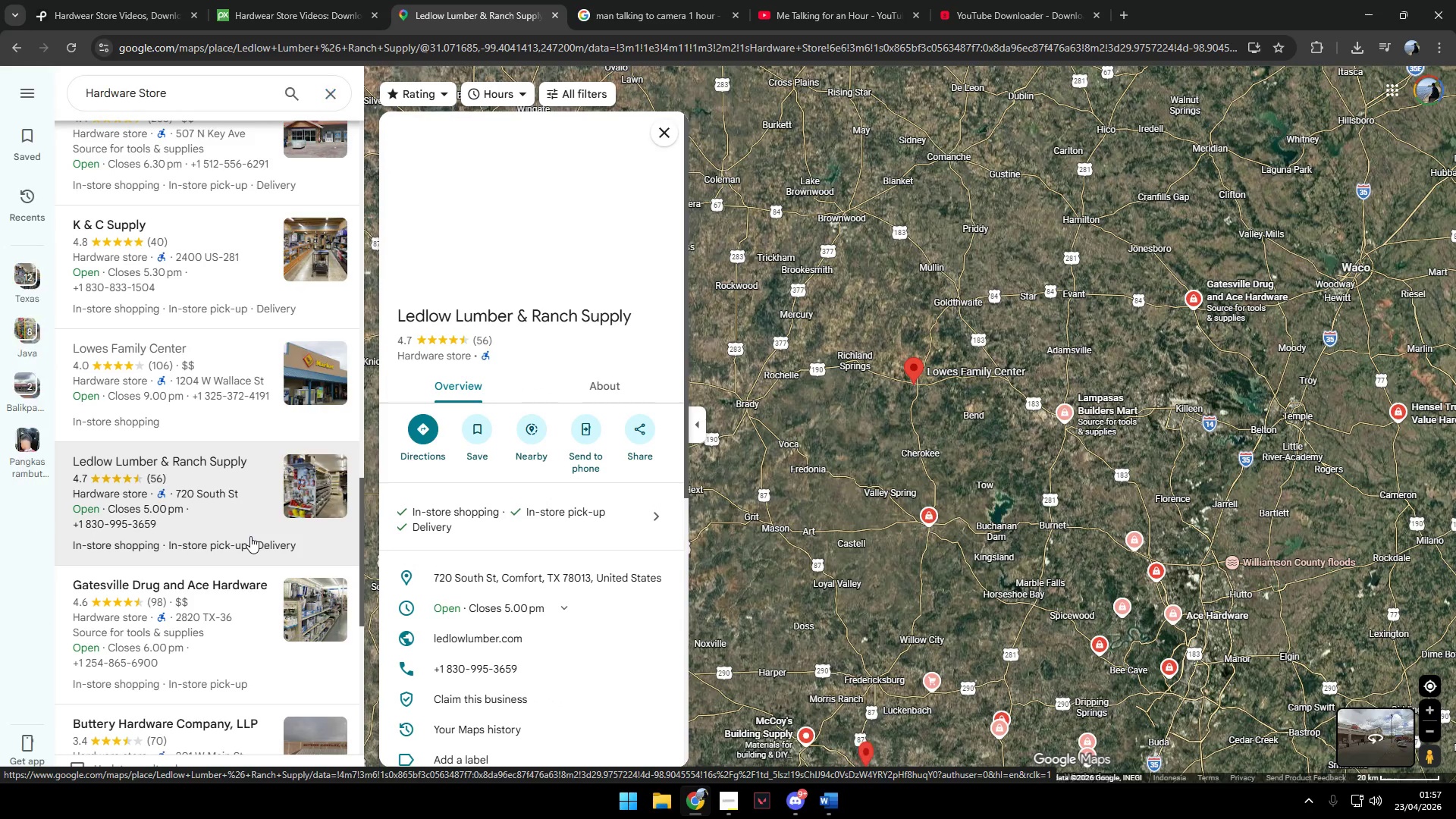 
scroll: coordinate [250, 536], scroll_direction: down, amount: 1.0
 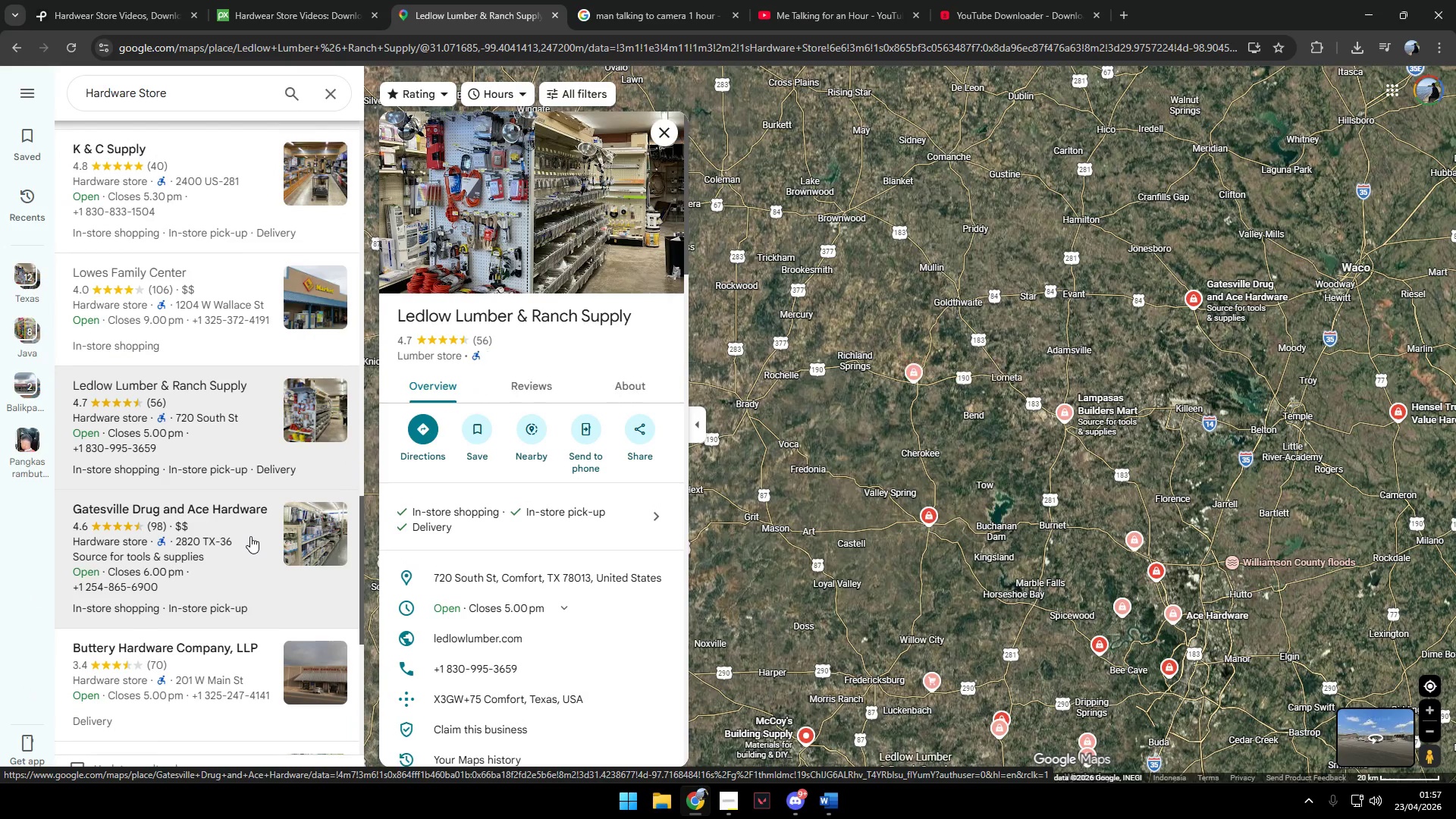 
left_click([250, 536])
 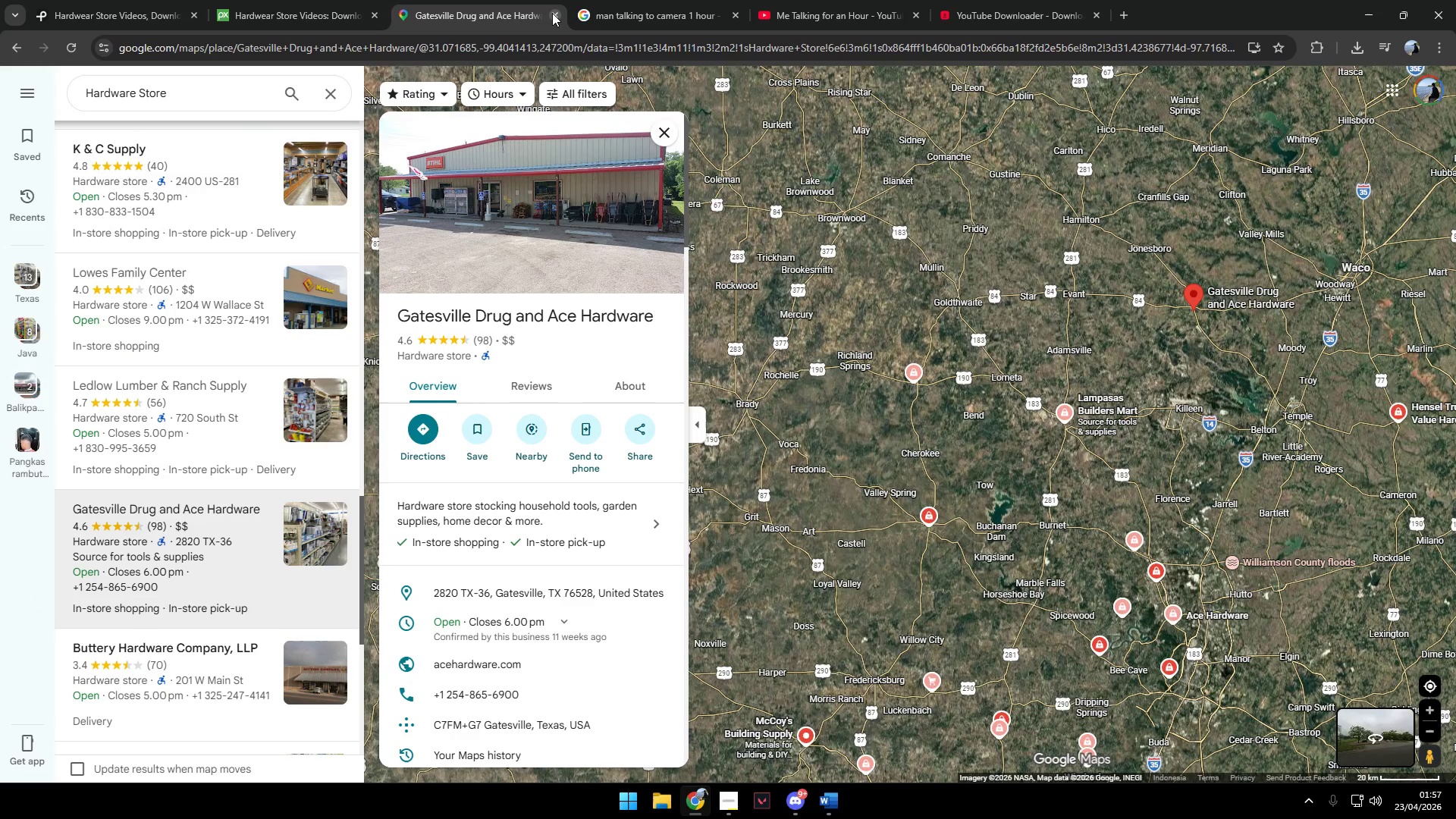 
left_click([665, 8])
 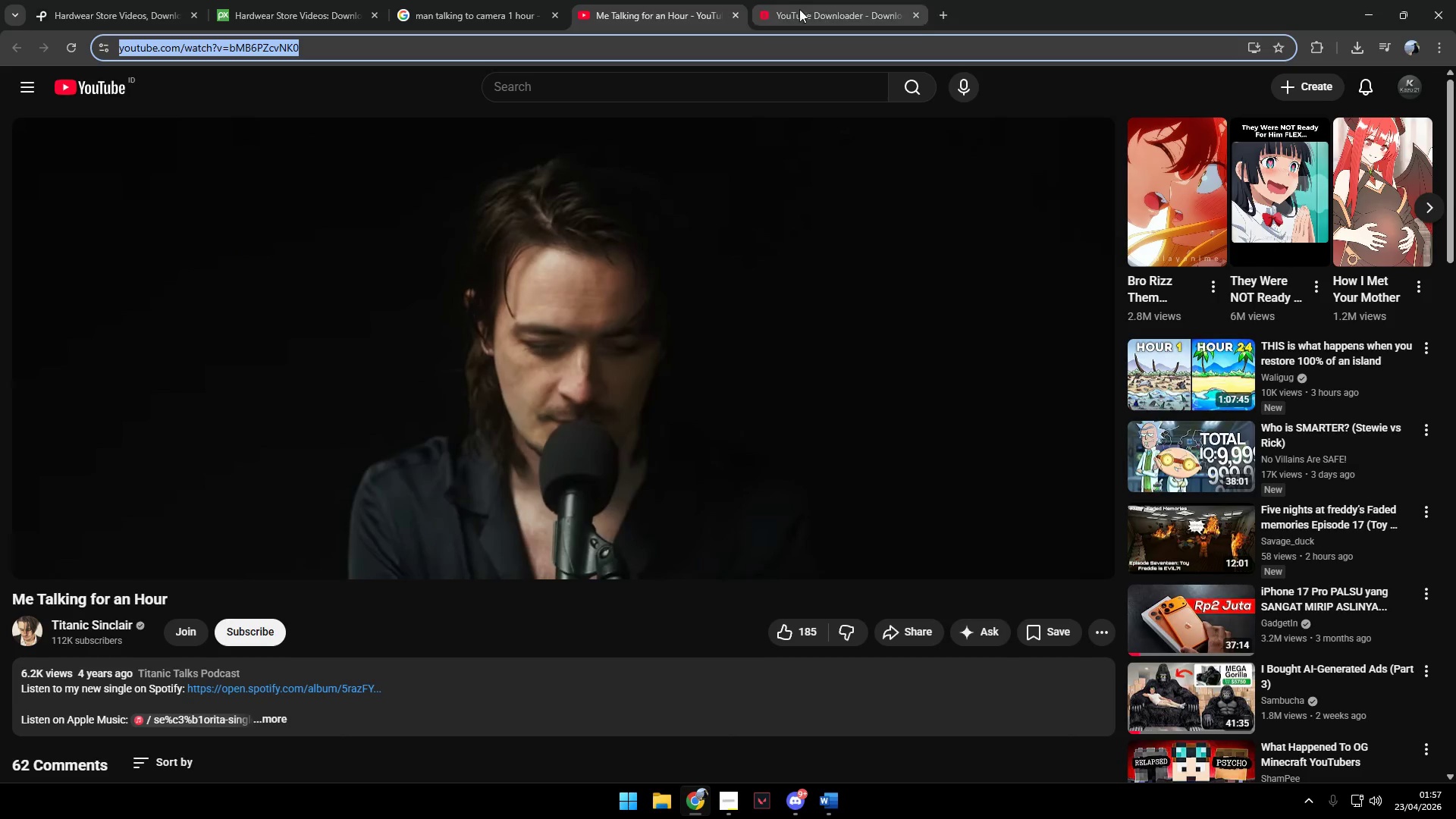 
left_click([799, 9])
 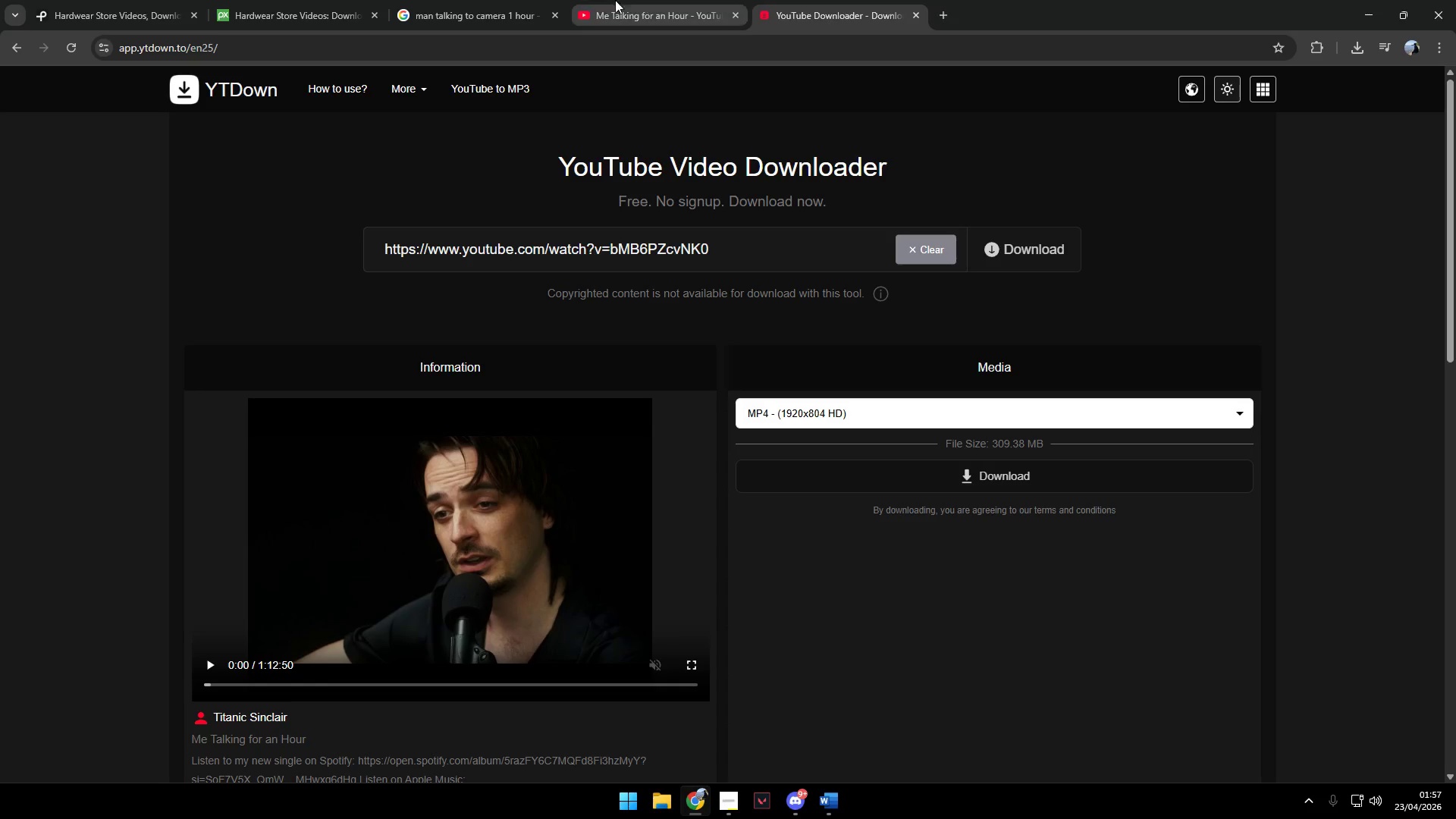 
left_click([528, 0])
 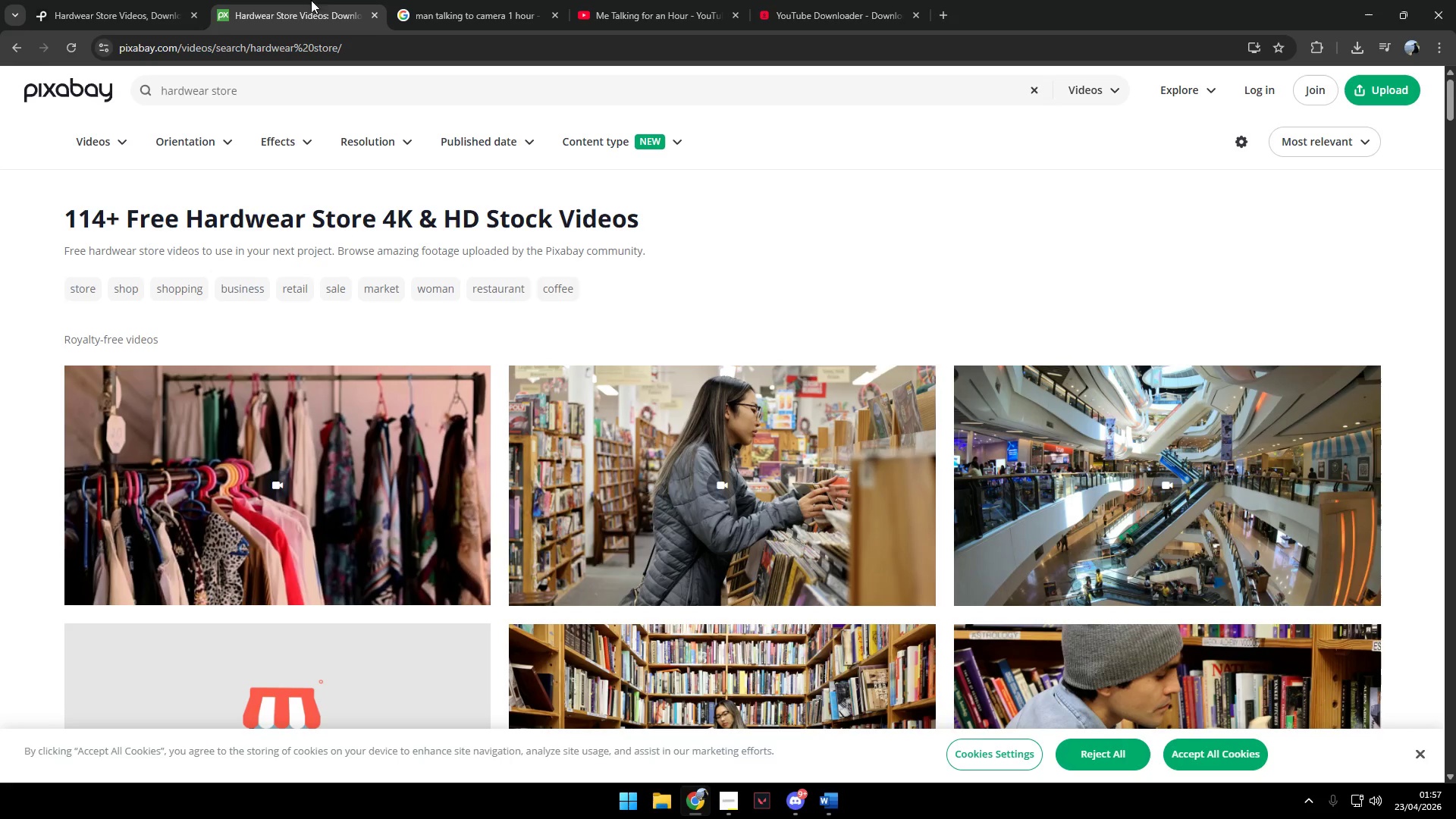 
scroll: coordinate [838, 446], scroll_direction: down, amount: 3.0
 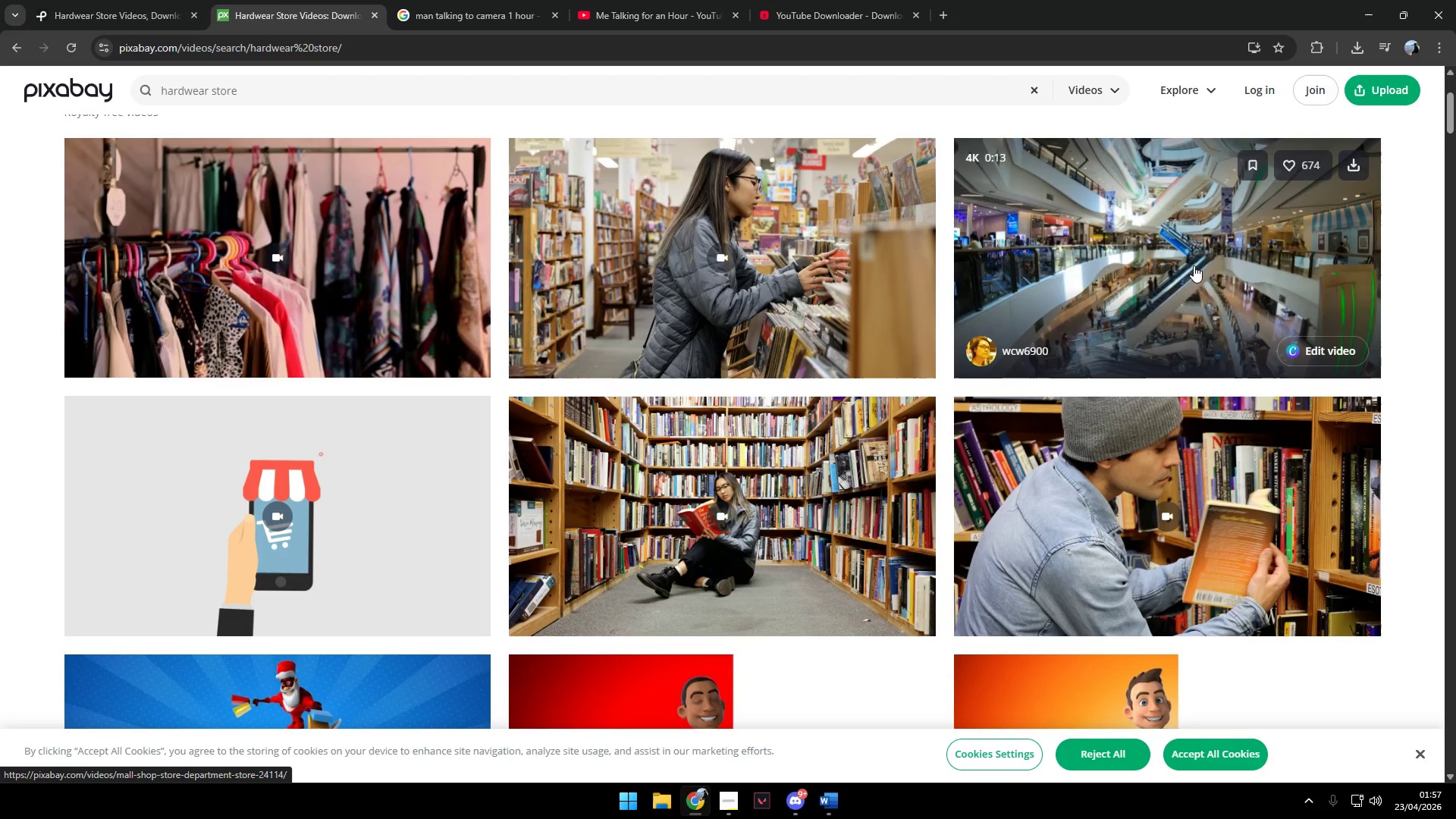 
left_click([1353, 171])
 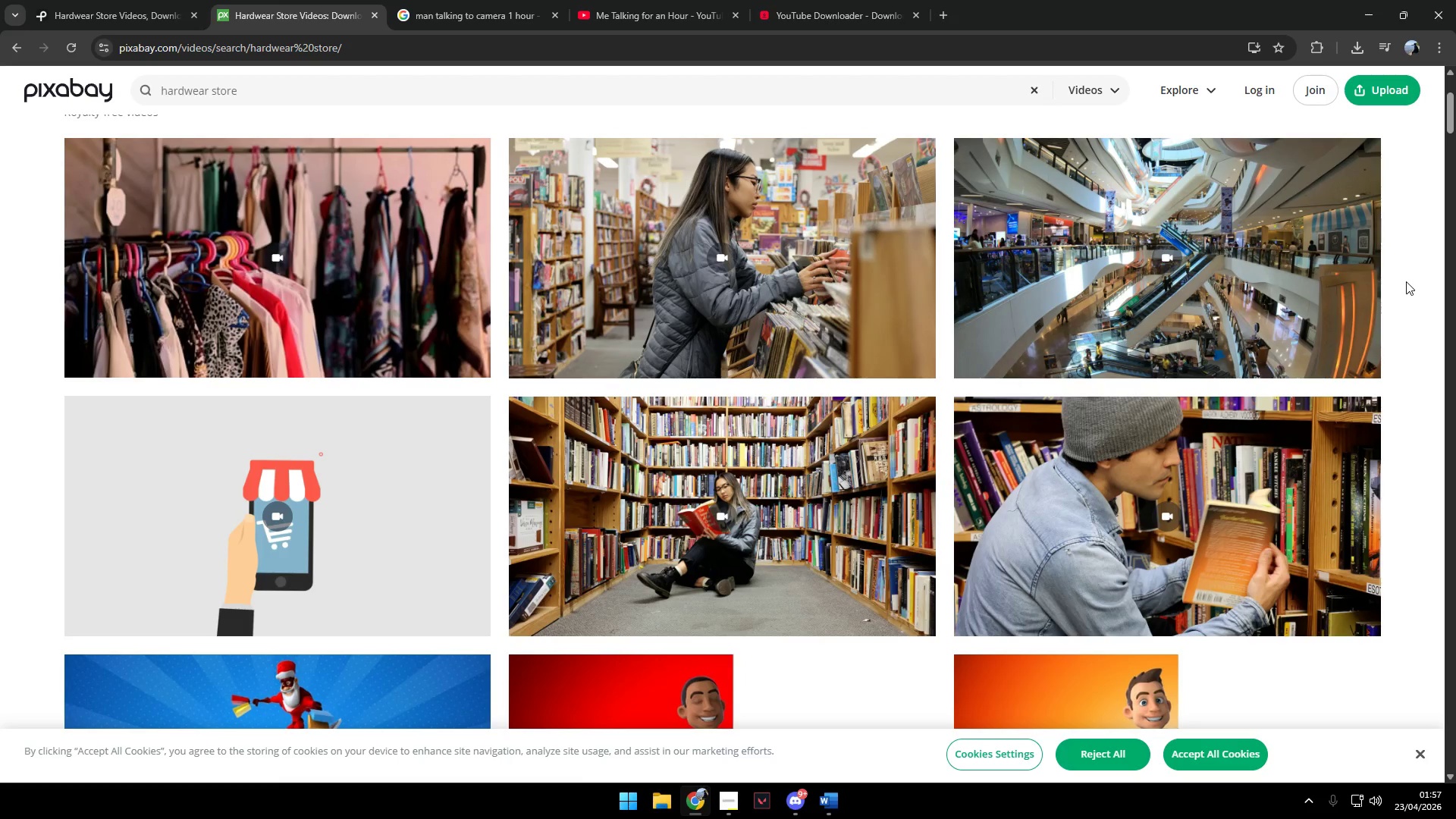 
scroll: coordinate [1410, 353], scroll_direction: down, amount: 18.0
 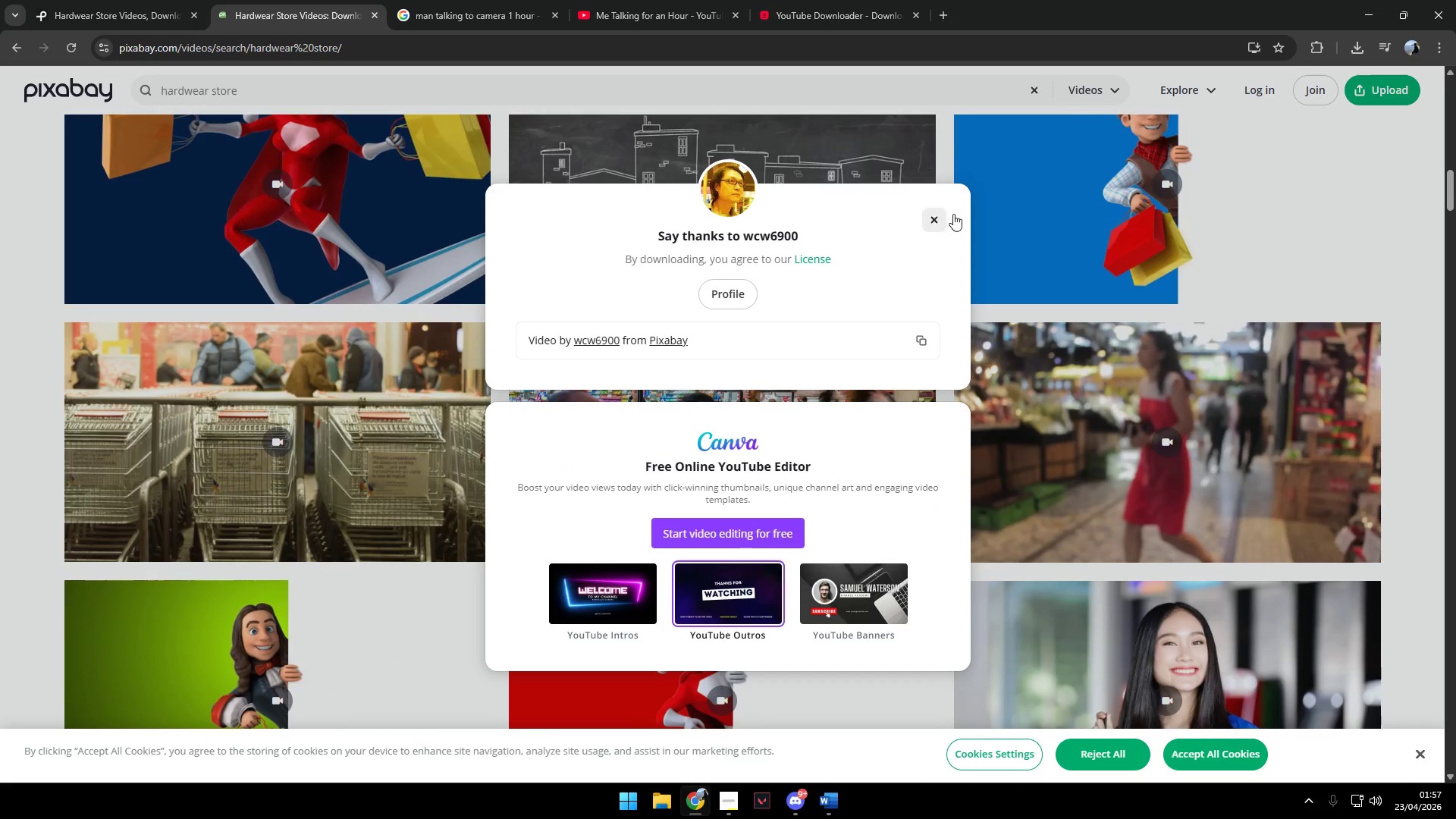 
left_click([938, 216])
 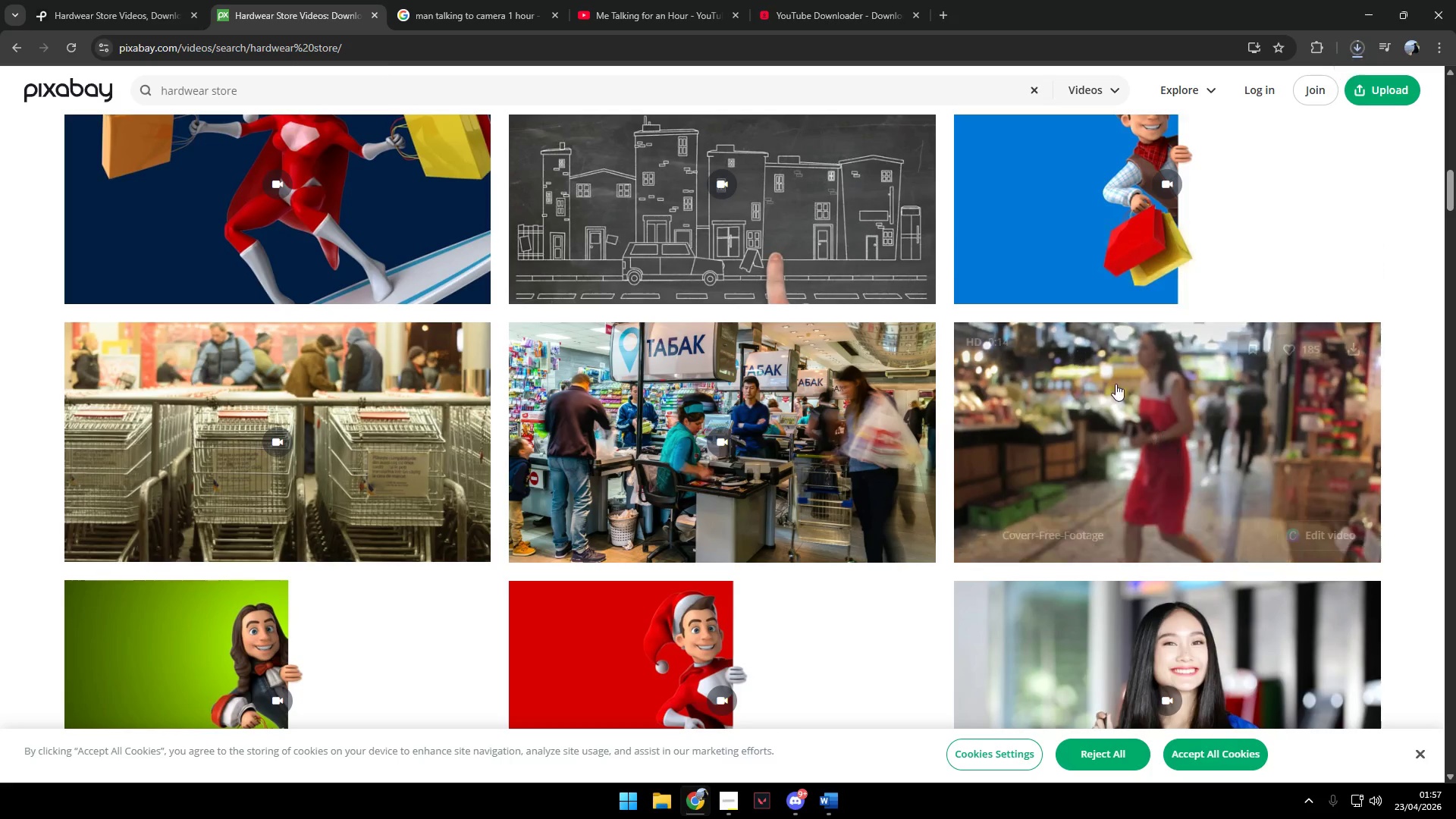 
scroll: coordinate [1119, 344], scroll_direction: down, amount: 13.0
 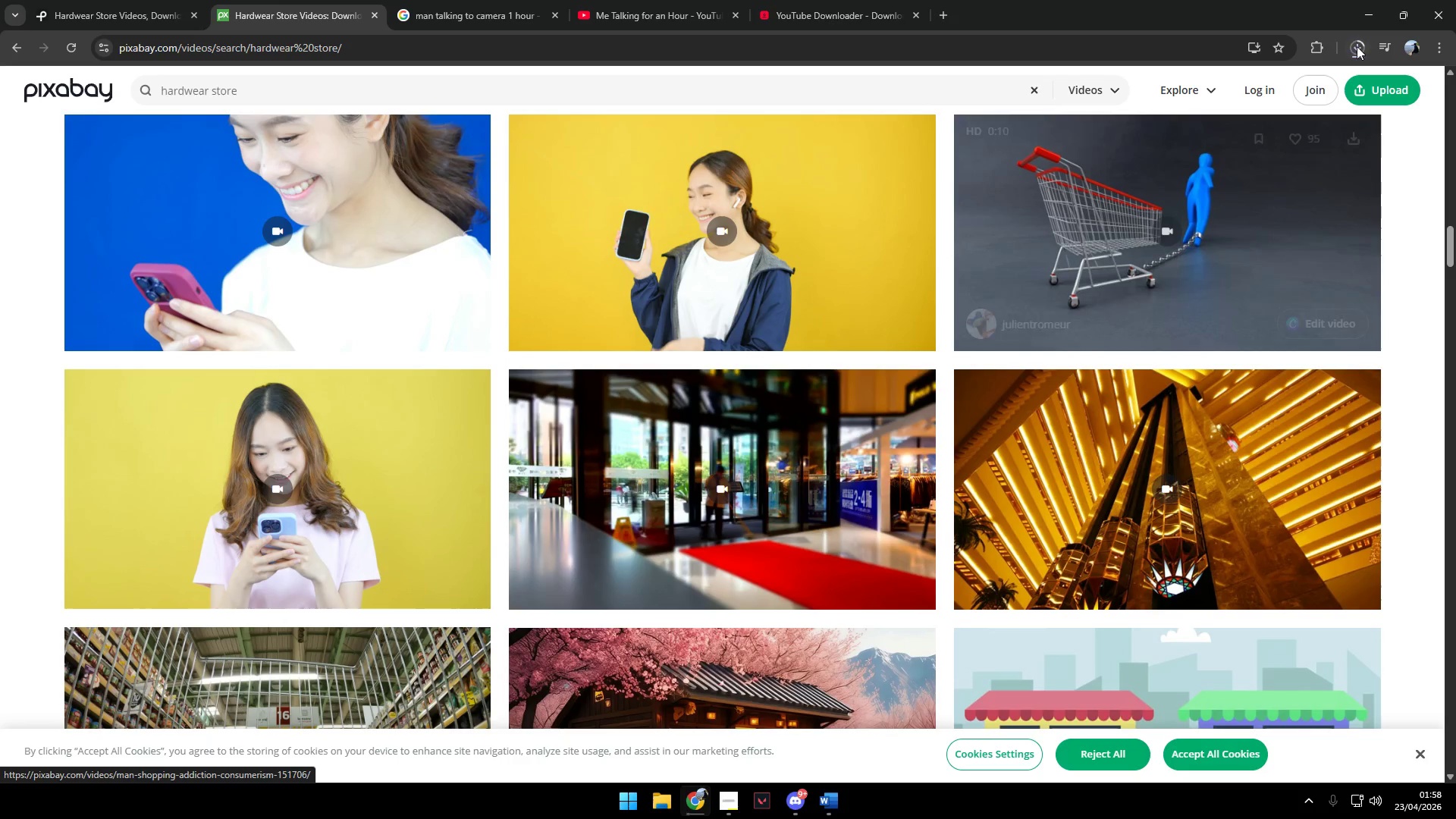 
left_click([1357, 13])
 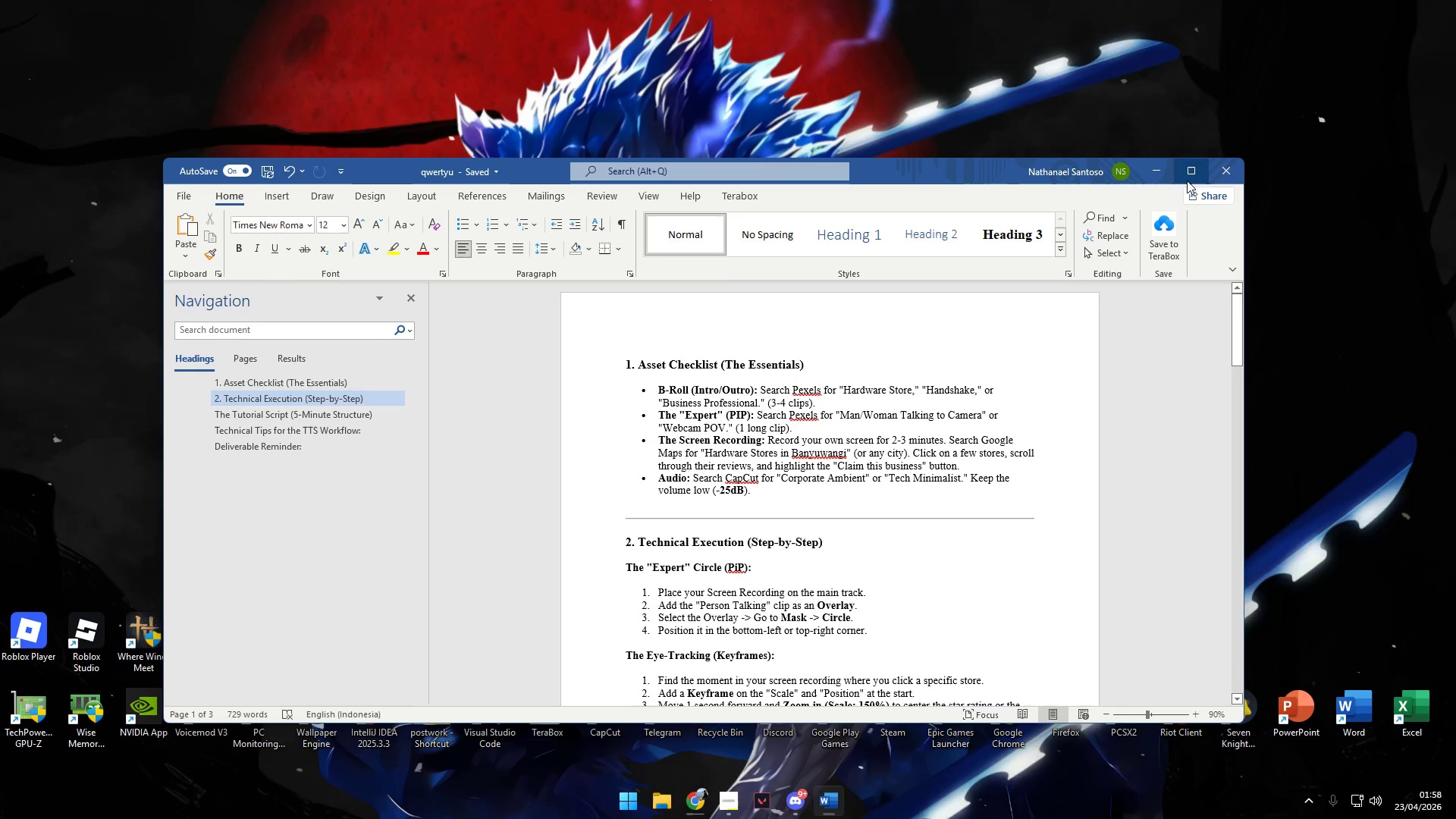 
left_click([1156, 173])
 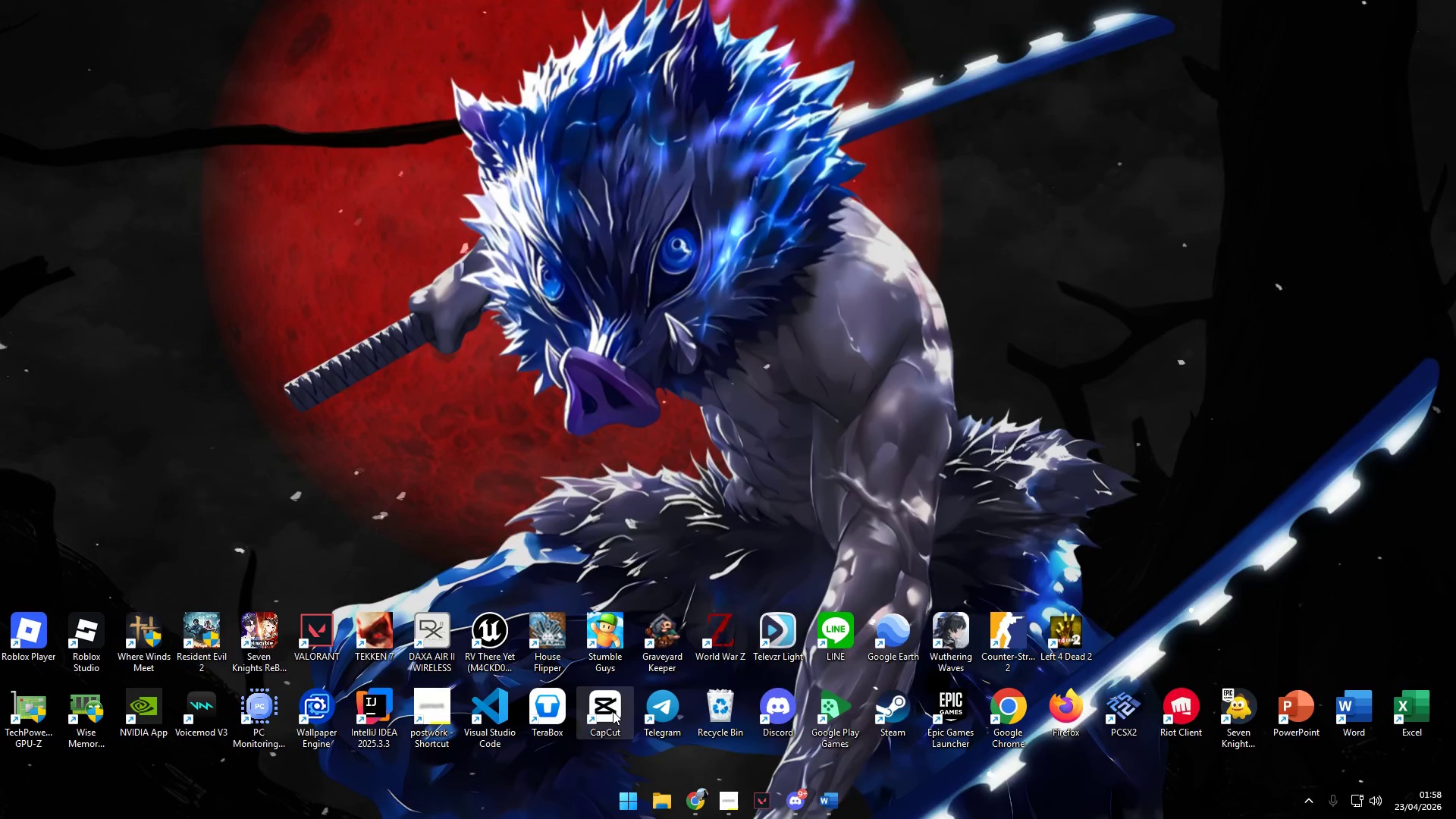 
double_click([612, 711])
 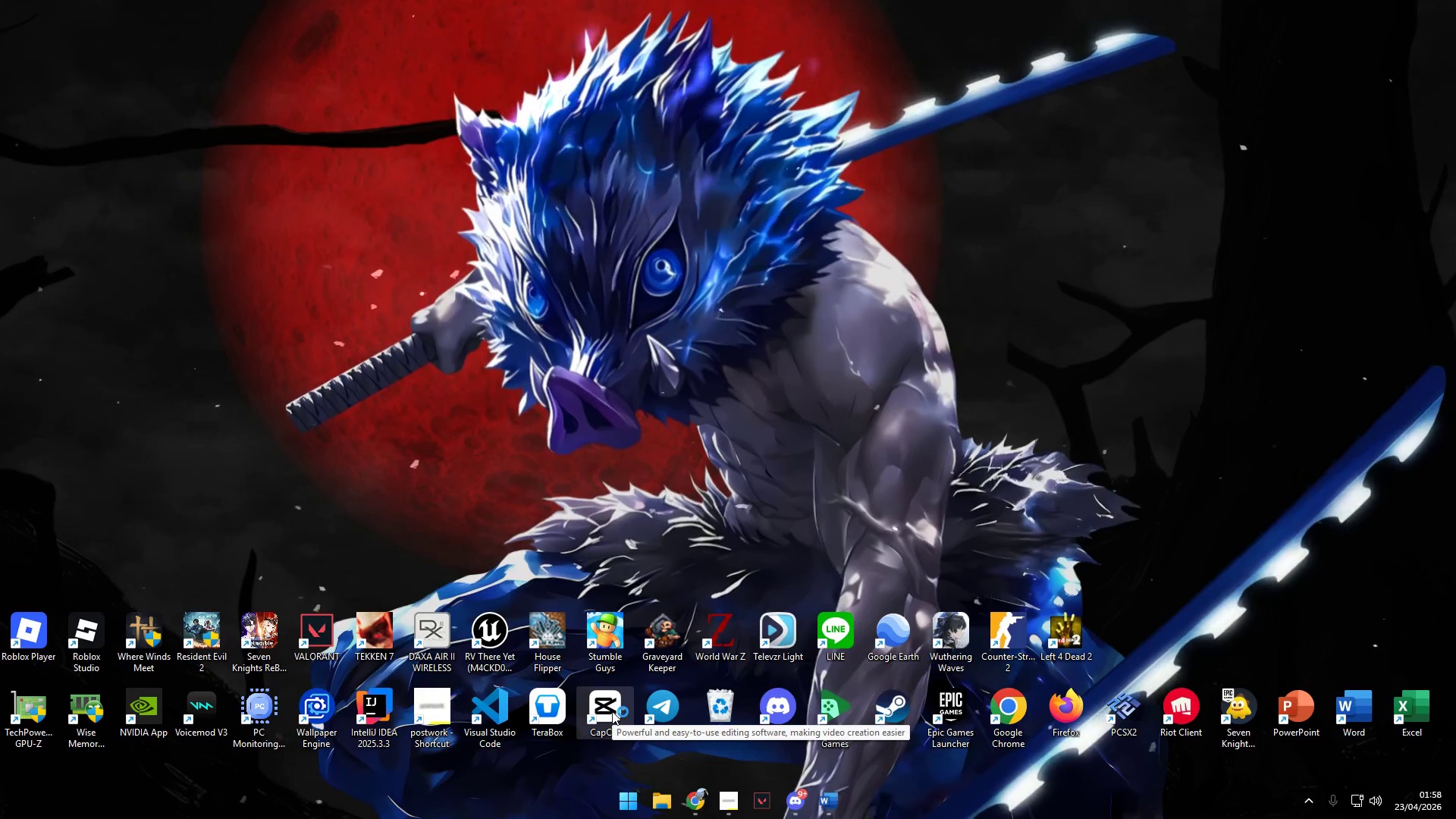 
wait(9.0)
 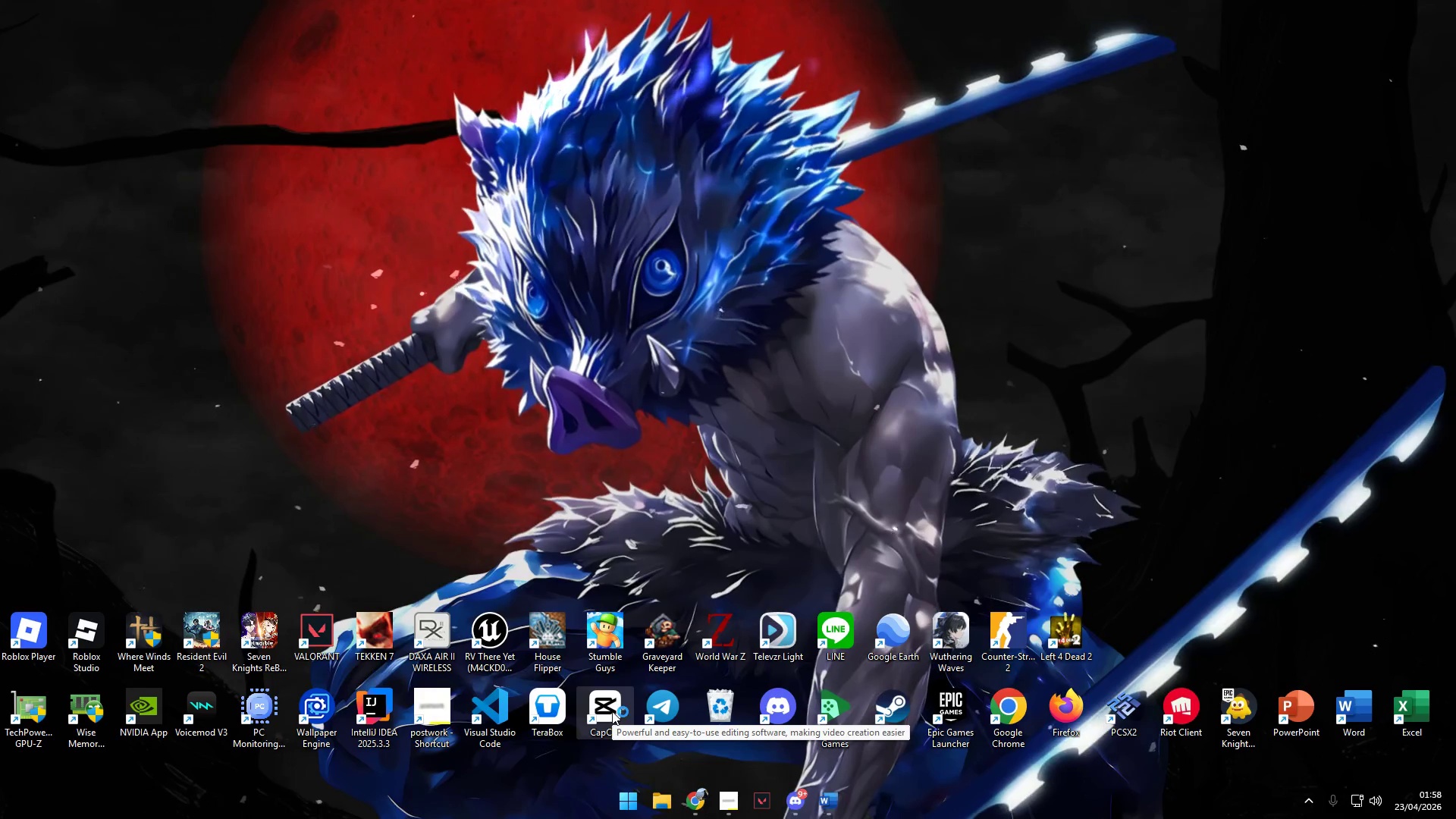 
left_click([799, 119])
 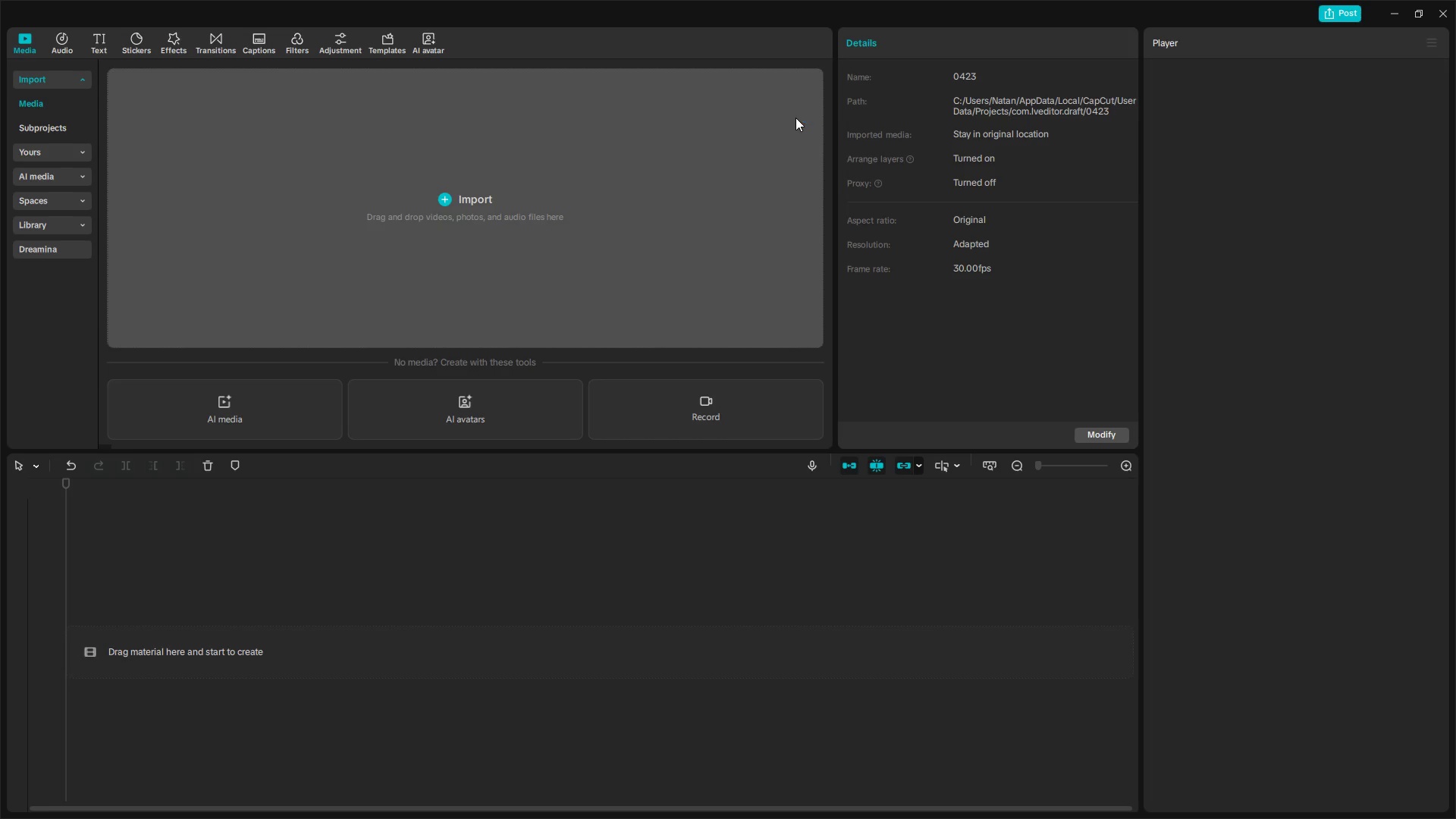 
wait(5.06)
 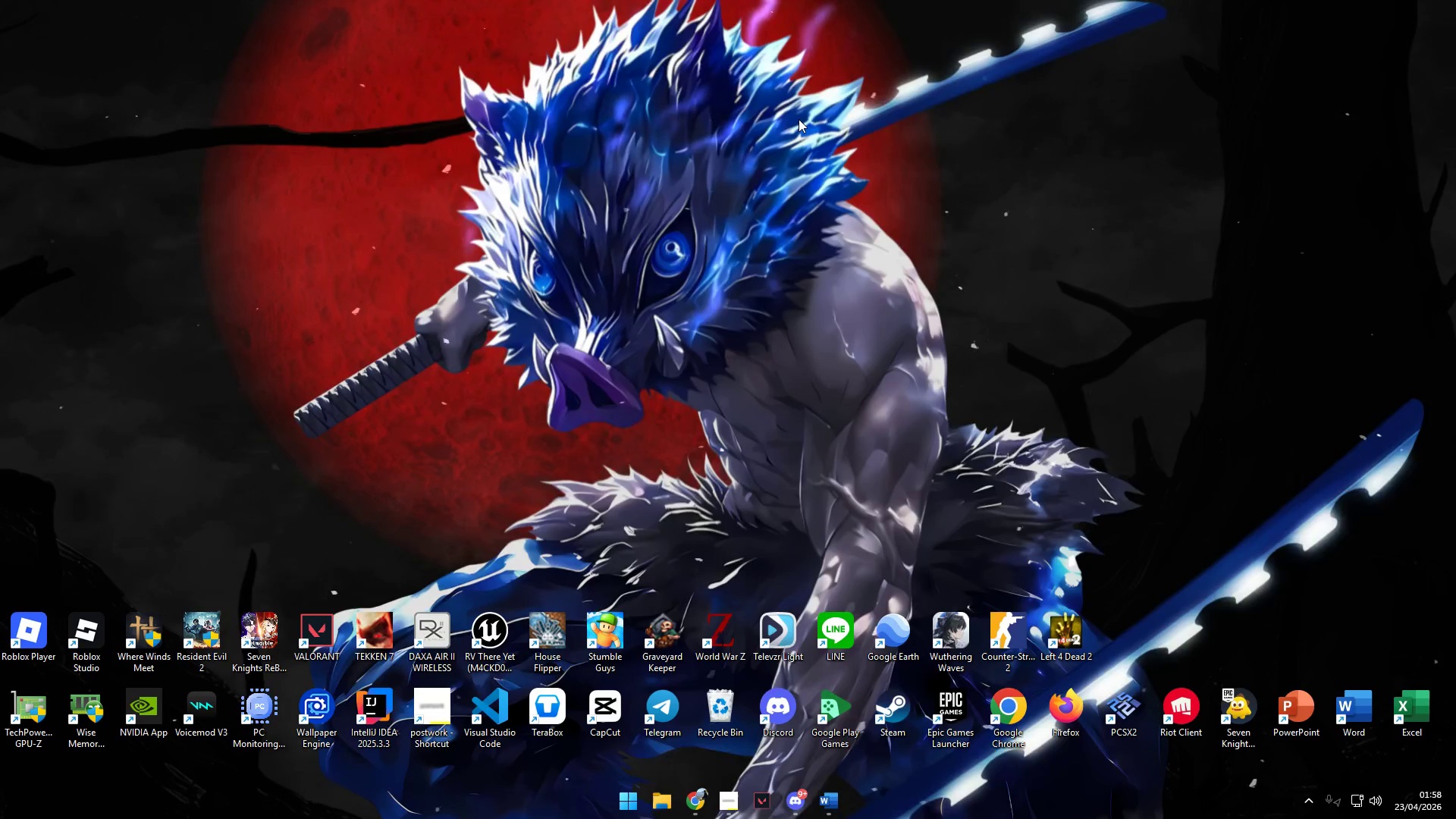 
left_click([584, 227])
 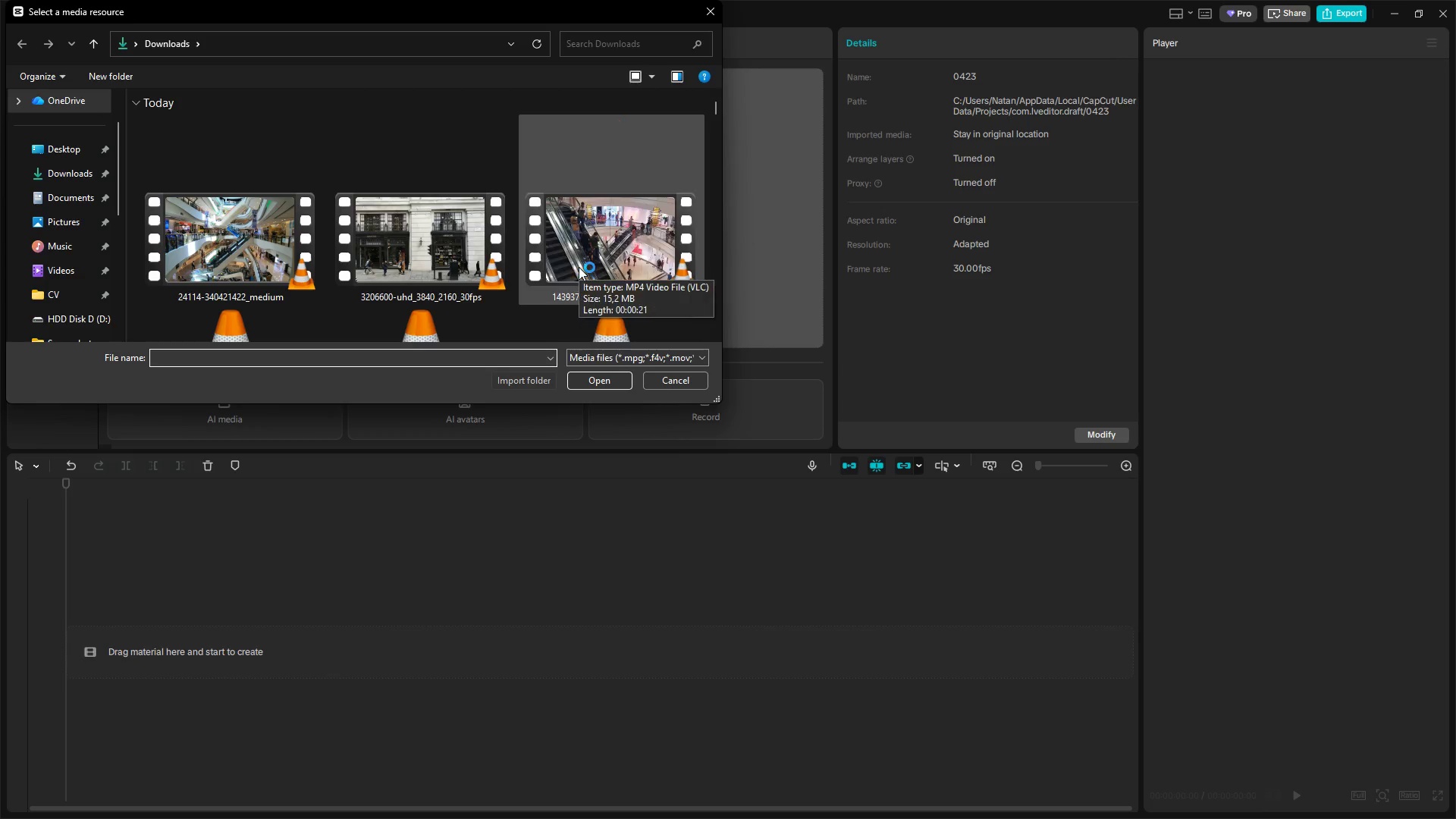 
left_click([713, 9])
 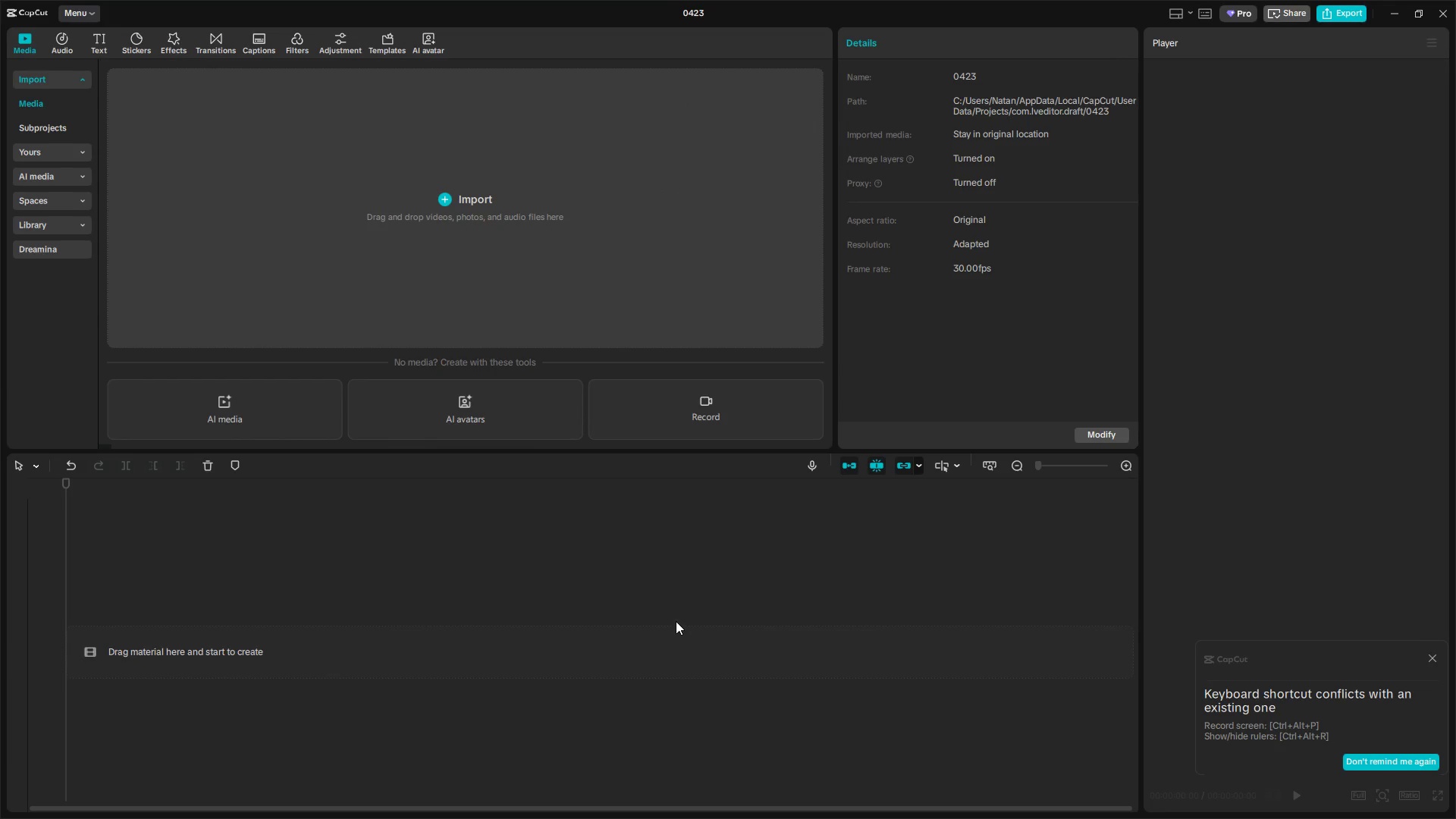 
key(Meta+MetaLeft)
 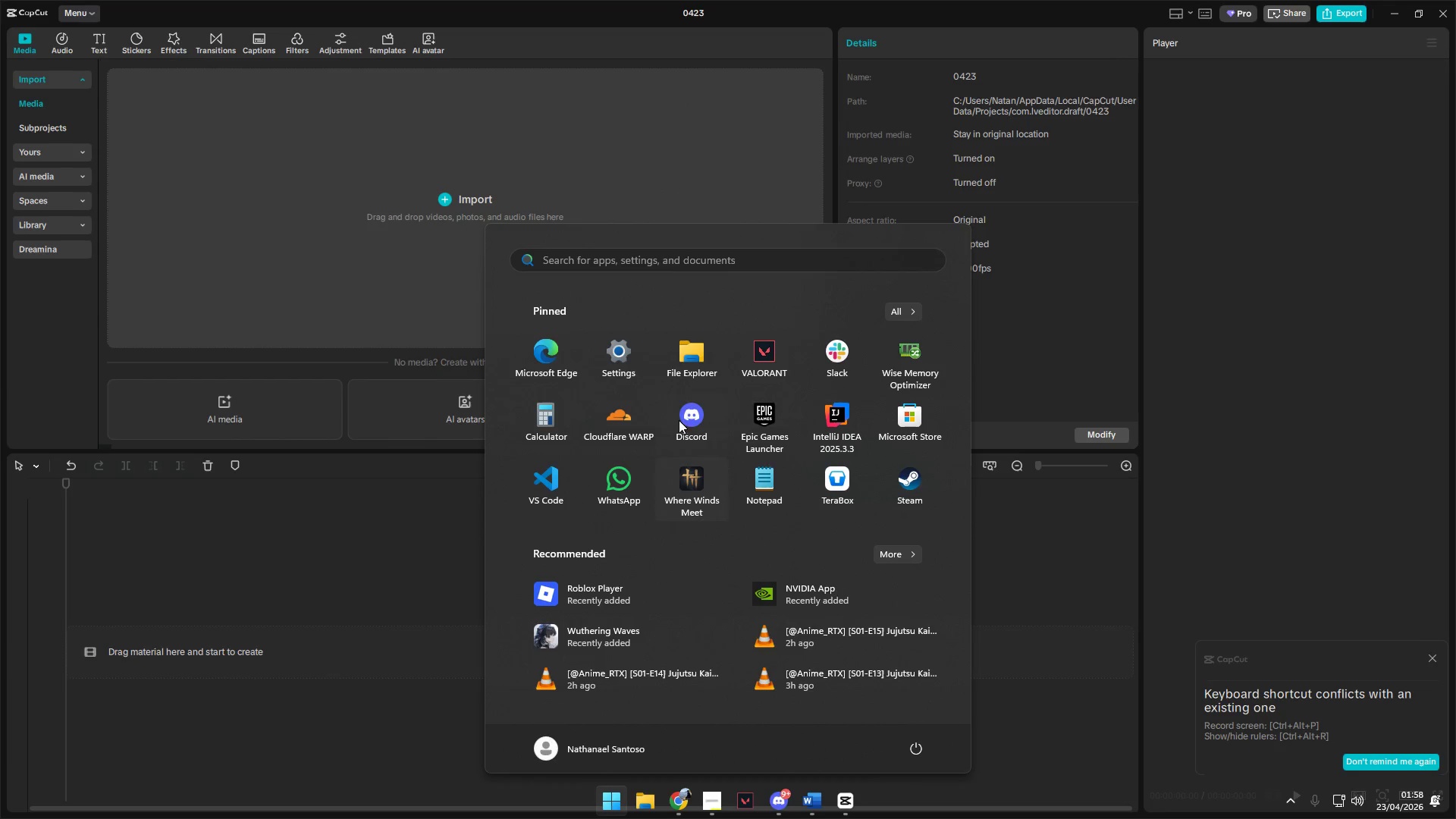 
left_click([687, 356])
 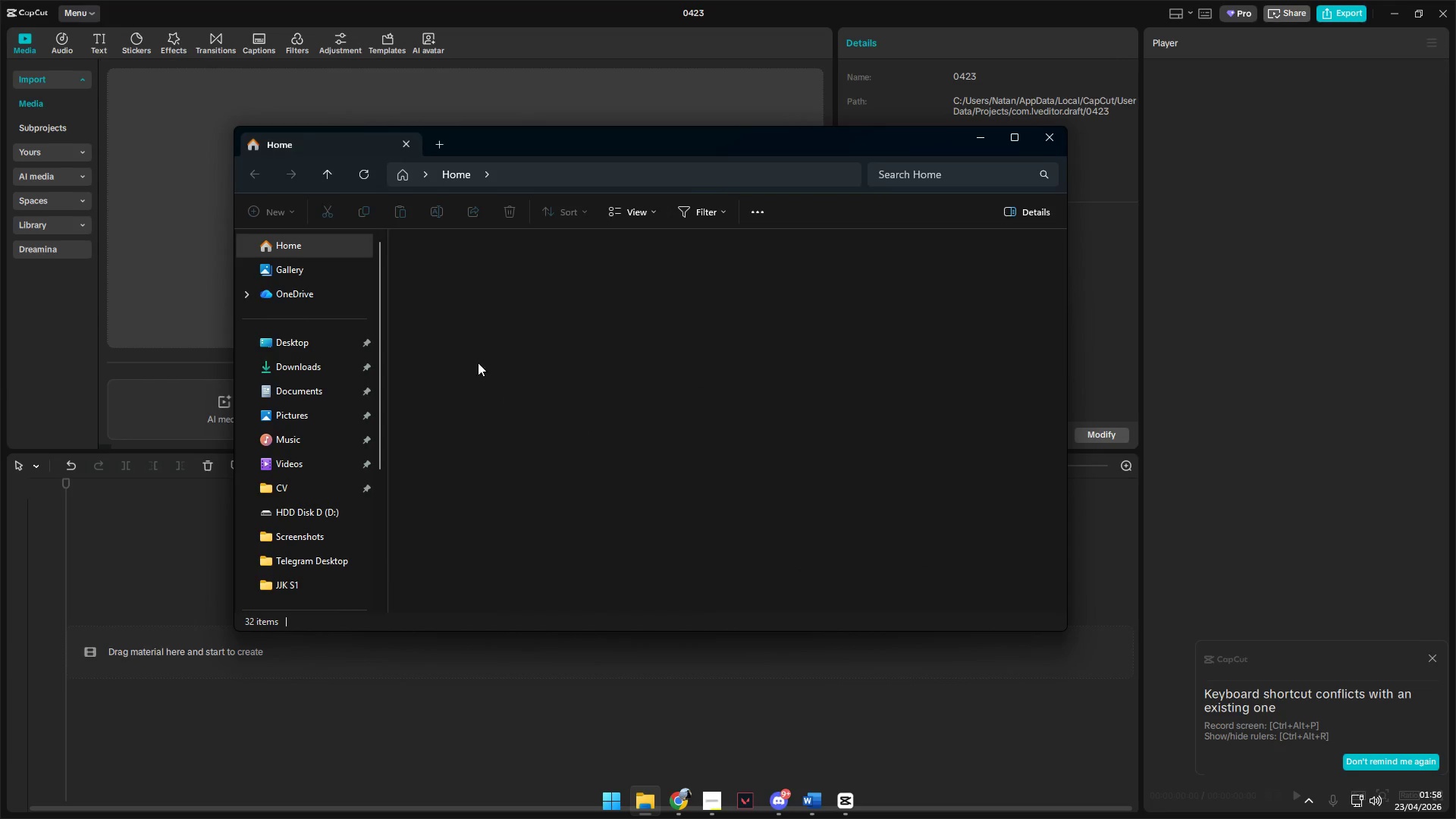 
left_click([304, 367])
 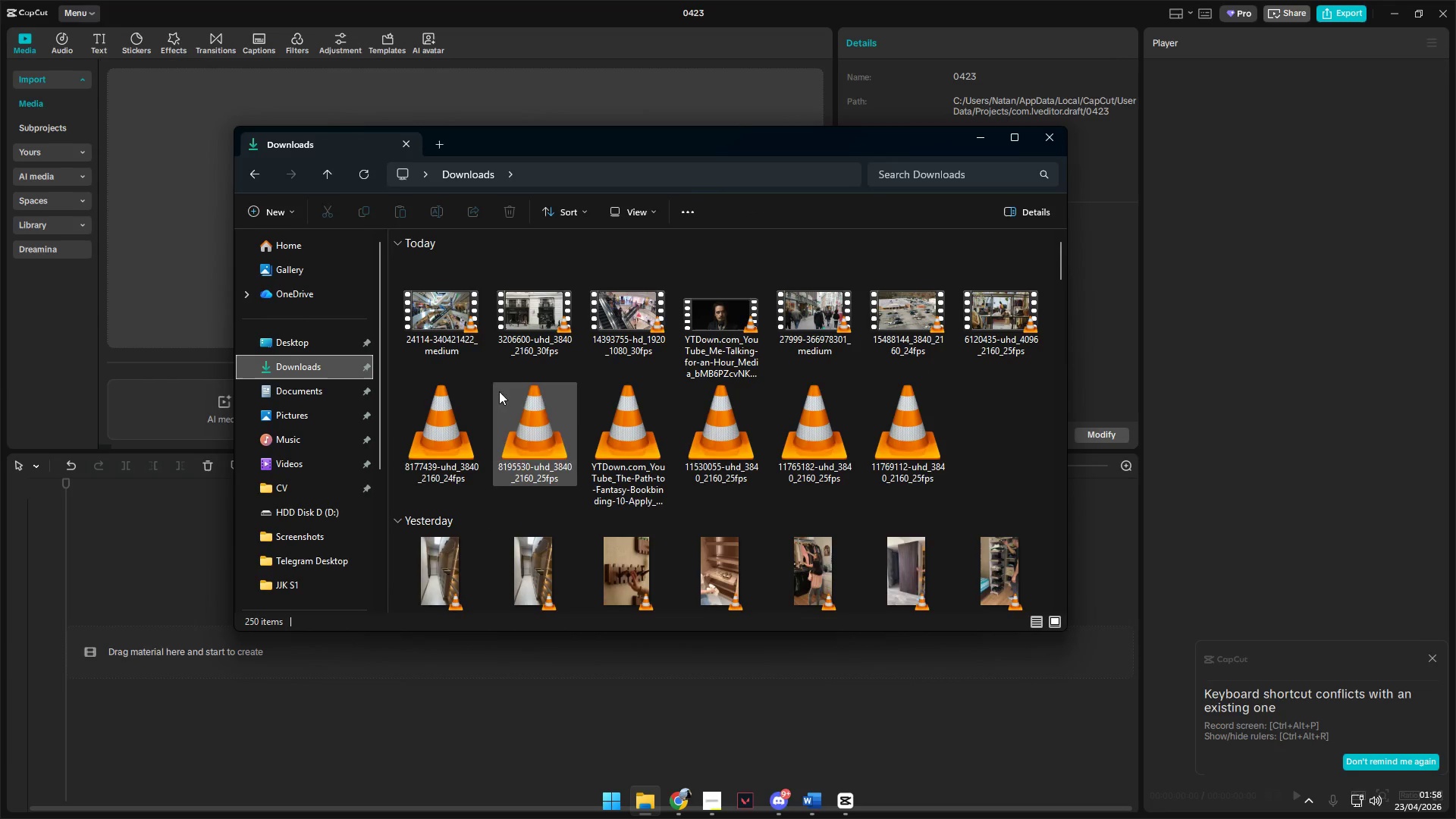 
left_click([452, 324])
 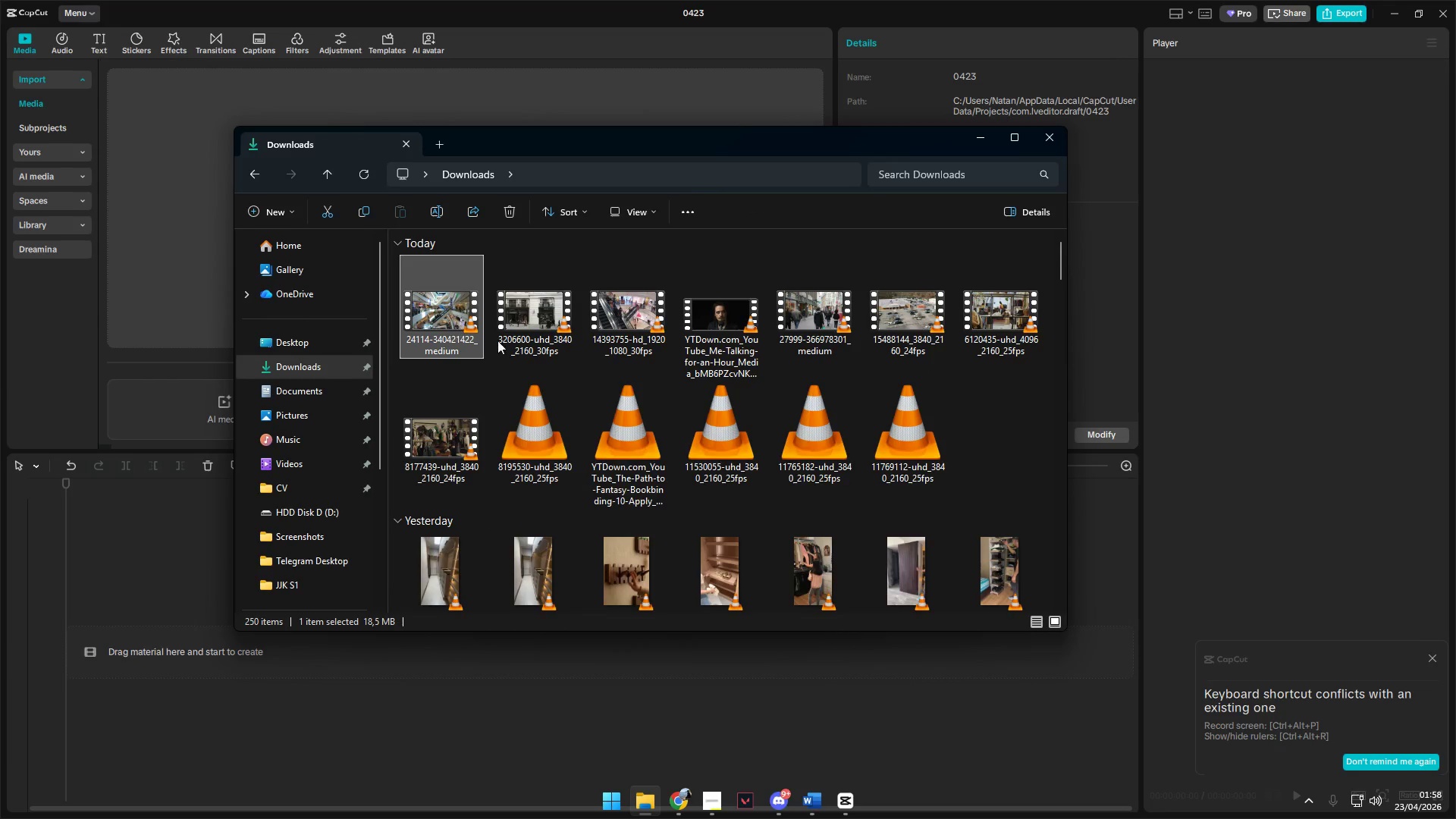 
hold_key(key=ShiftLeft, duration=0.59)
 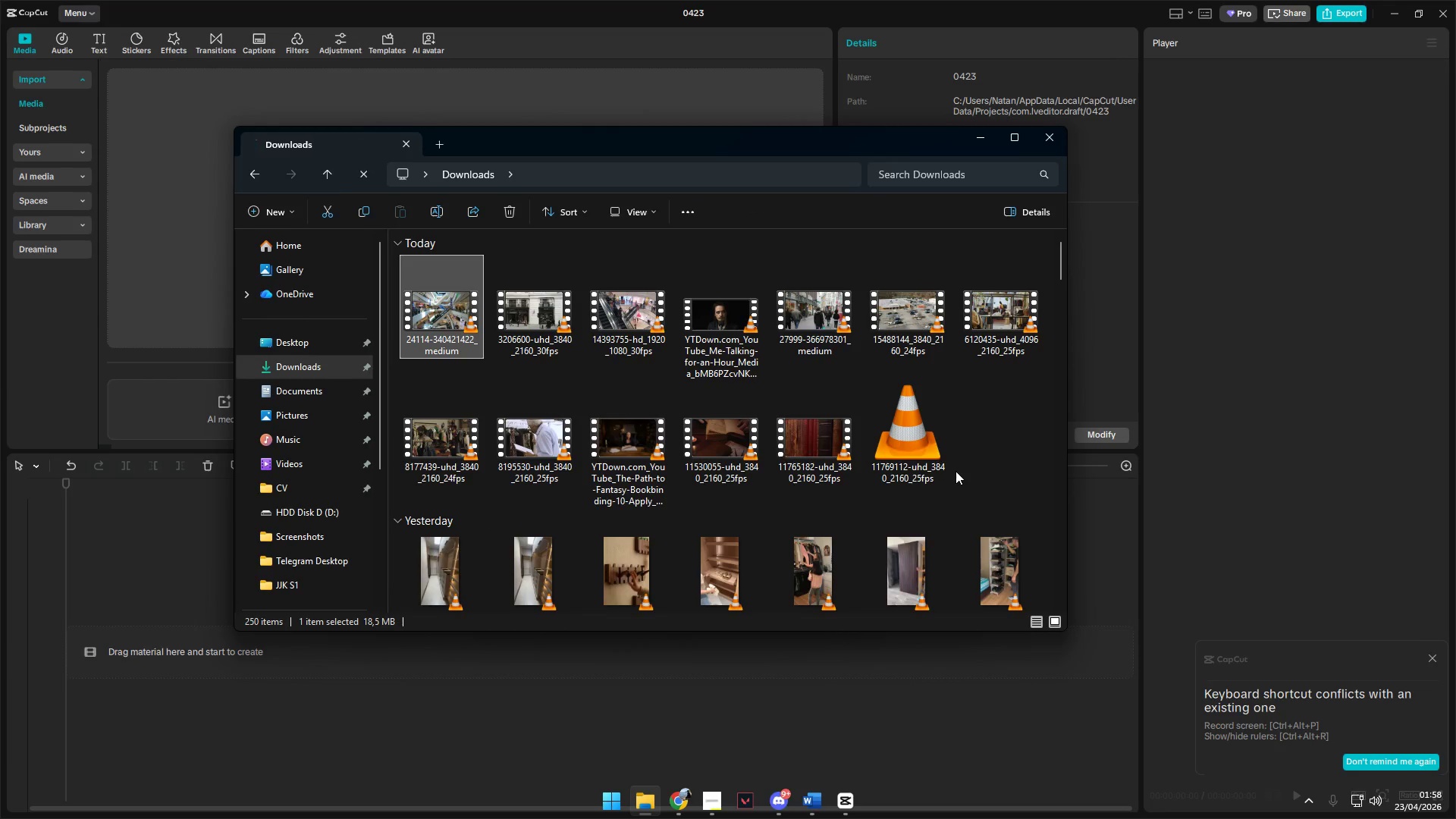 
hold_key(key=ShiftLeft, duration=0.42)
left_click([914, 449])
 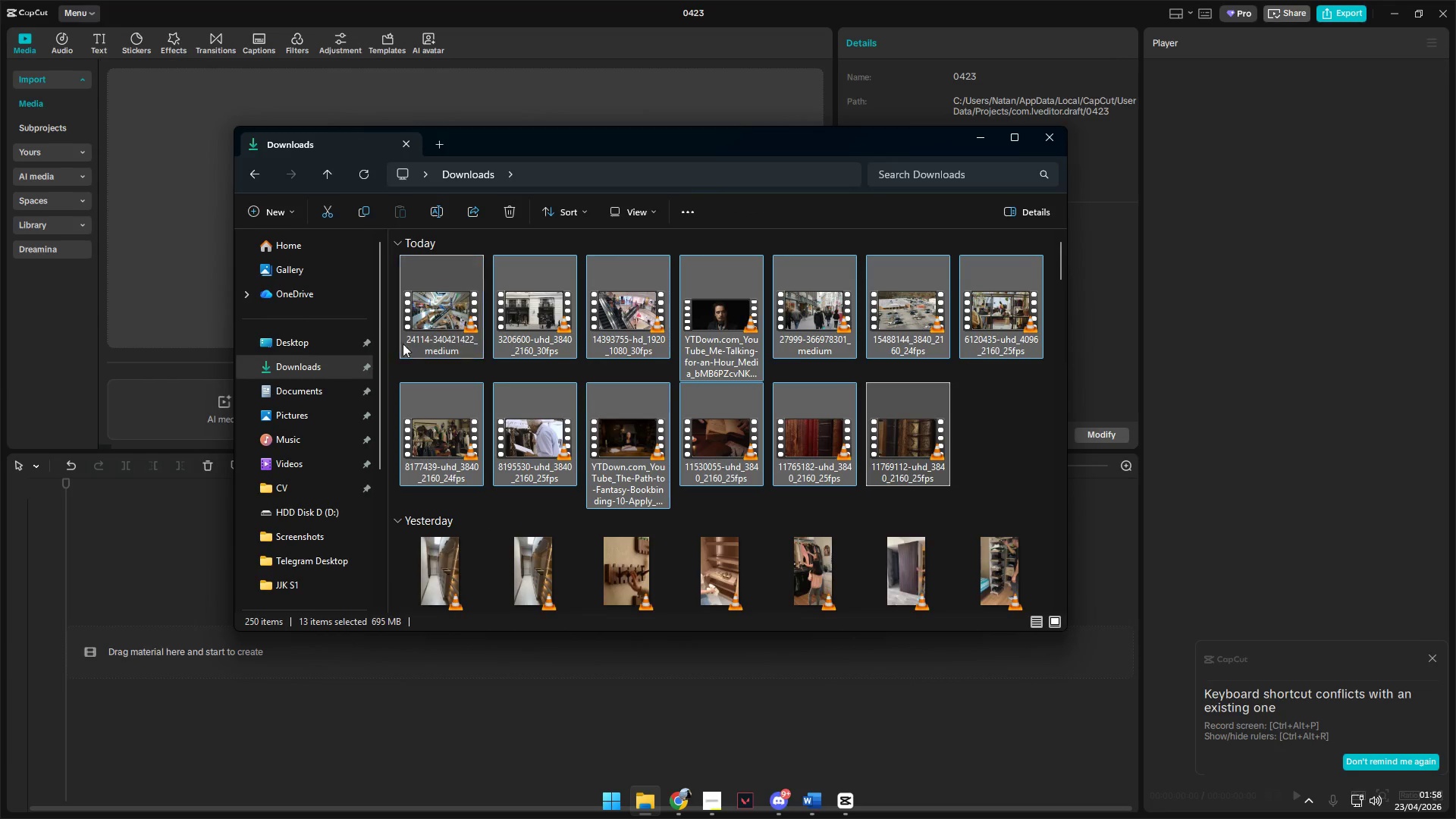 
left_click_drag(start_coordinate=[454, 322], to_coordinate=[176, 215])
 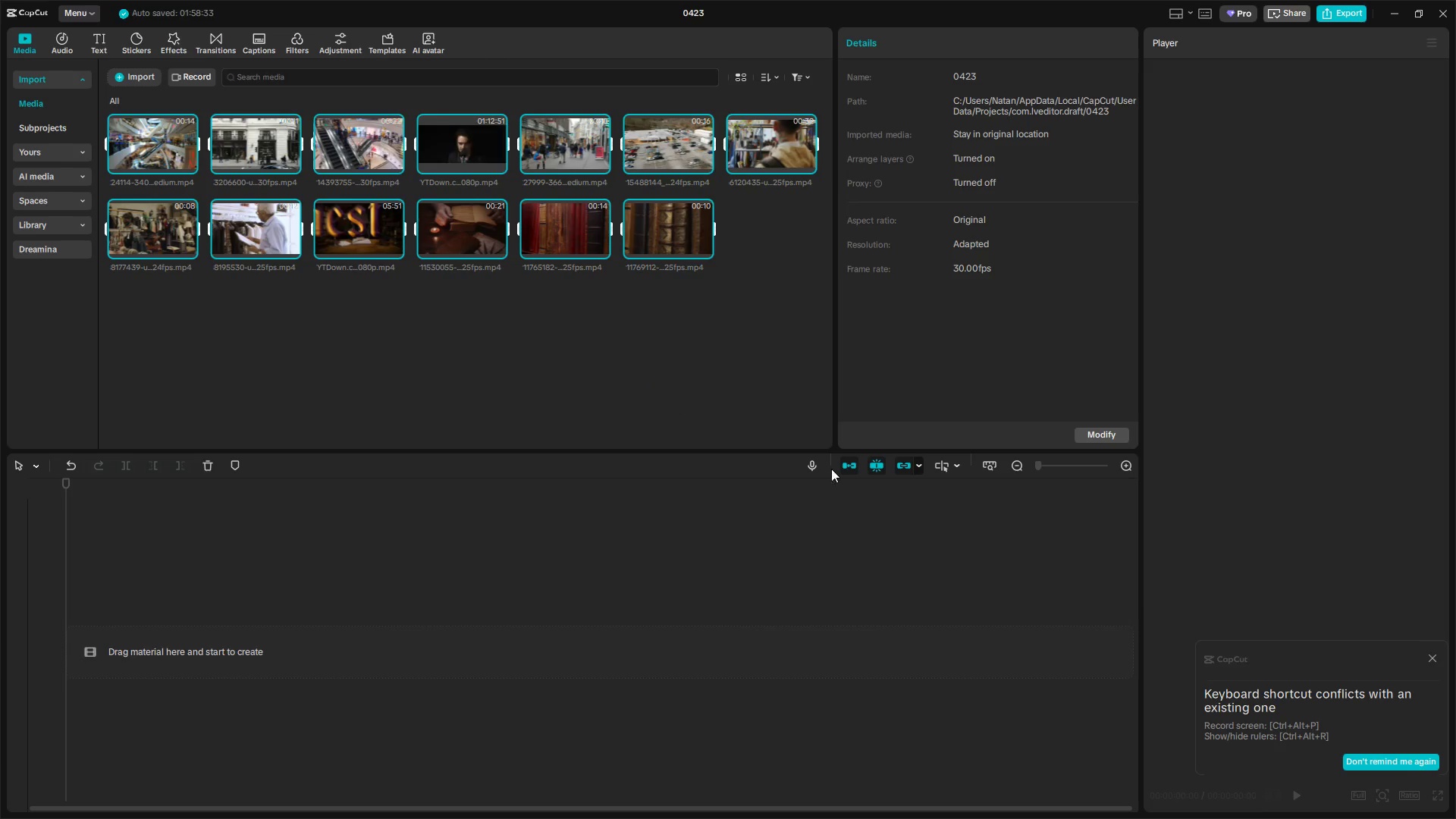 
left_click([1431, 663])
 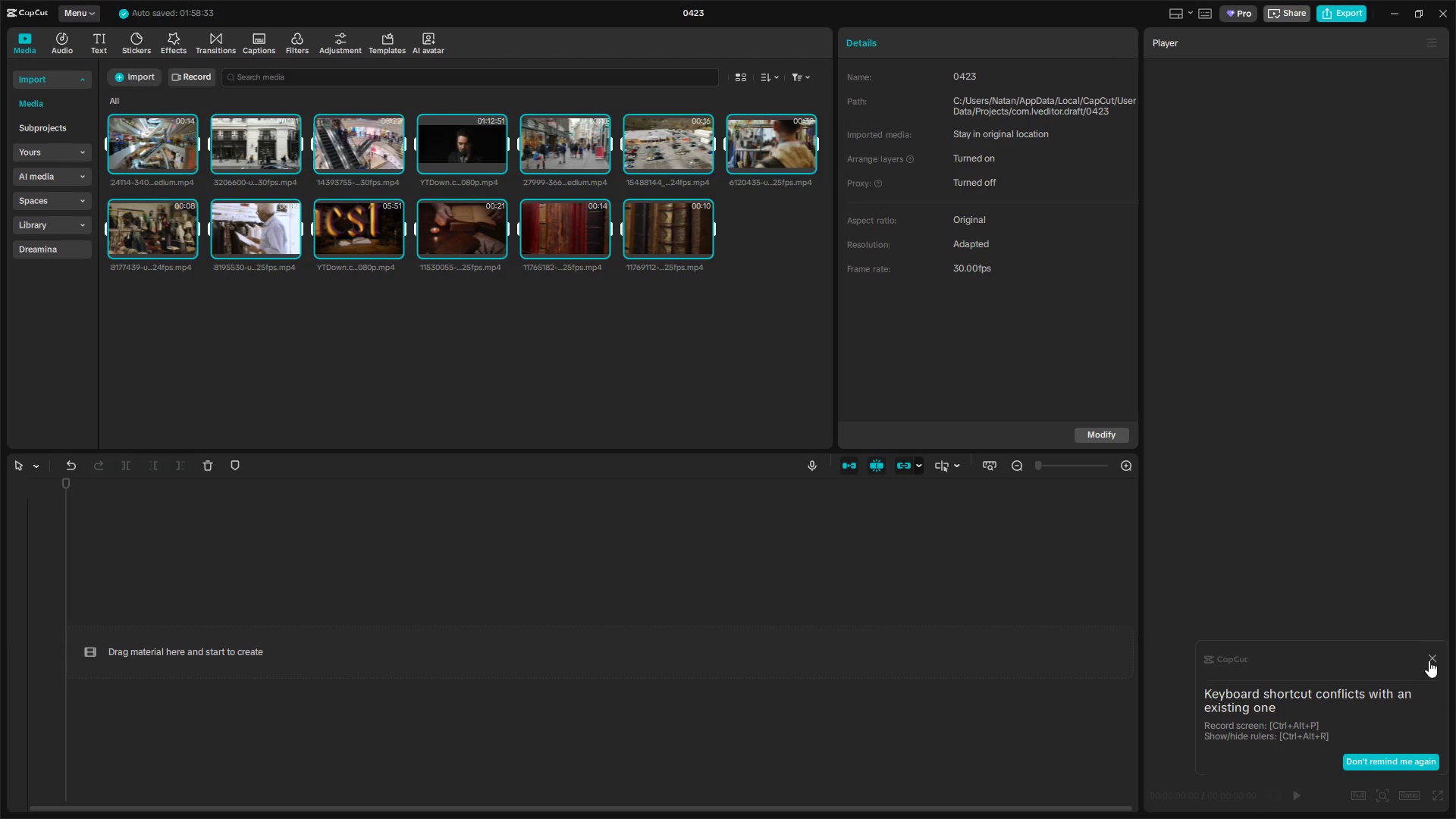 
left_click([1432, 656])
 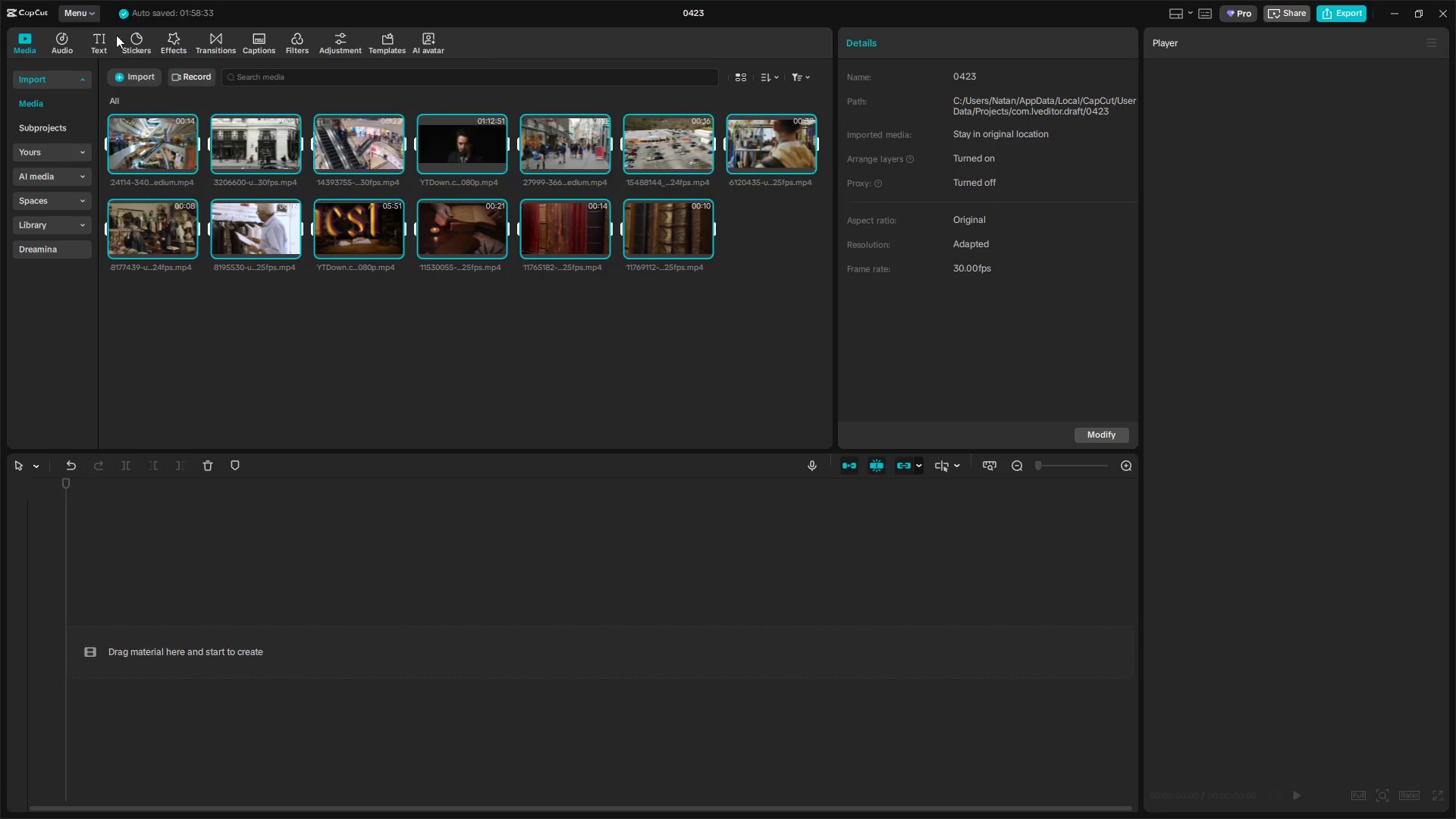 
left_click([89, 19])
 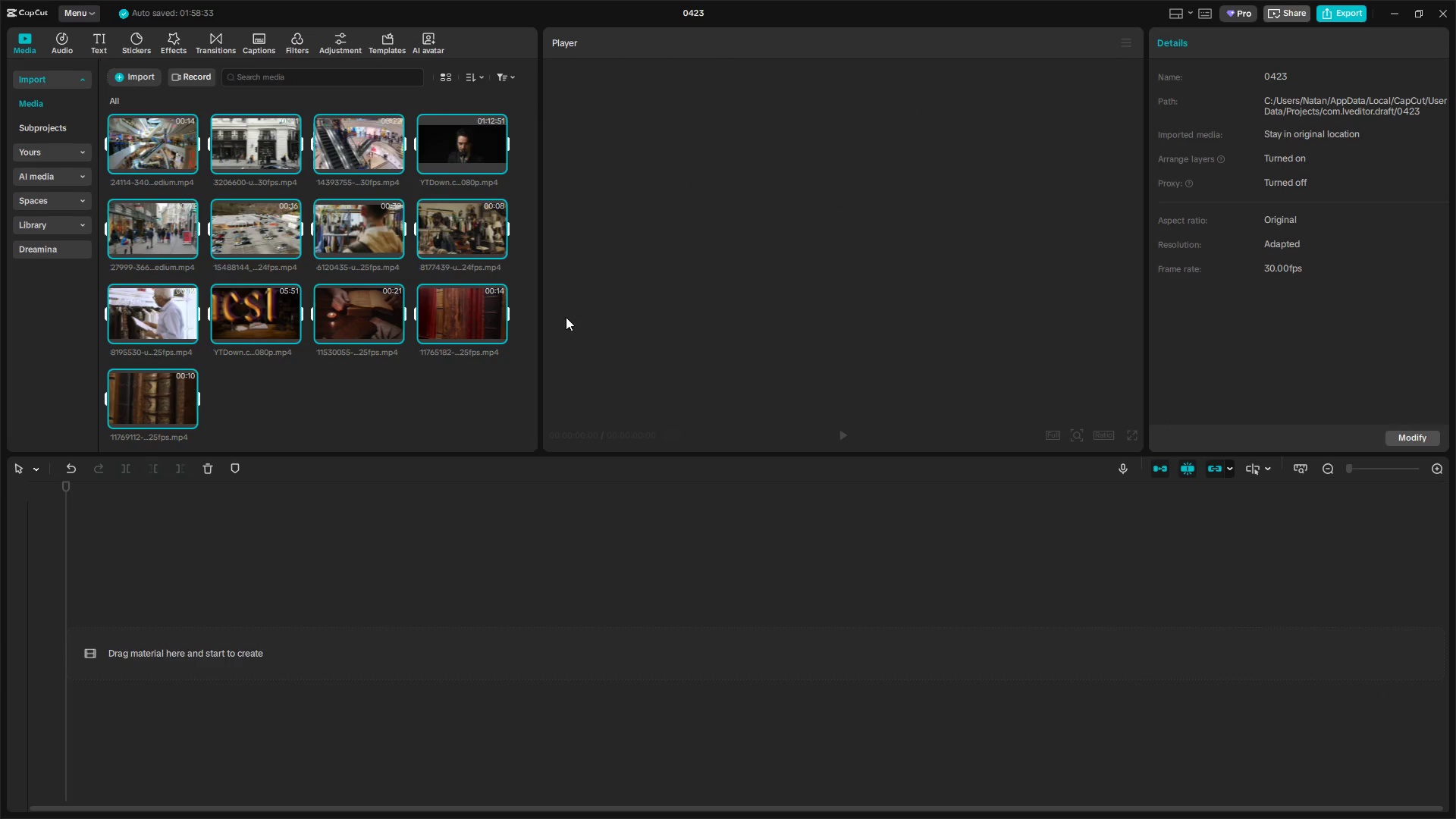 
key(Alt+Tab)
 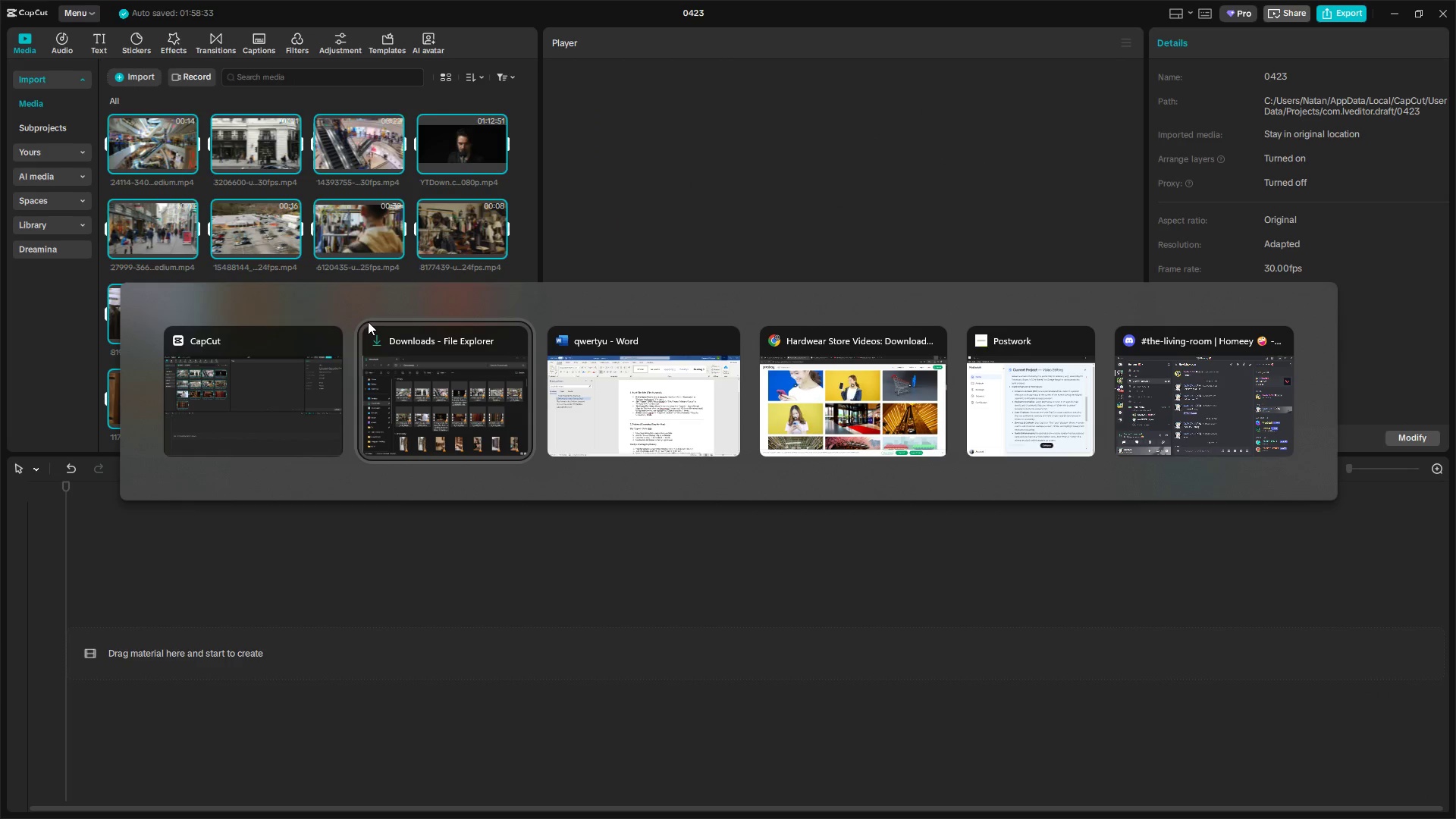 
key(Alt+Tab)
 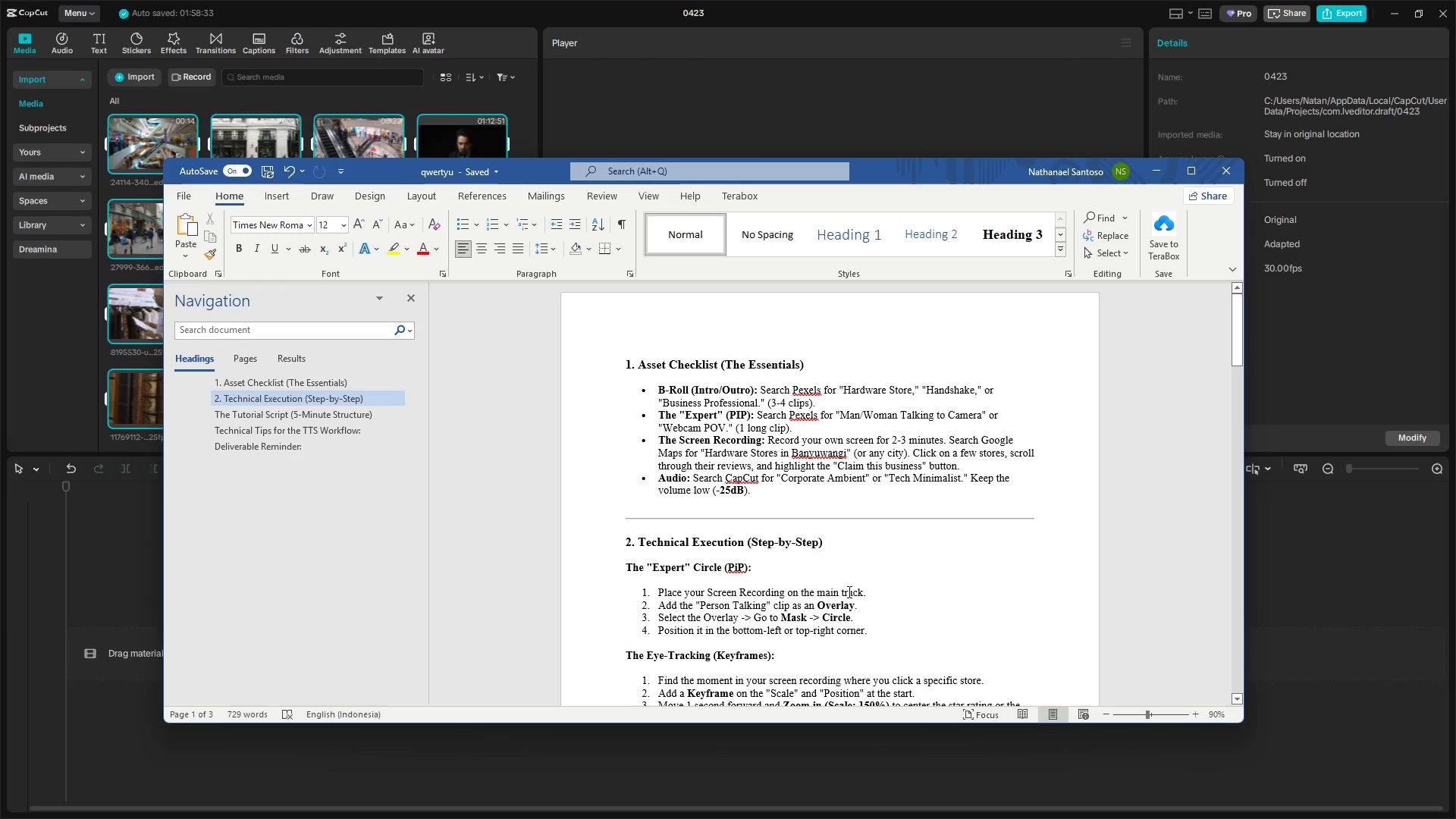 
scroll: coordinate [845, 587], scroll_direction: down, amount: 14.0
 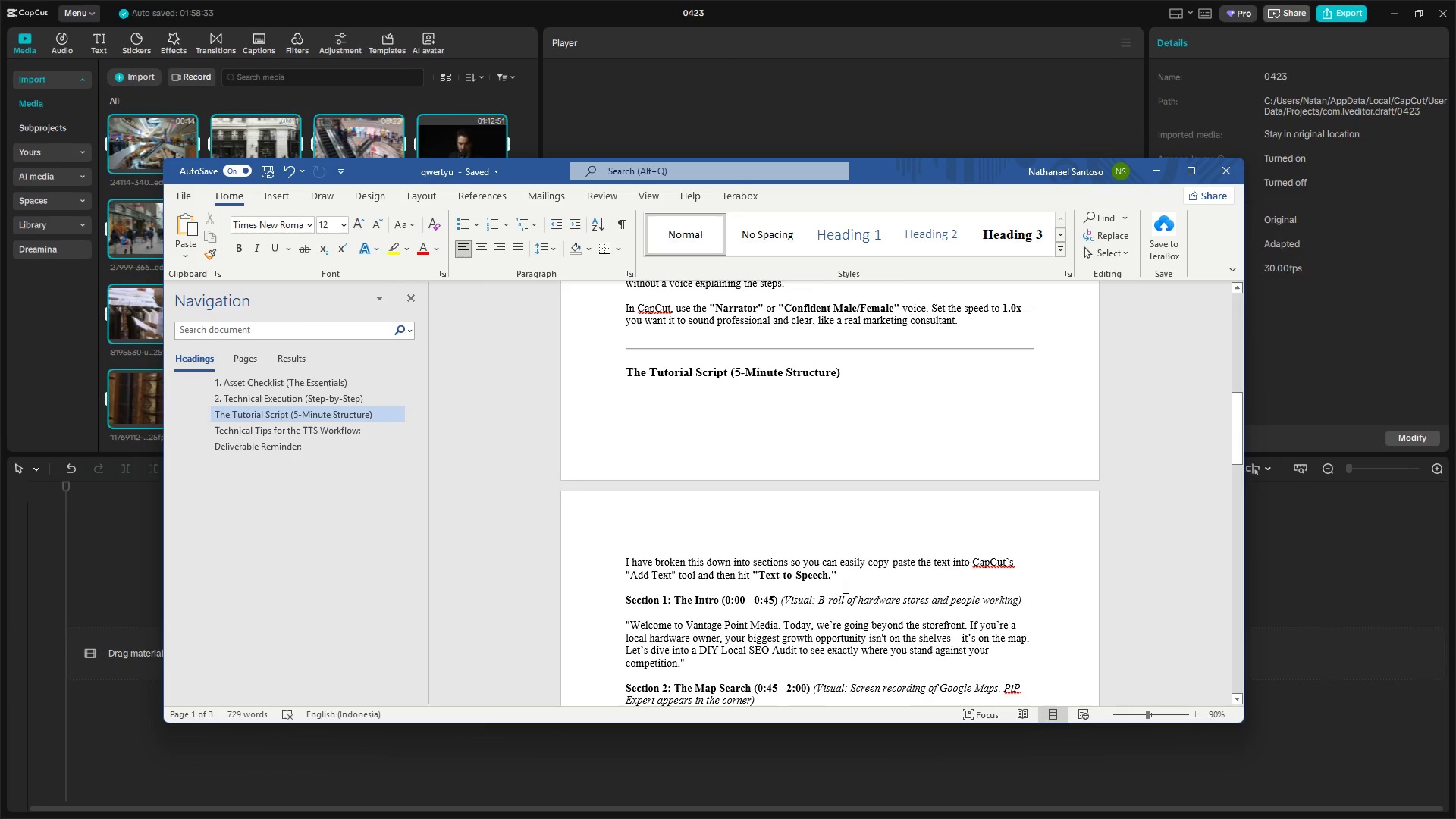 
scroll: coordinate [844, 587], scroll_direction: down, amount: 5.0
 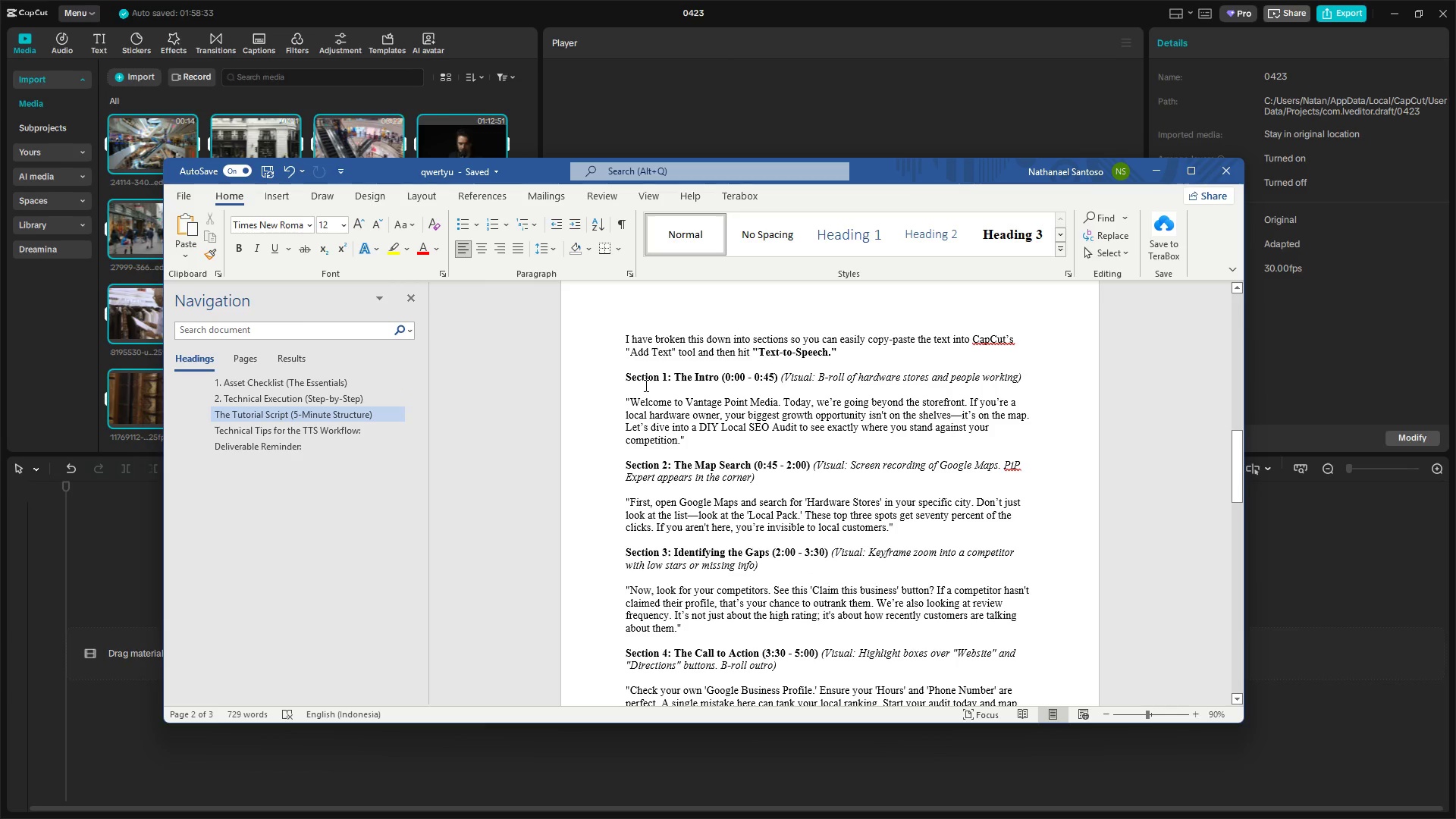 
left_click_drag(start_coordinate=[628, 398], to_coordinate=[680, 444])
 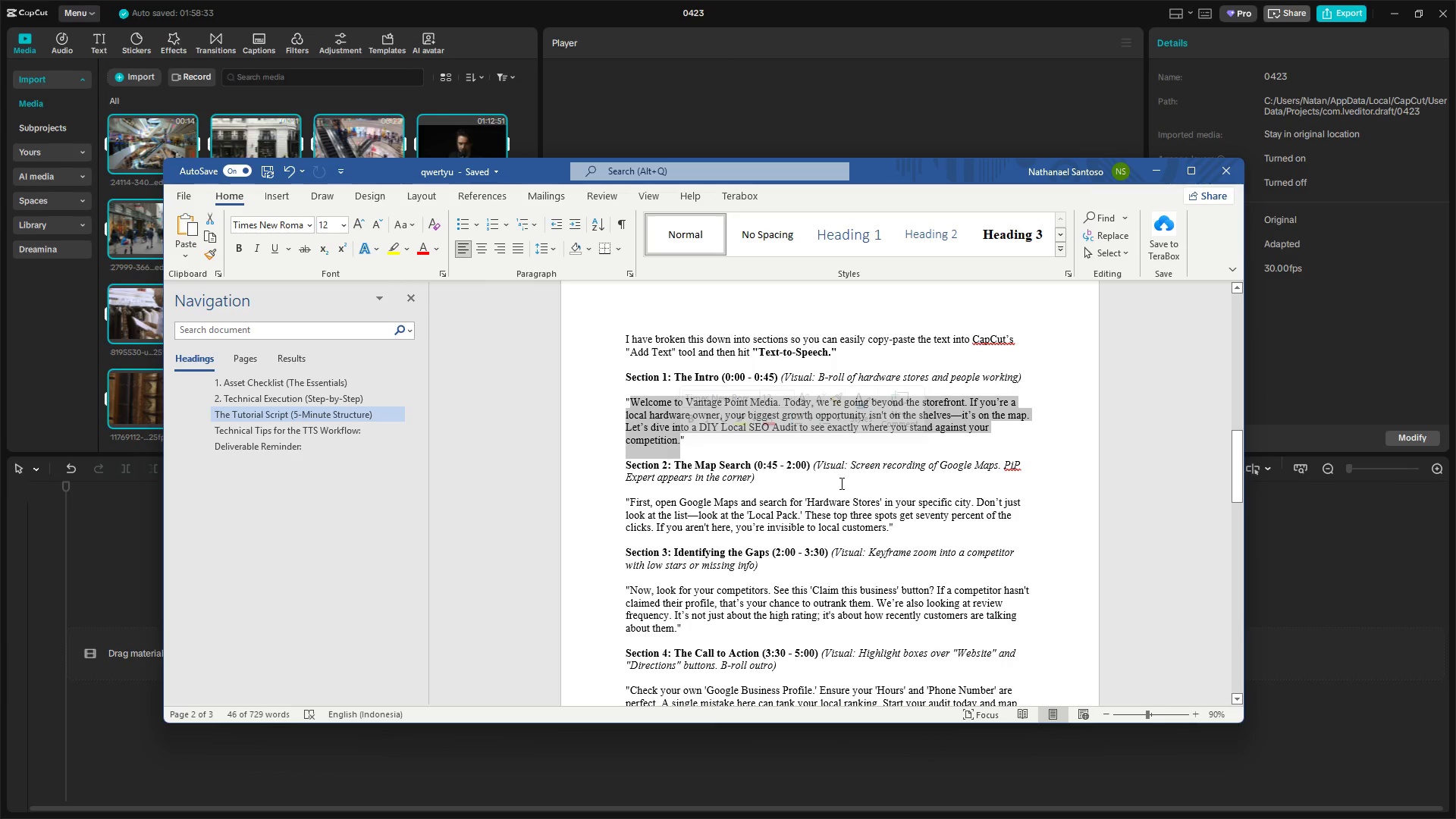 
key(Control+C)
 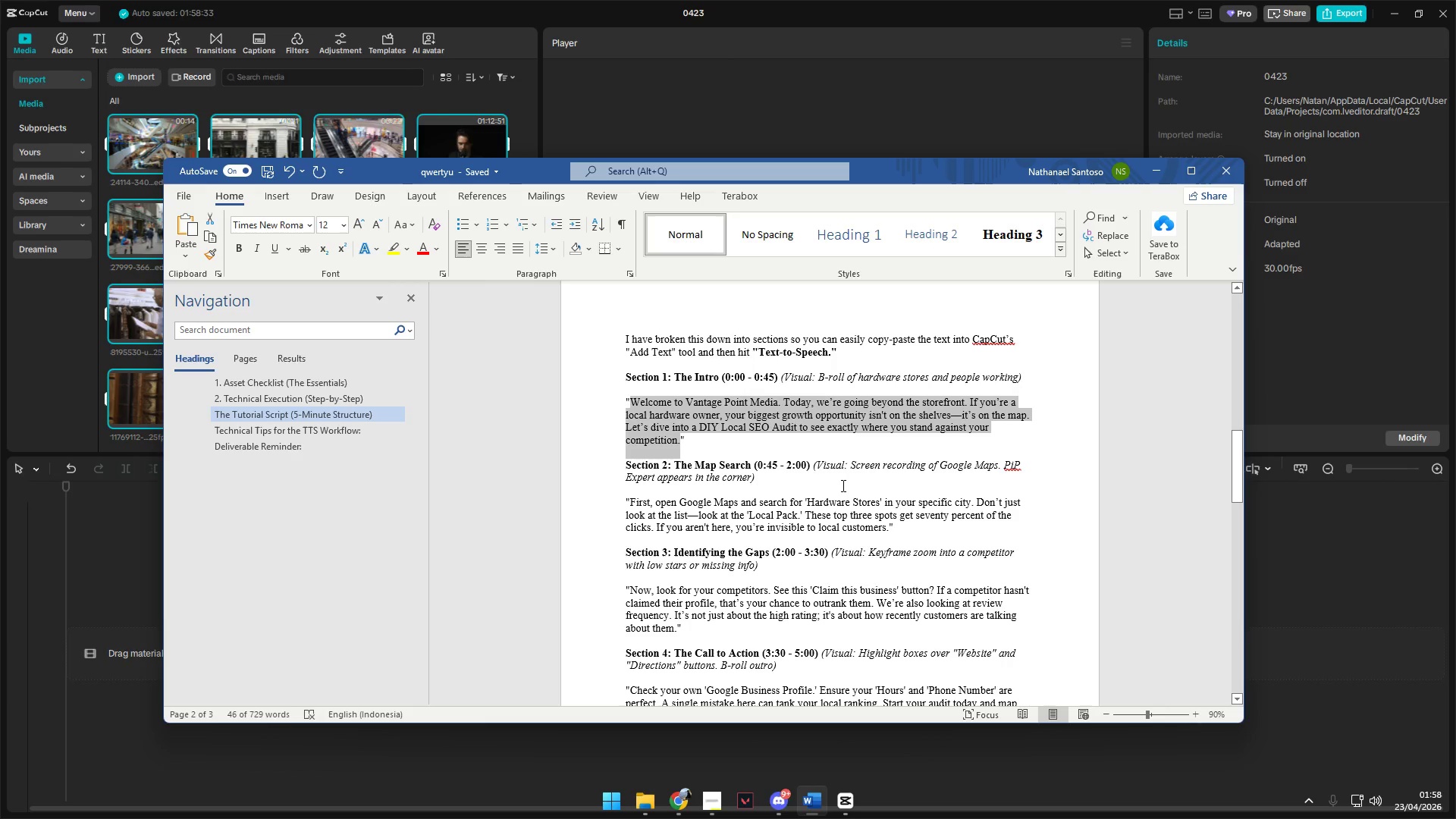 
key(Control+C)
 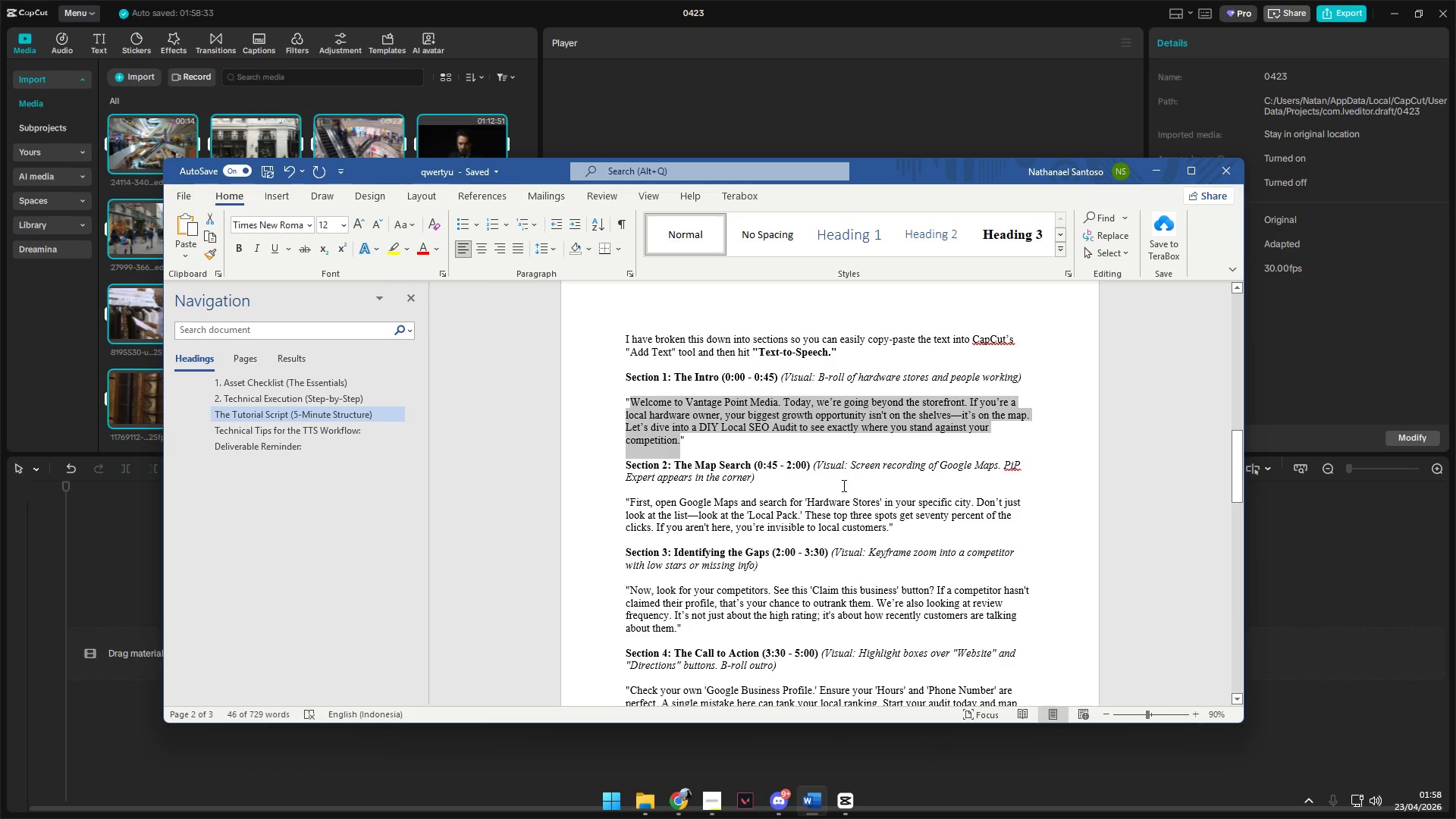 
key(Control+C)
 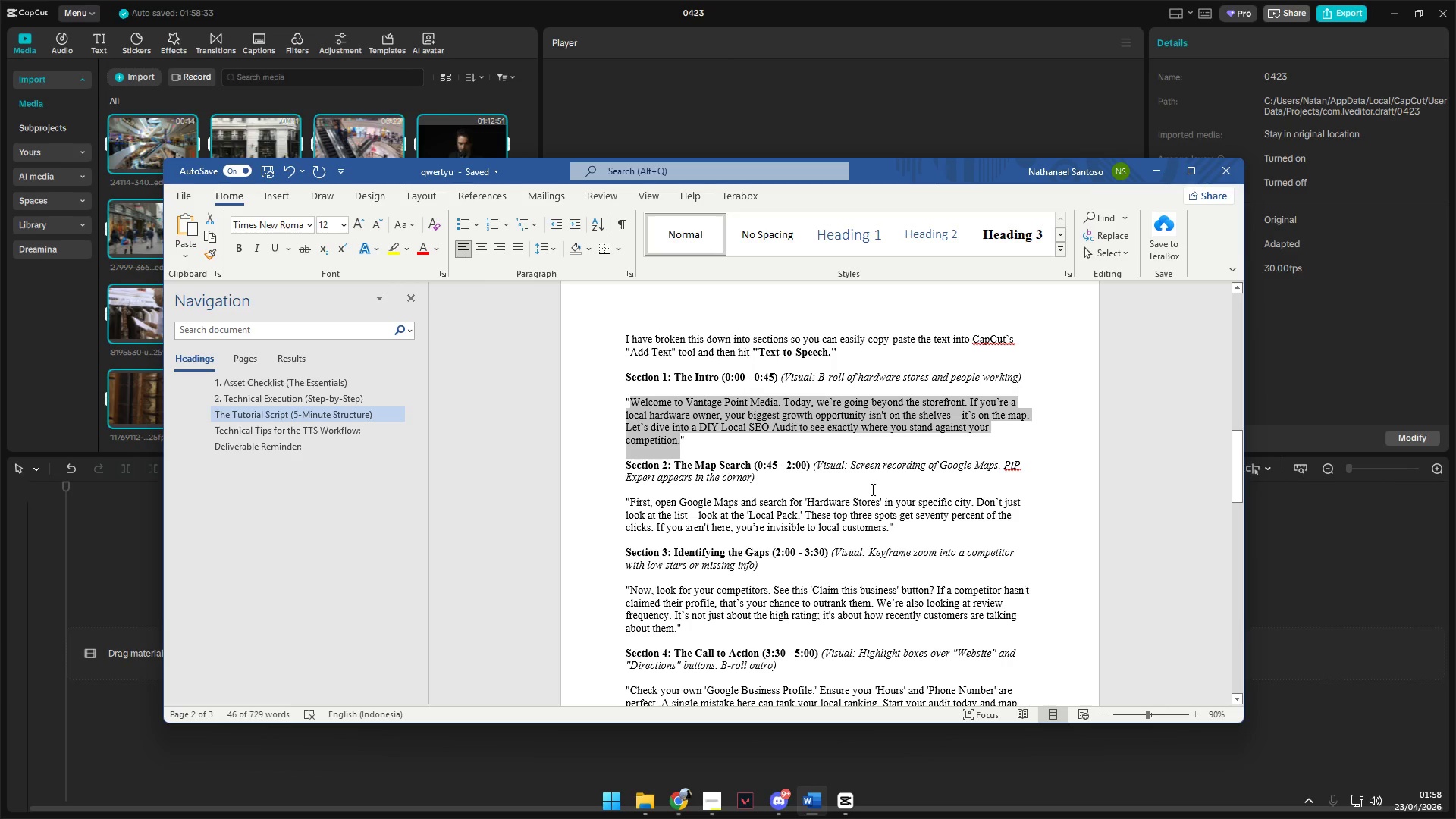 
key(Control+C)
 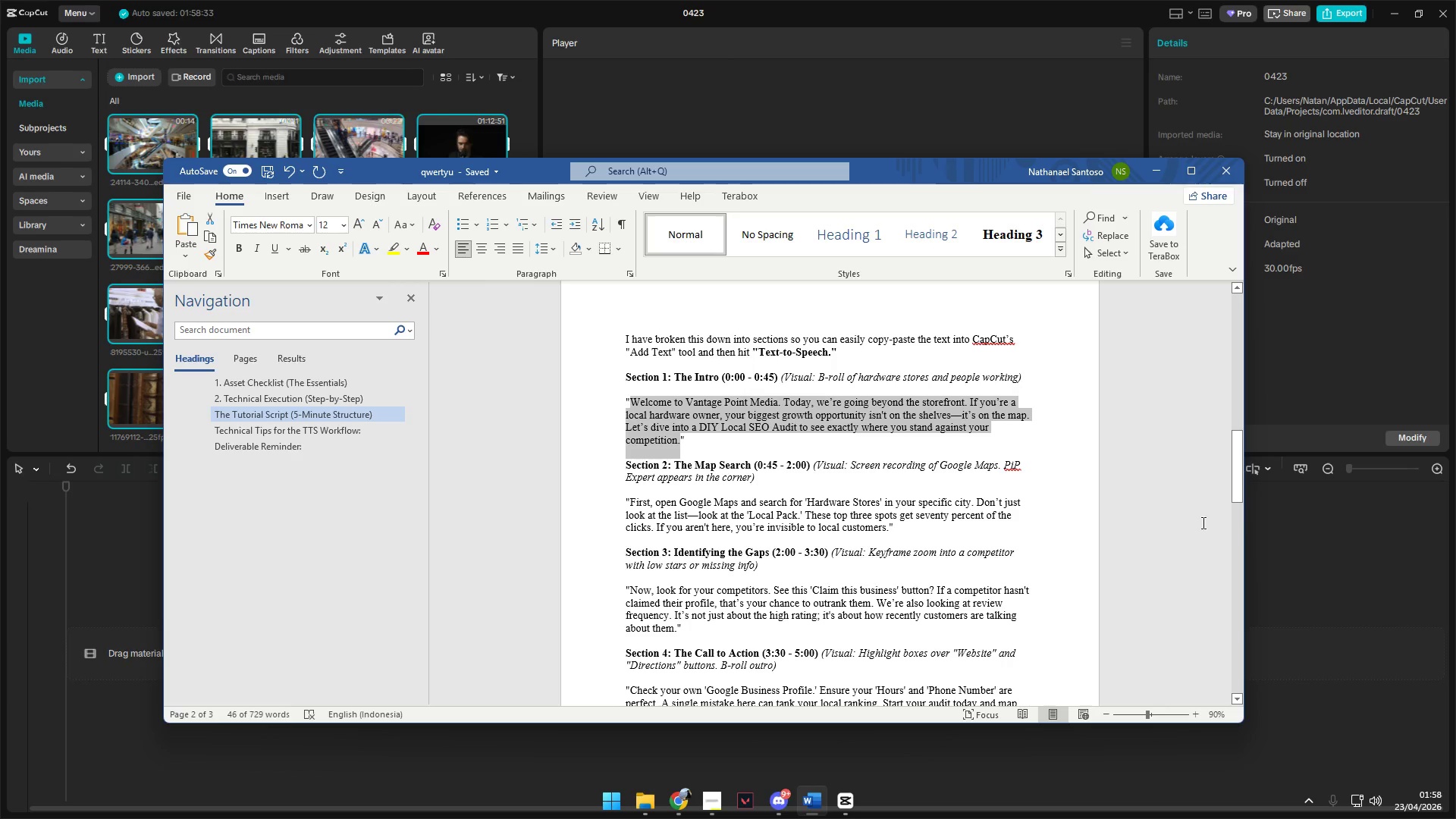 
key(Control+C)
 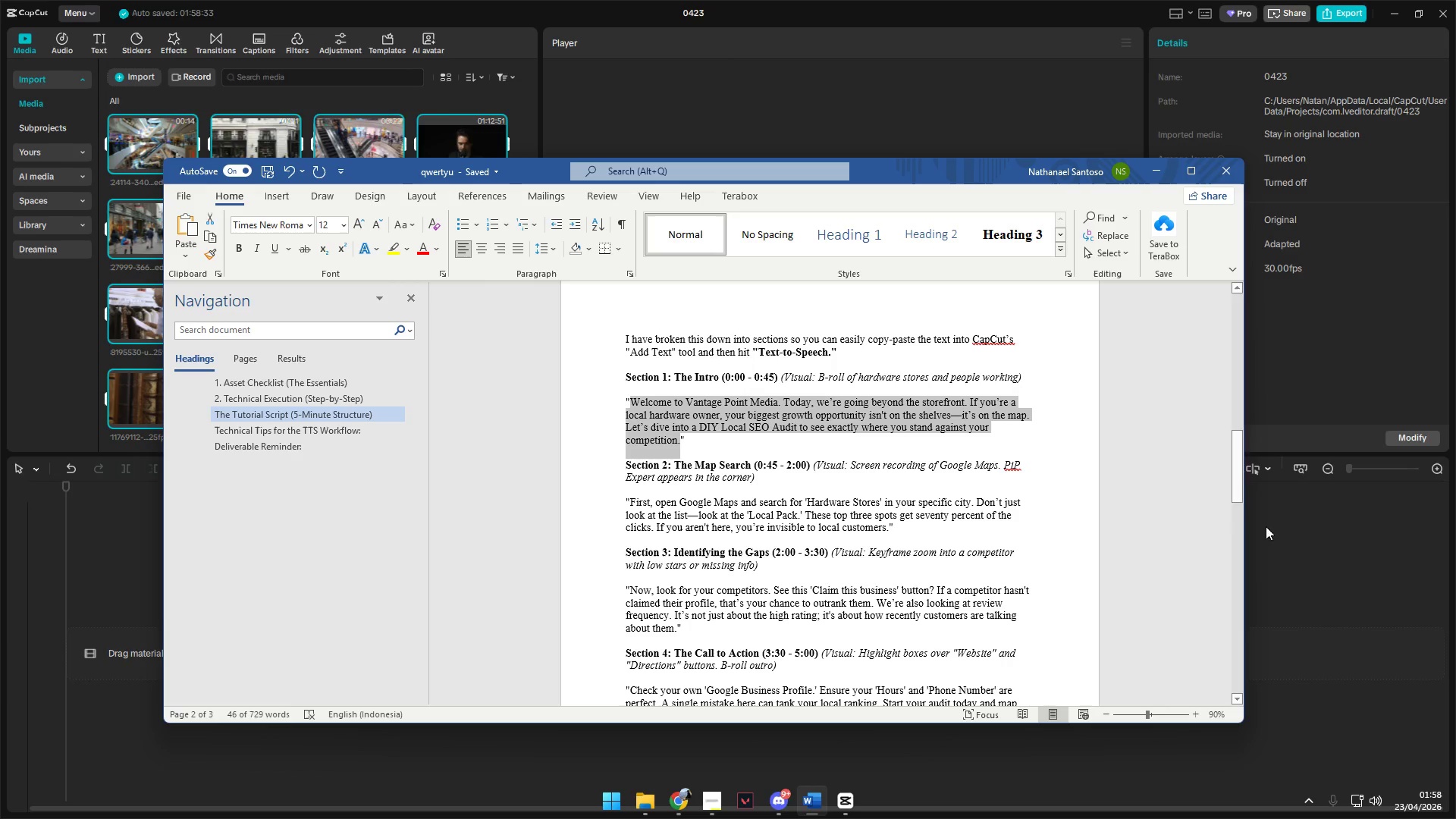 
key(Control+C)
 